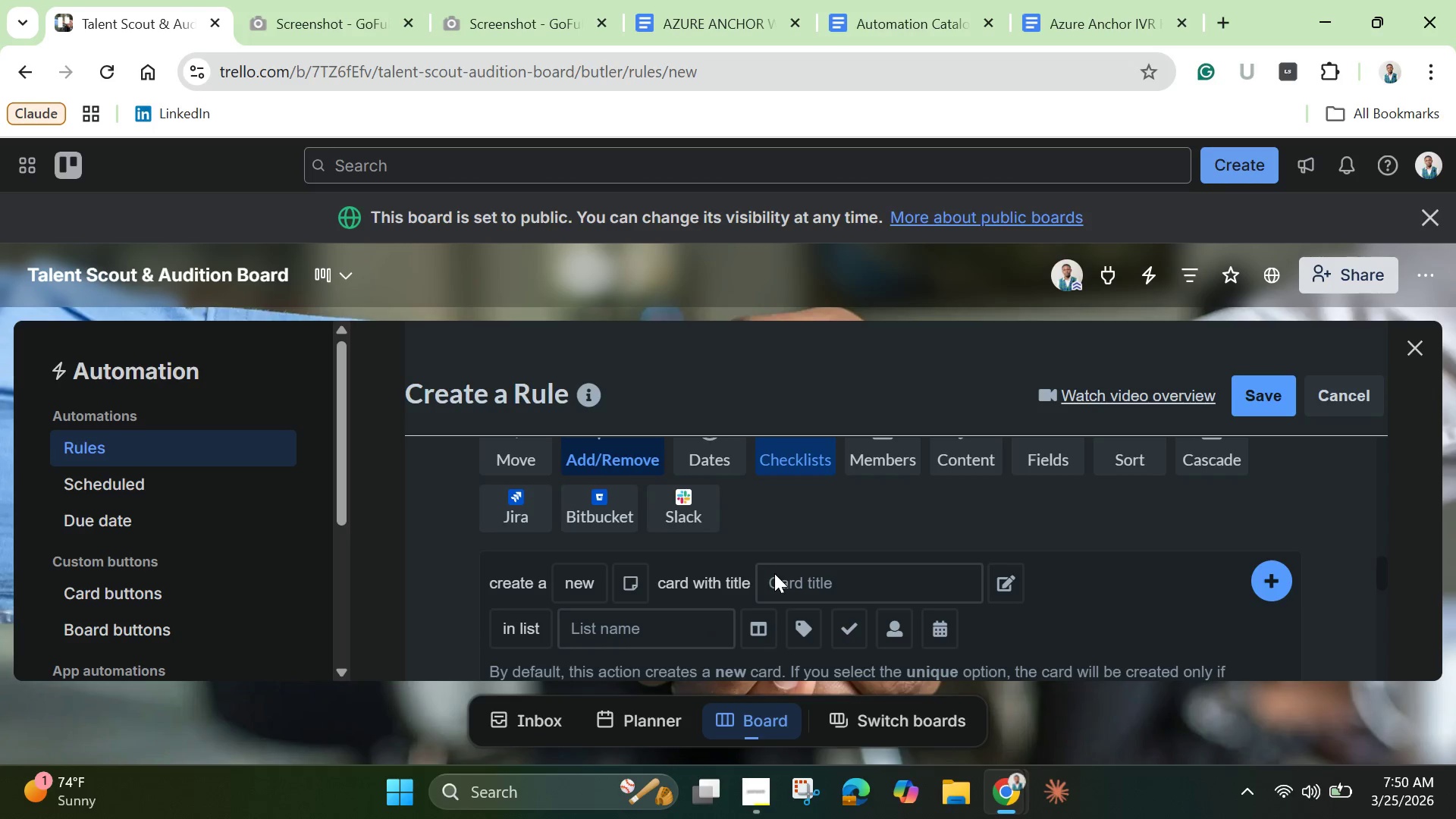 
scroll: coordinate [735, 560], scroll_direction: down, amount: 3.0
 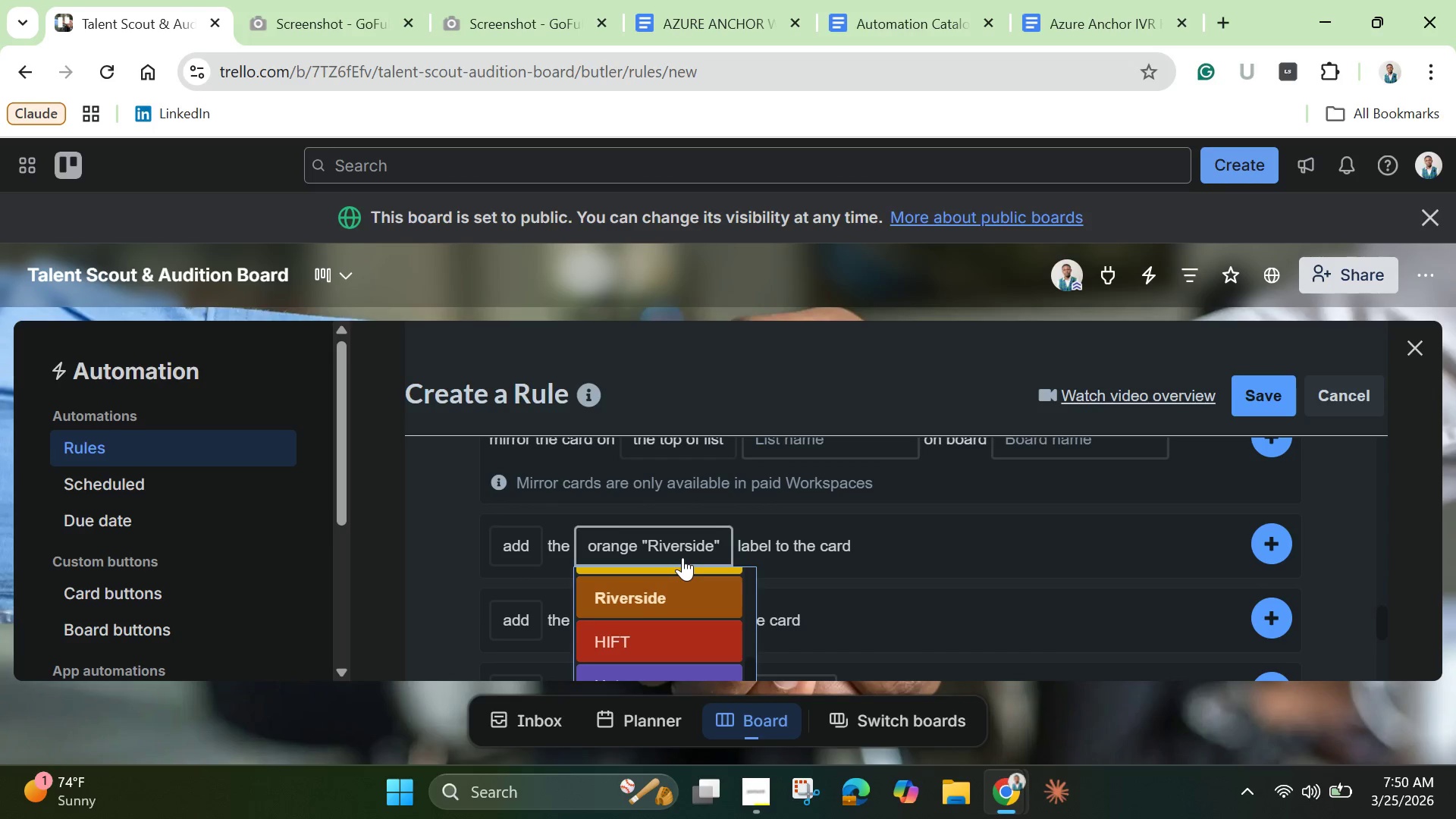 
left_click([682, 557])
 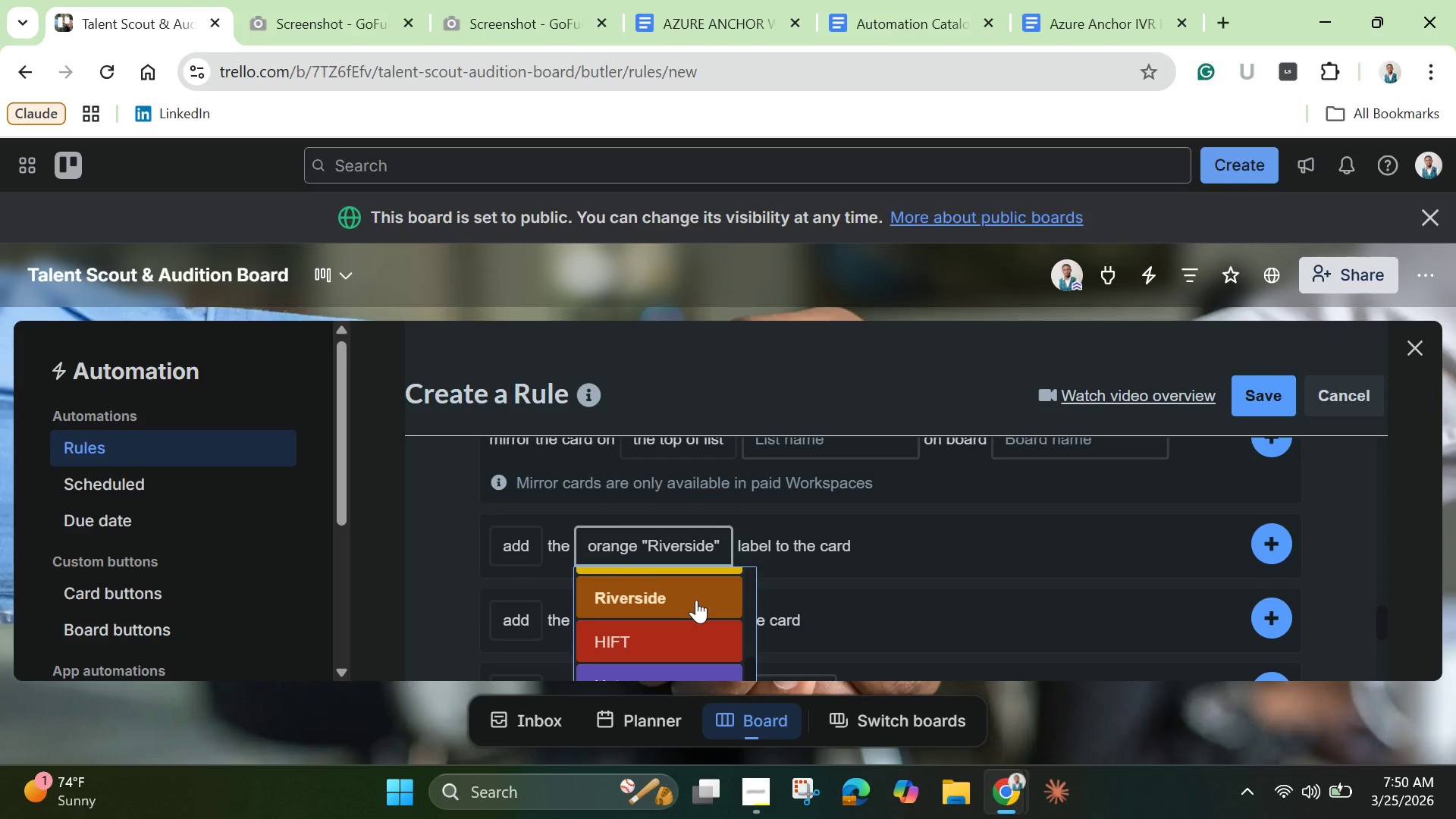 
scroll: coordinate [696, 600], scroll_direction: up, amount: 1.0
 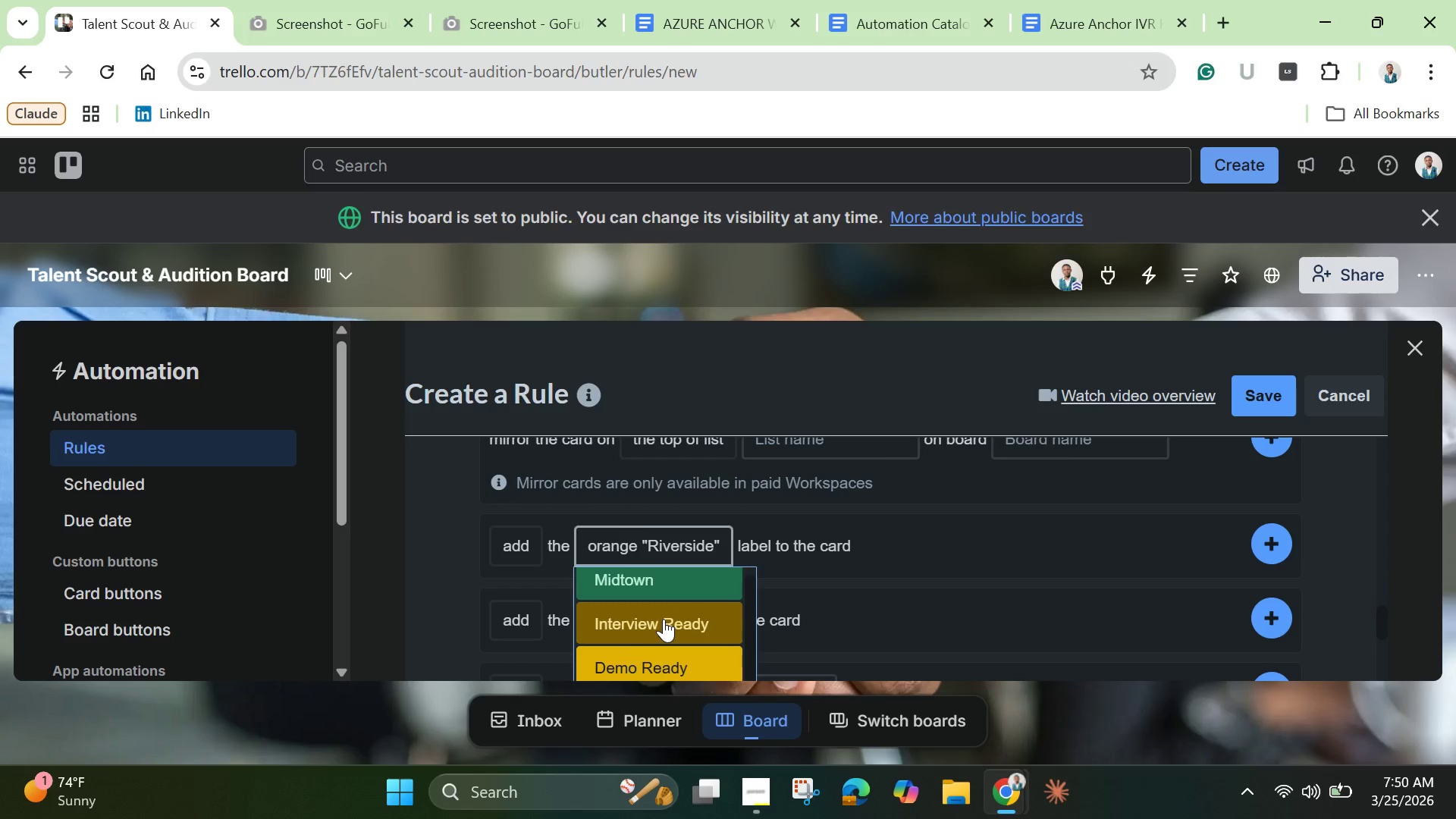 
left_click([664, 619])
 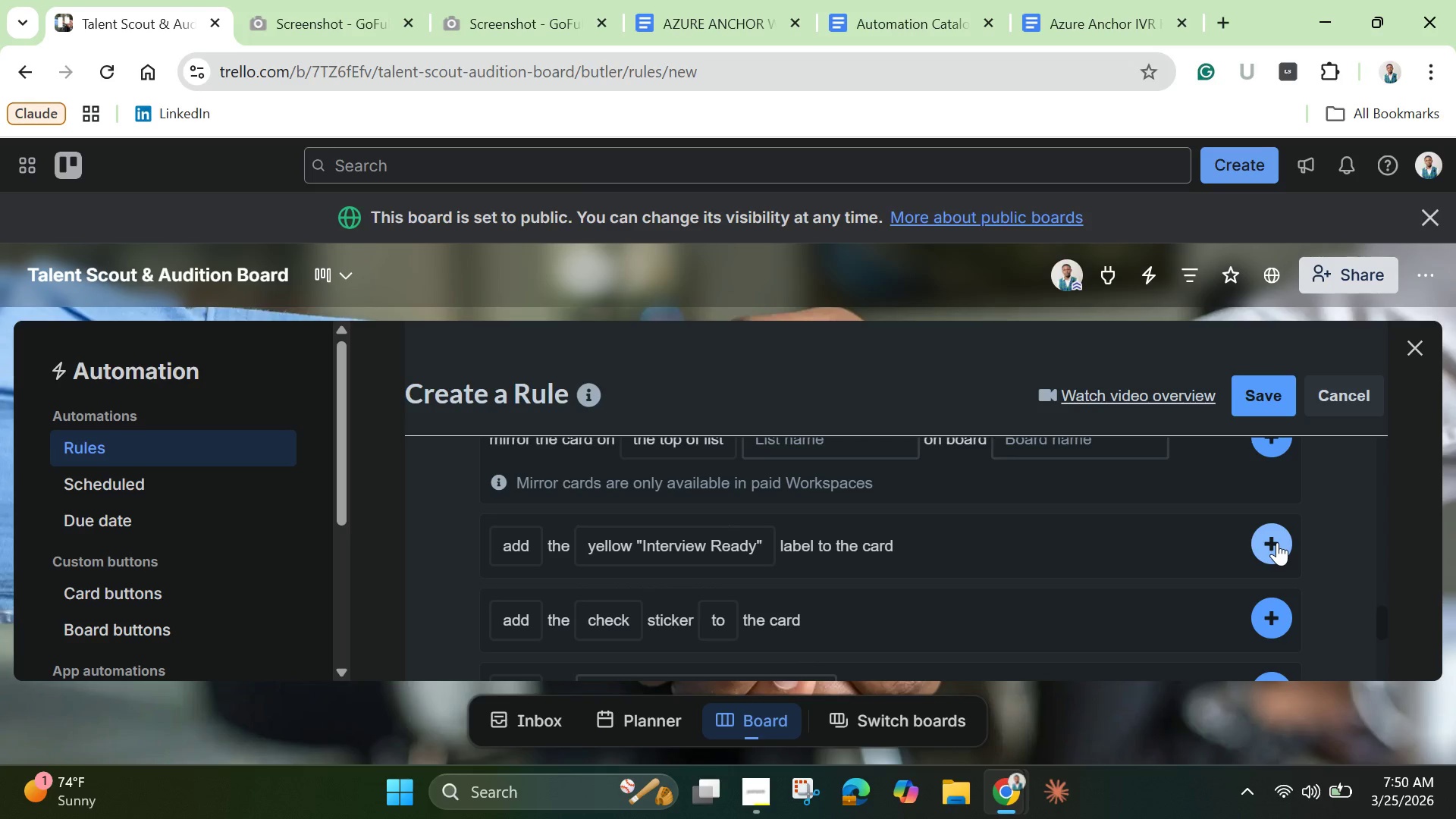 
left_click([1277, 542])
 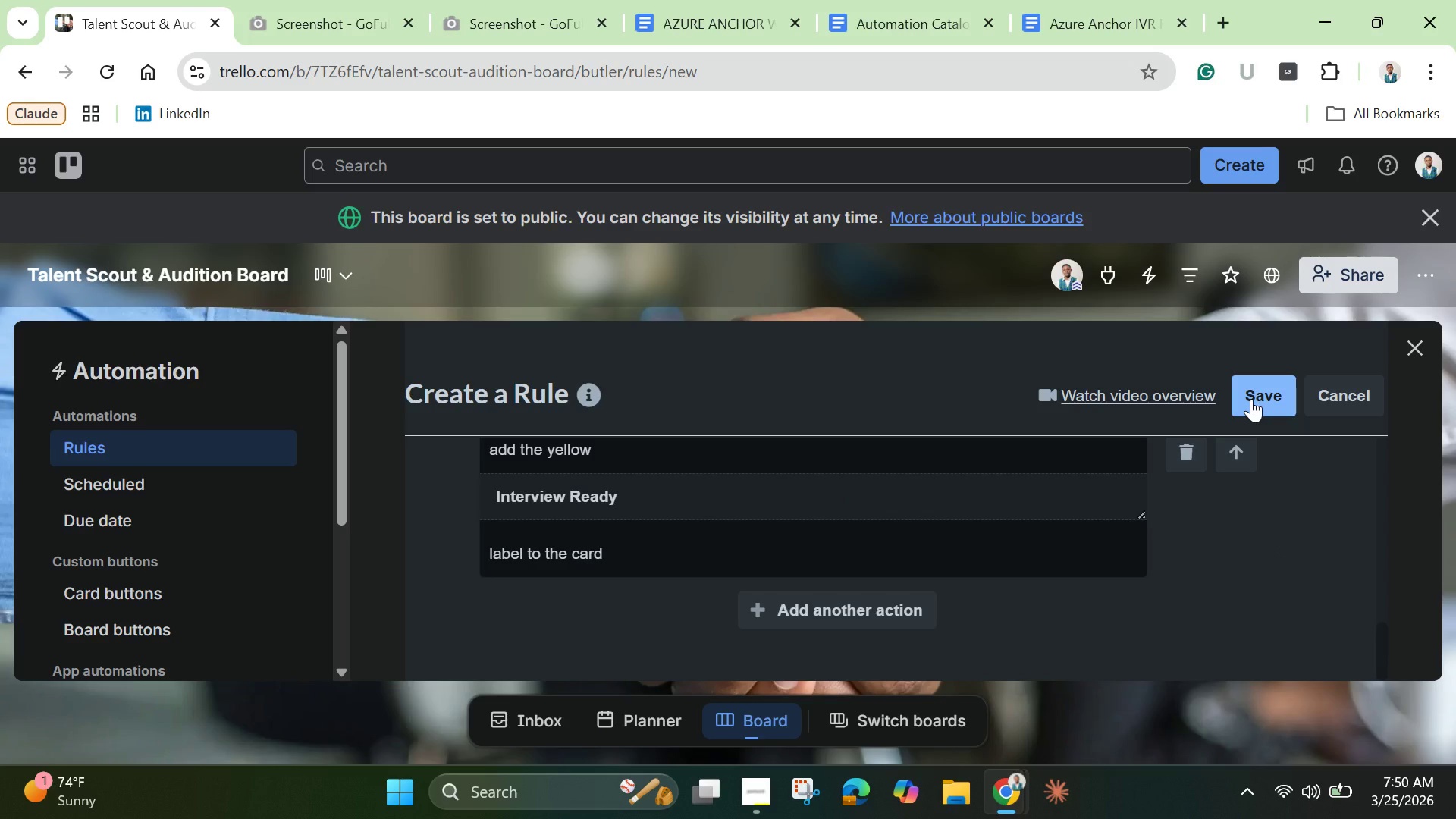 
left_click([1254, 400])
 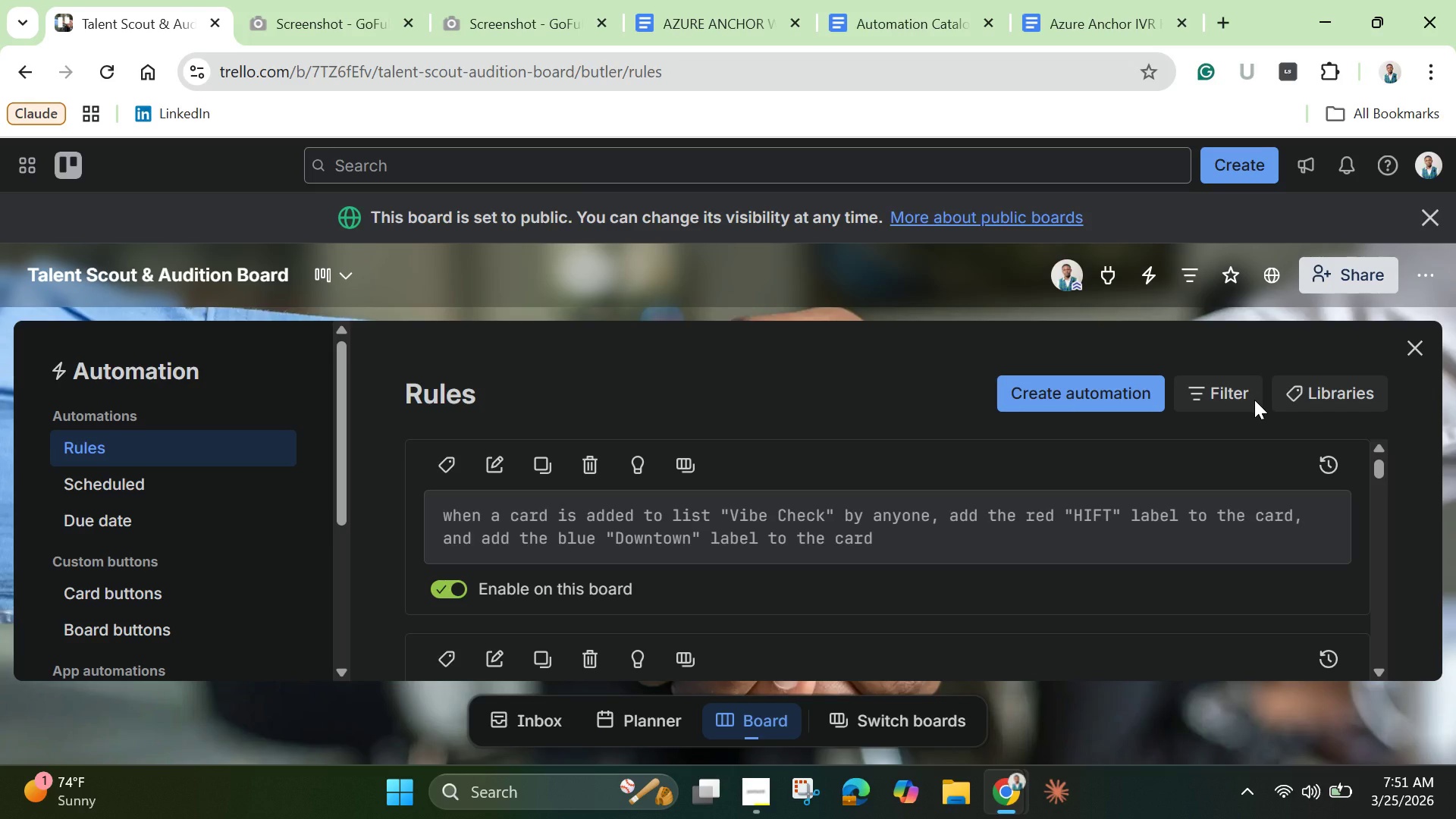 
wait(15.19)
 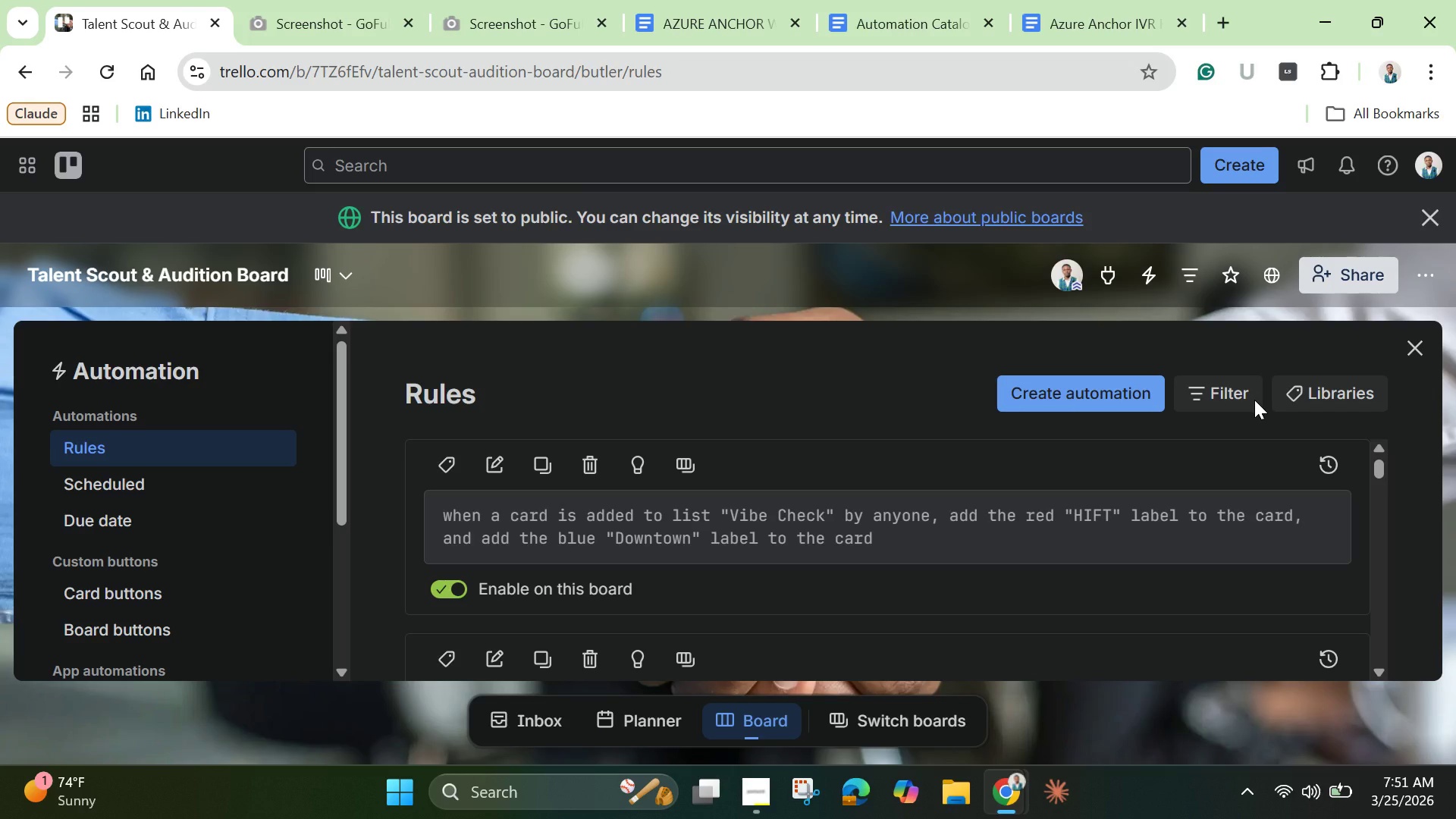 
mouse_move([755, 485])
 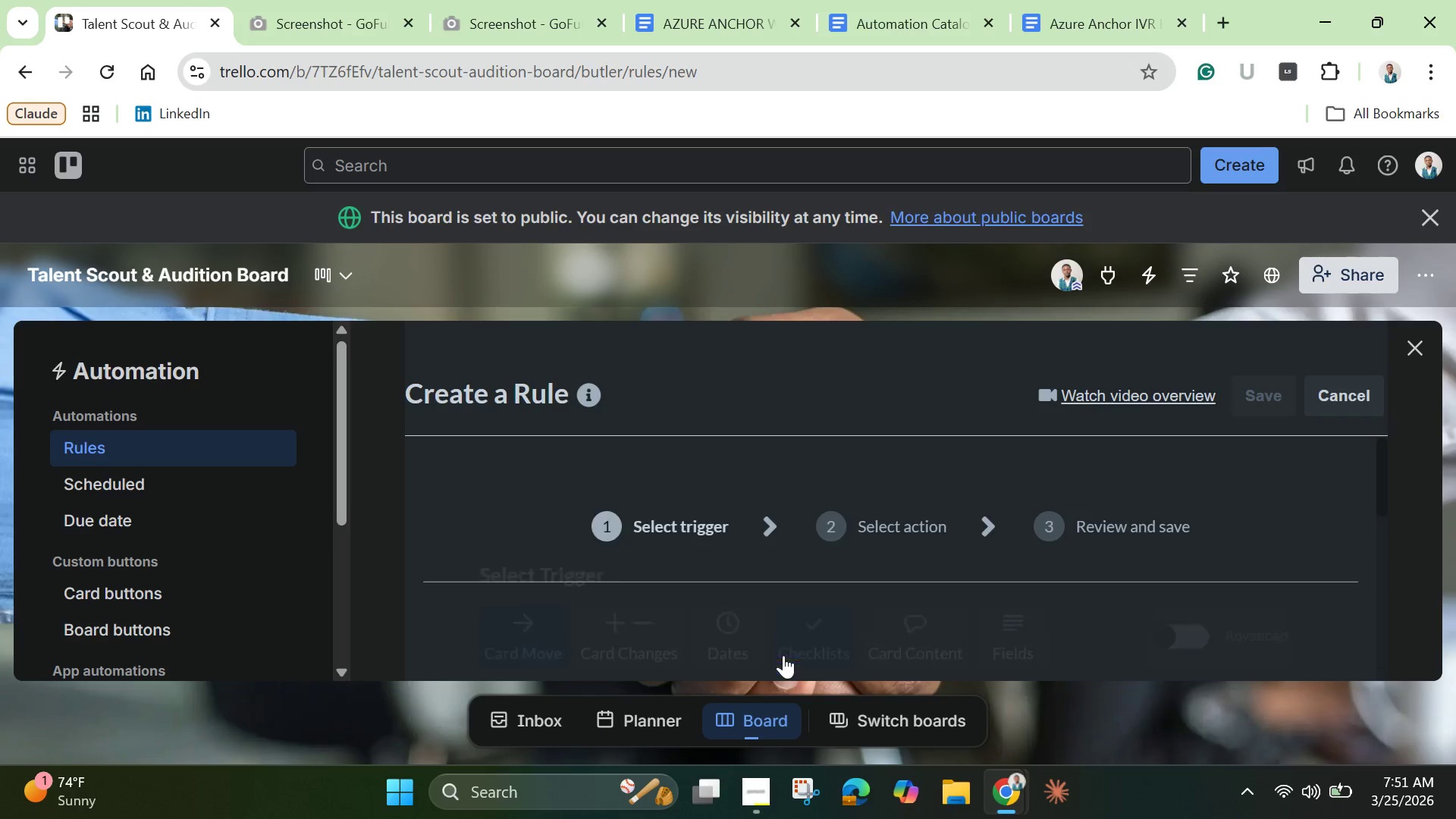 
left_click([783, 655])
 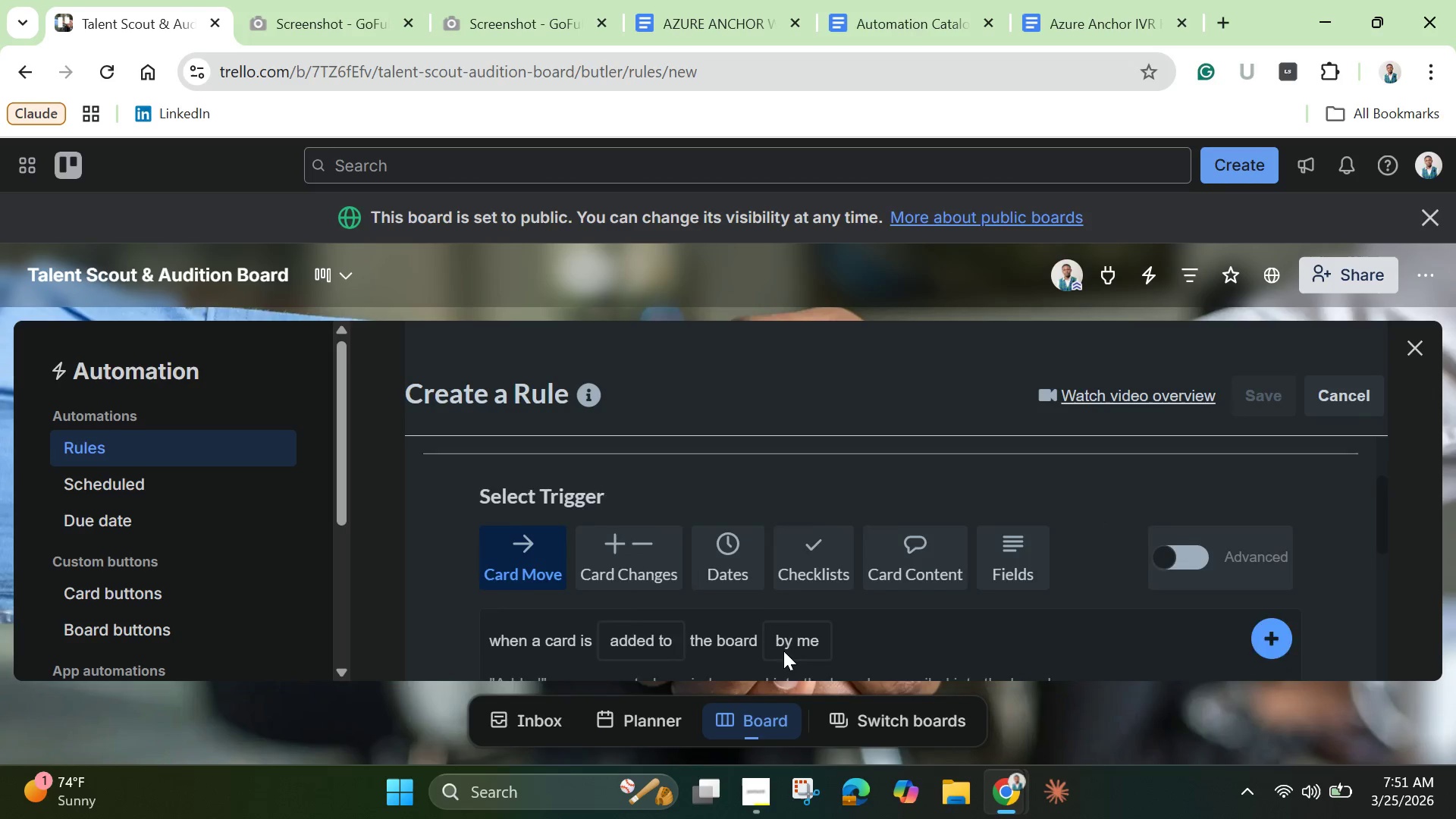 
scroll: coordinate [783, 651], scroll_direction: down, amount: 2.0
 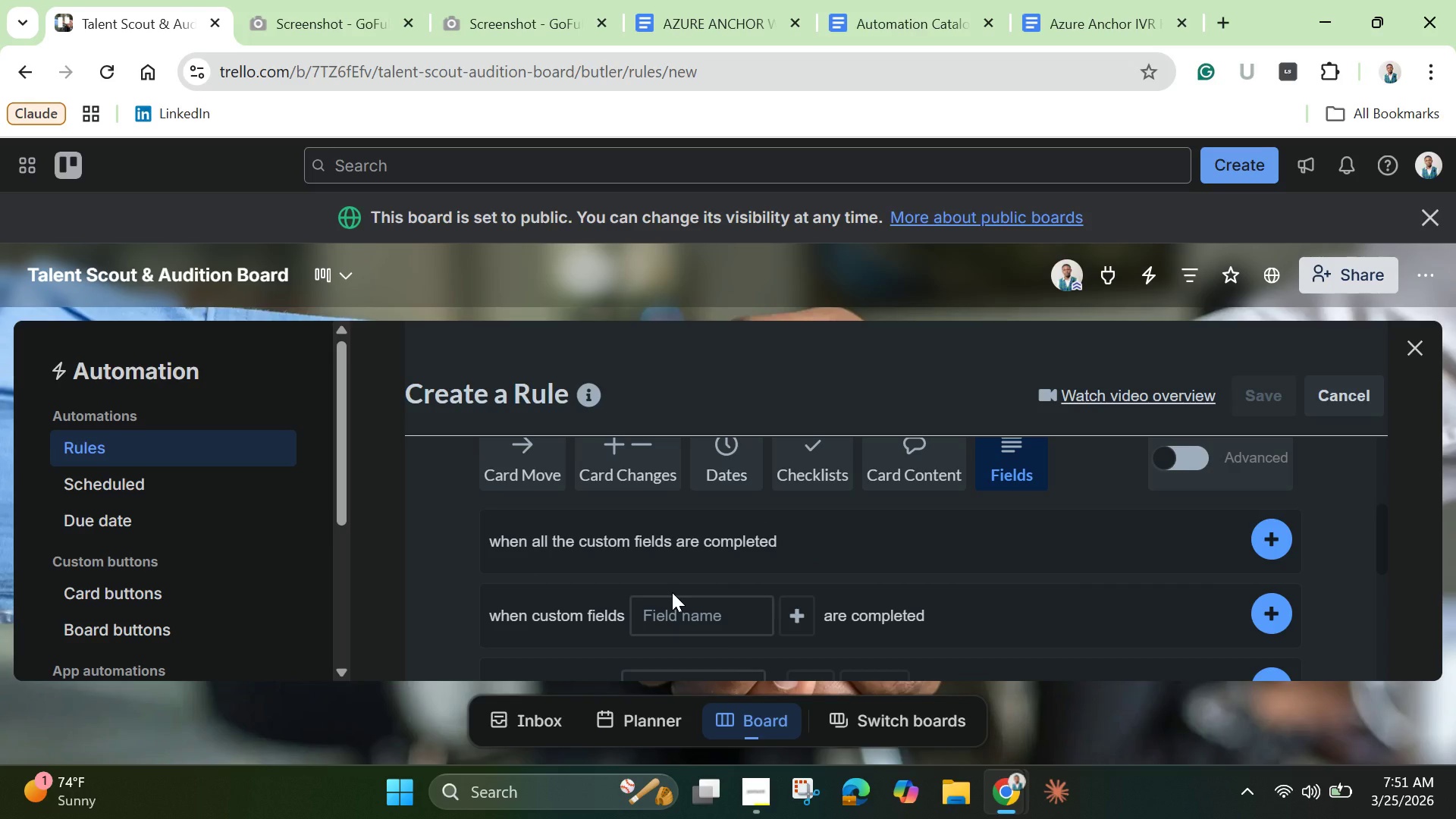 
wait(8.64)
 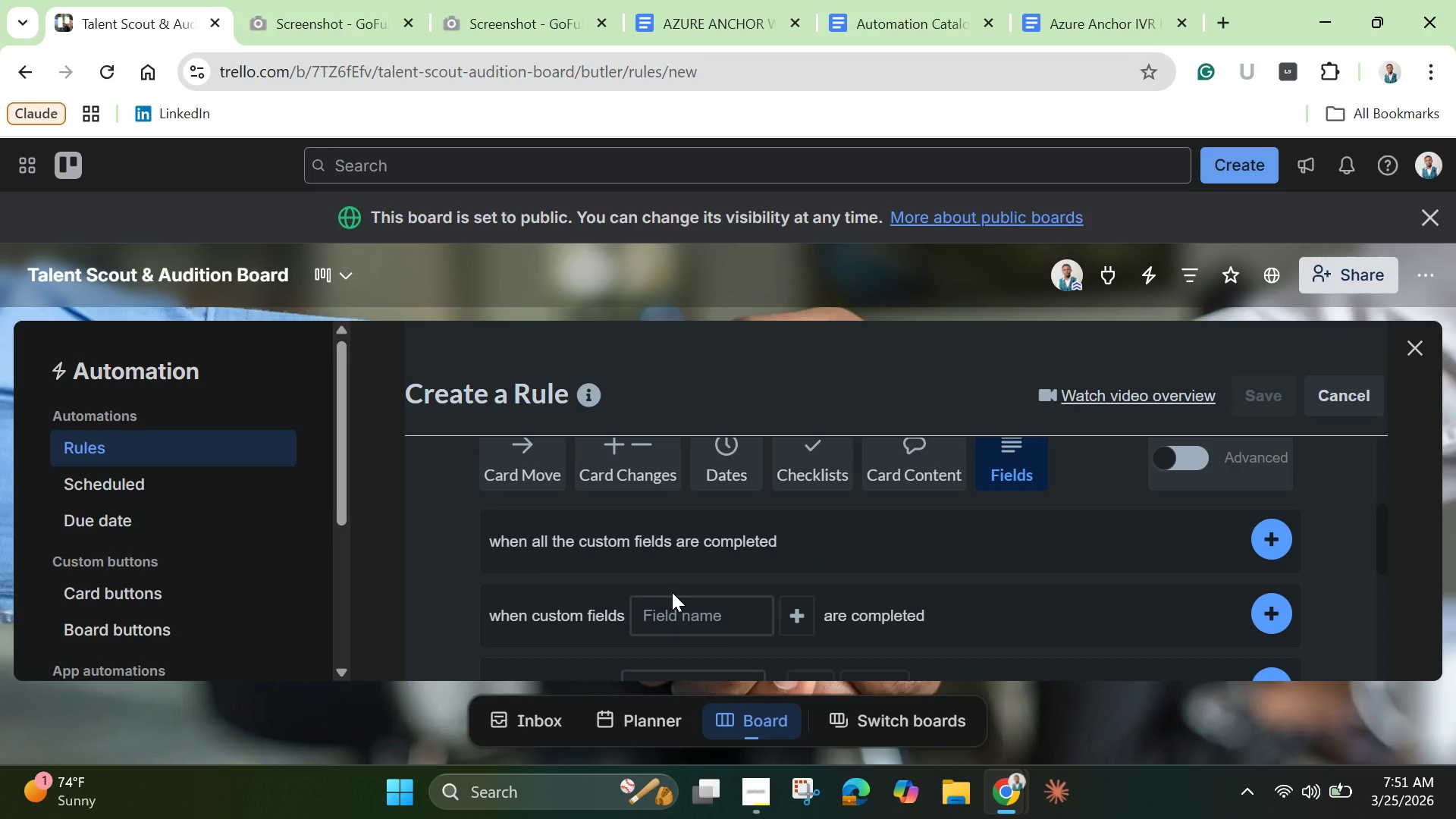 
scroll: coordinate [692, 618], scroll_direction: down, amount: 1.0
 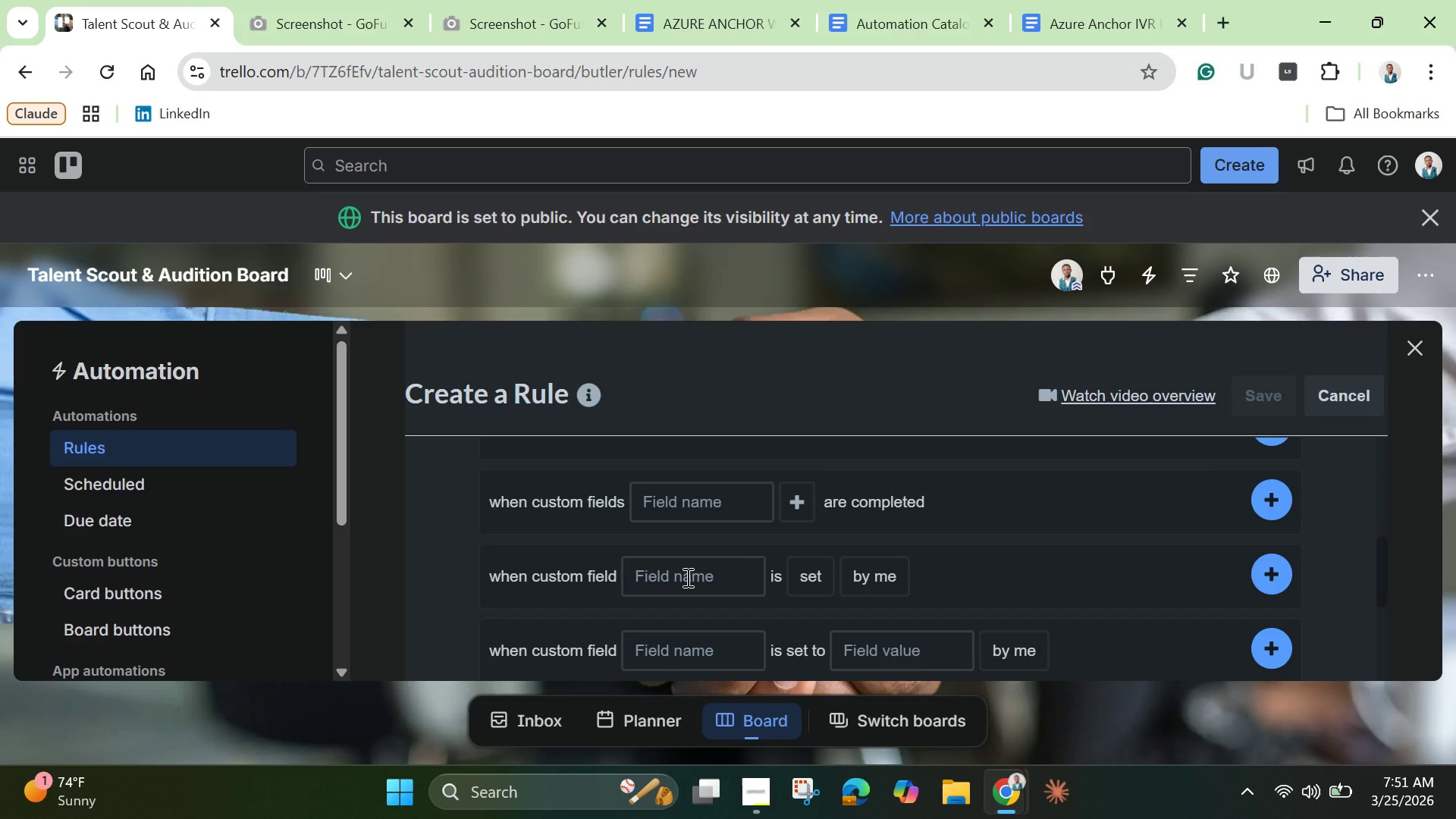 
wait(7.52)
 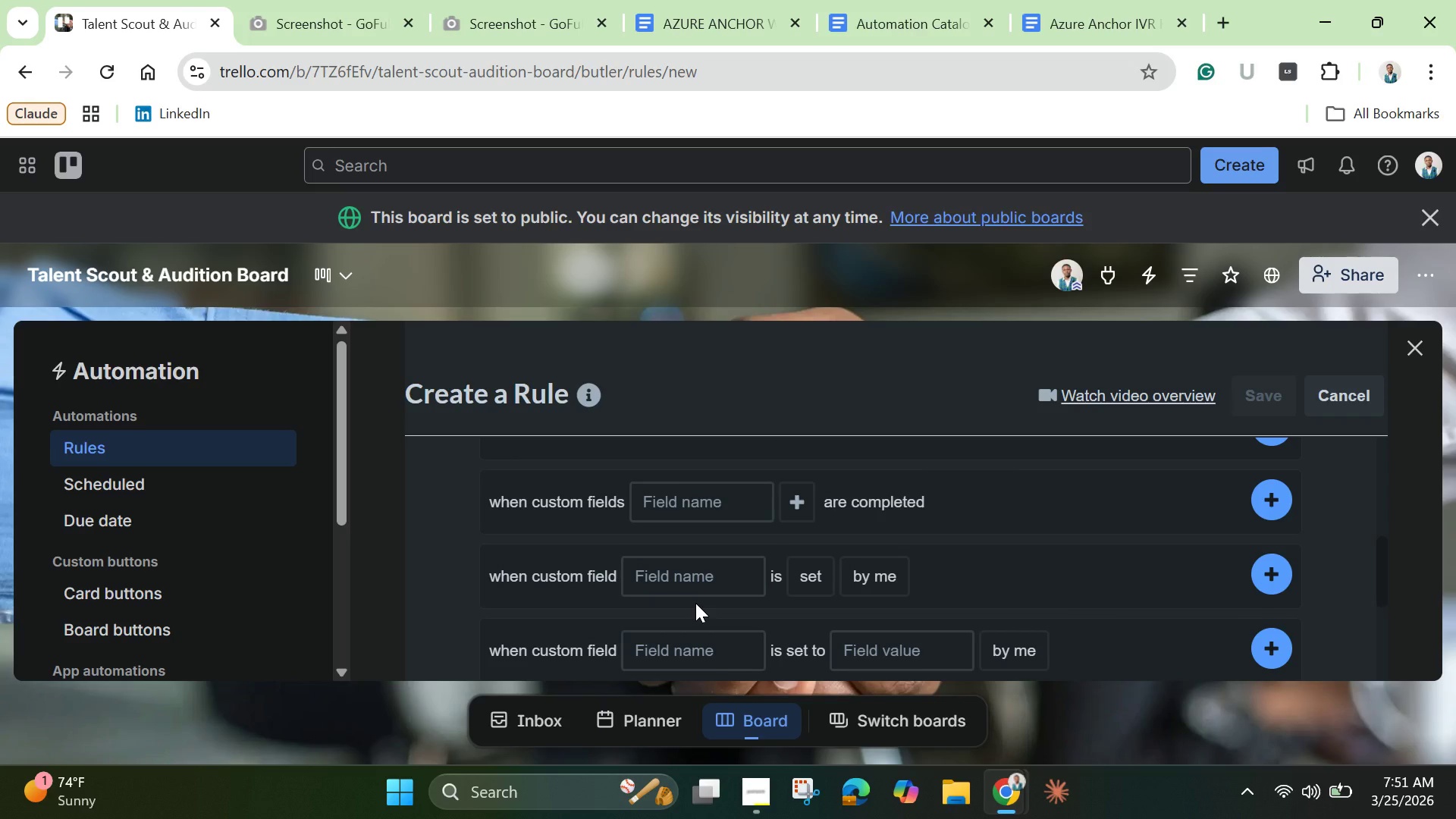 
left_click([686, 577])
 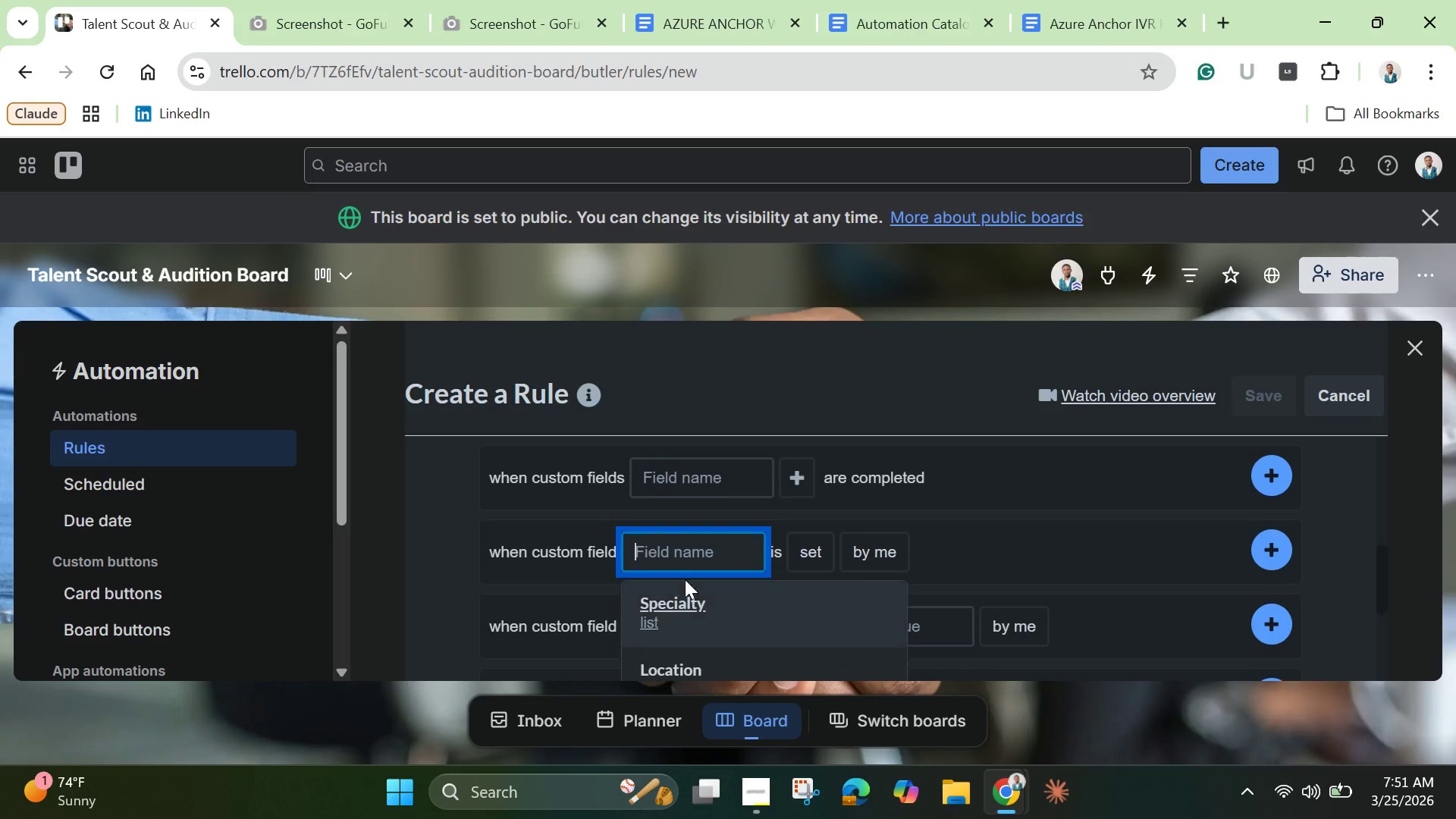 
scroll: coordinate [696, 614], scroll_direction: down, amount: 3.0
 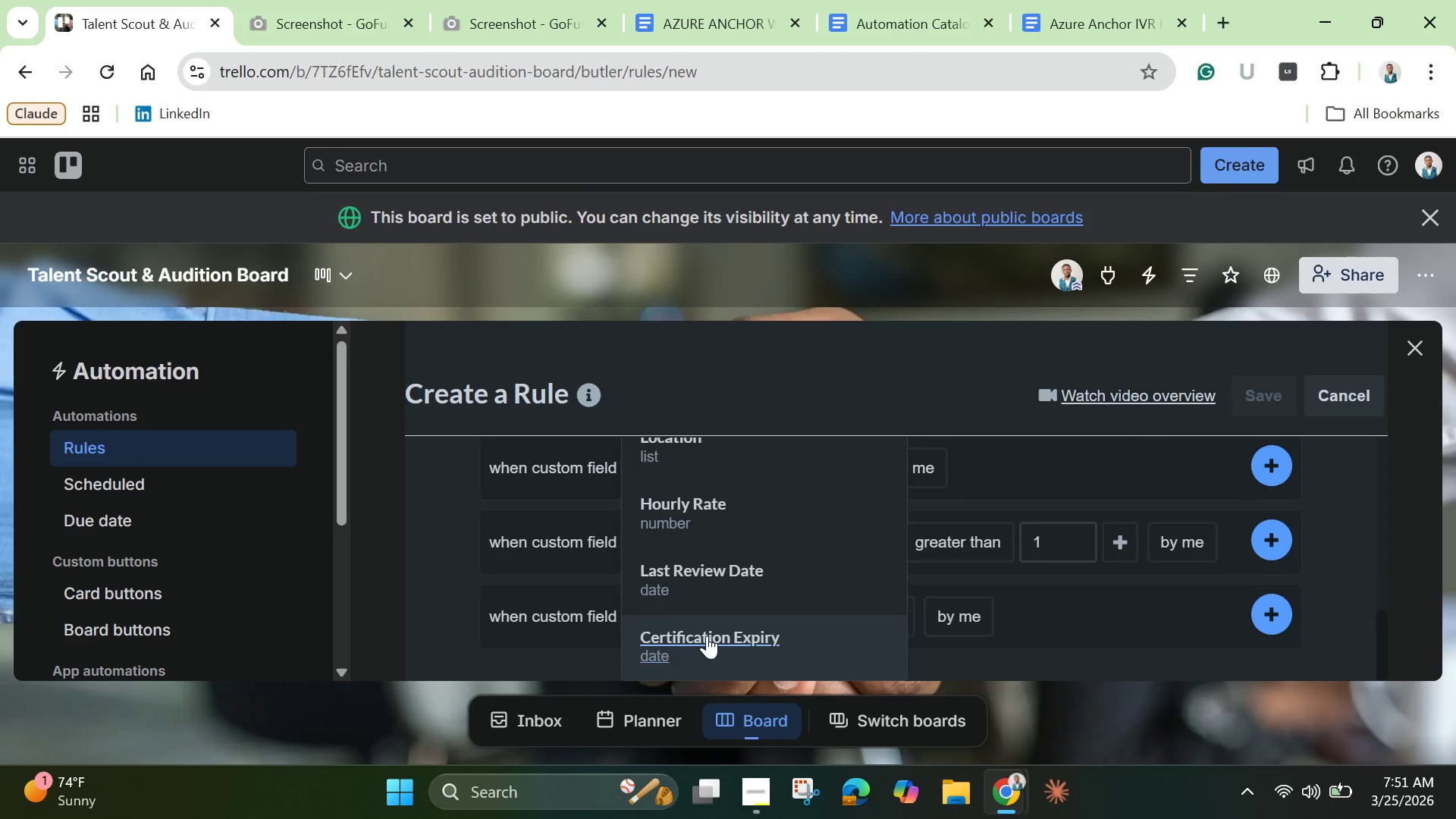 
left_click([707, 635])
 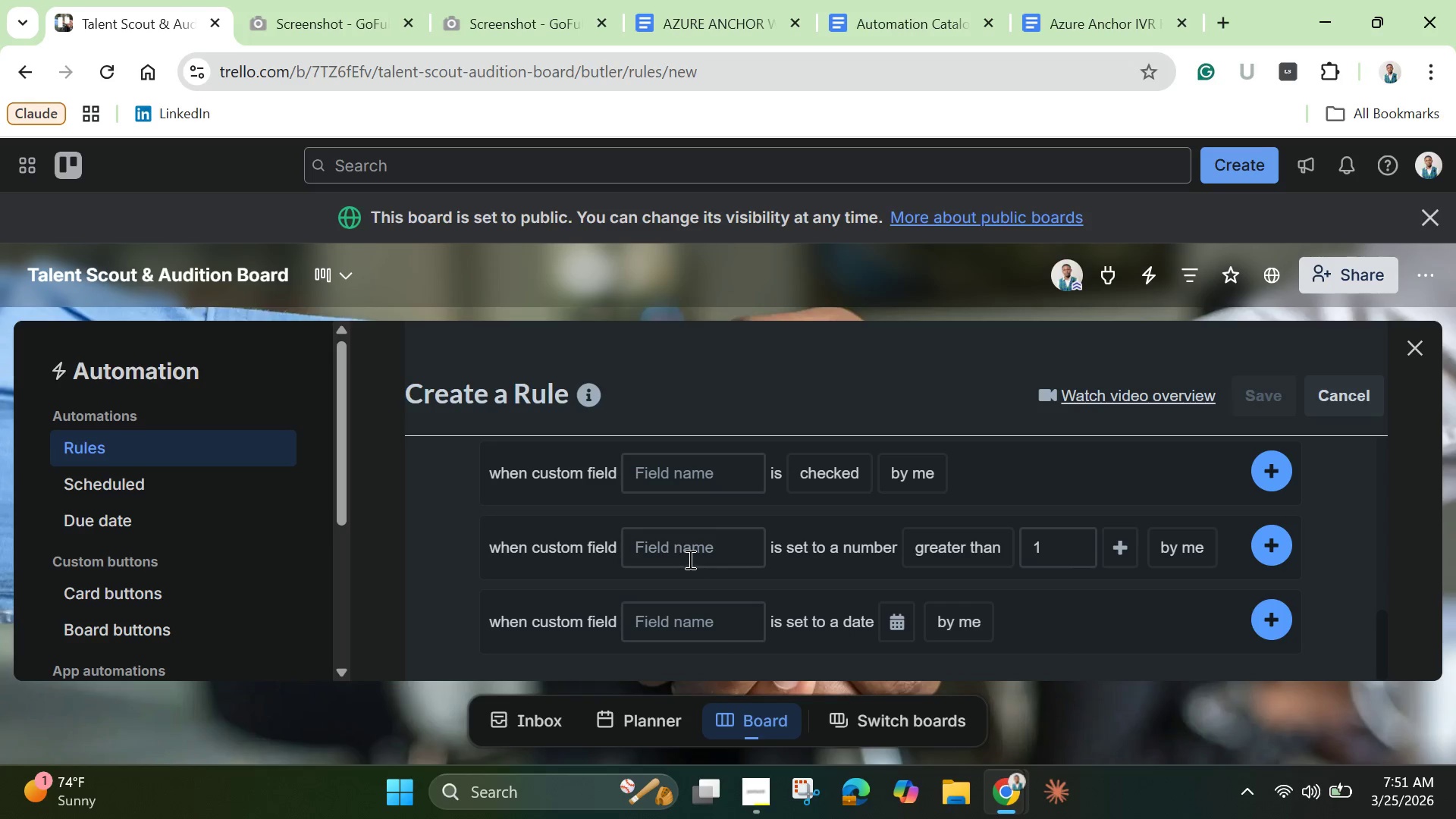 
scroll: coordinate [690, 557], scroll_direction: up, amount: 1.0
 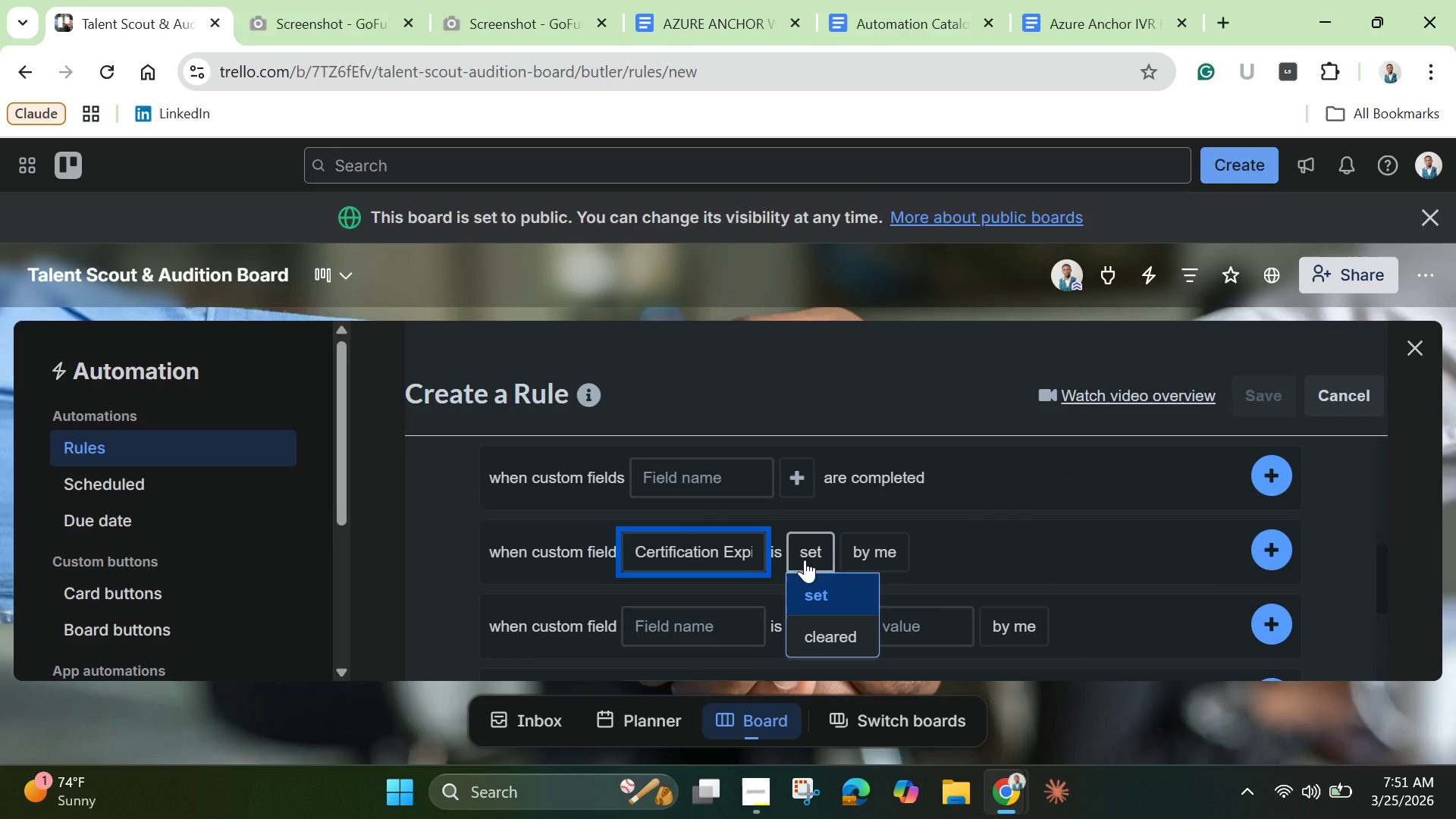 
wait(7.98)
 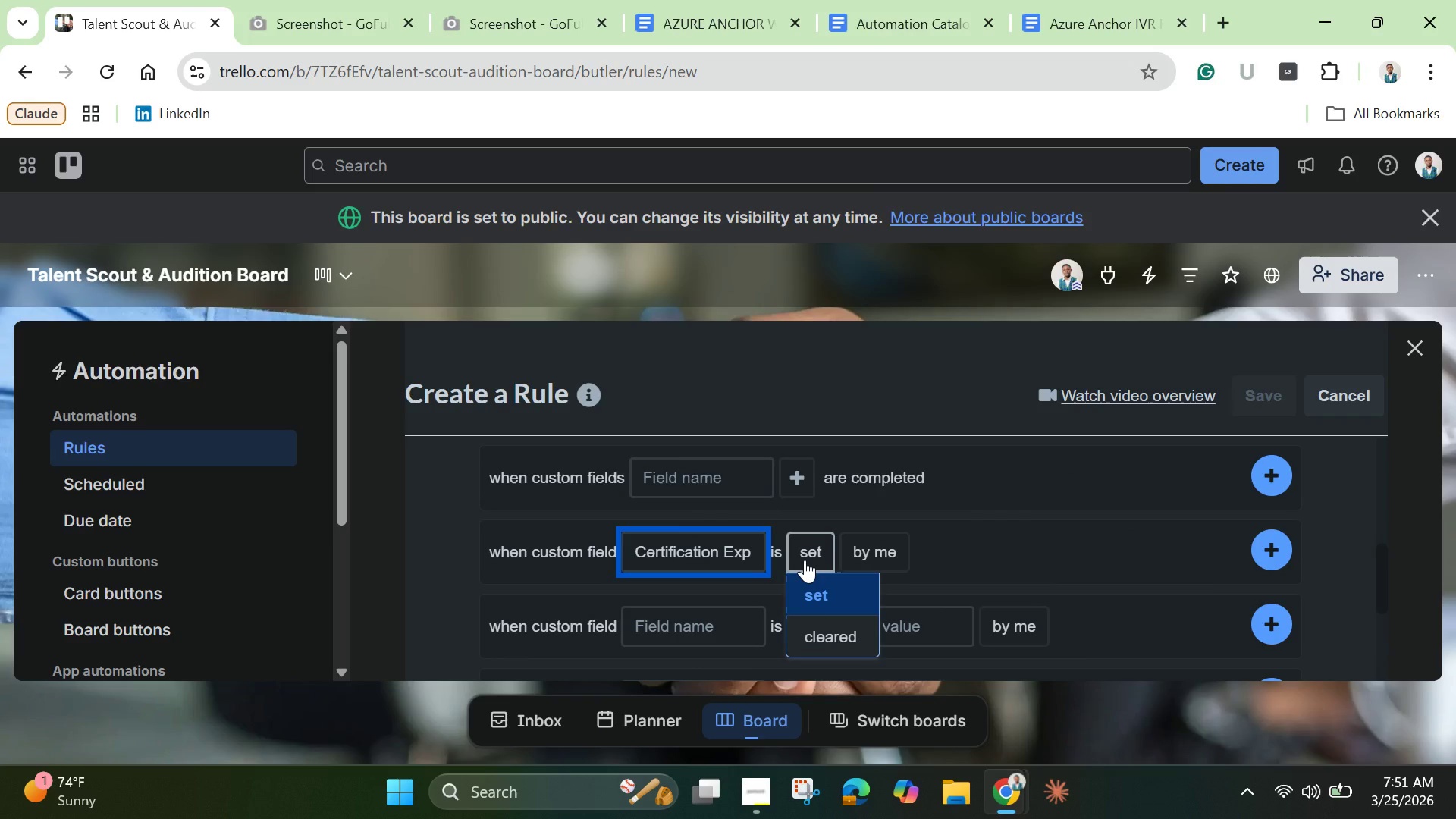 
left_click([908, 633])
 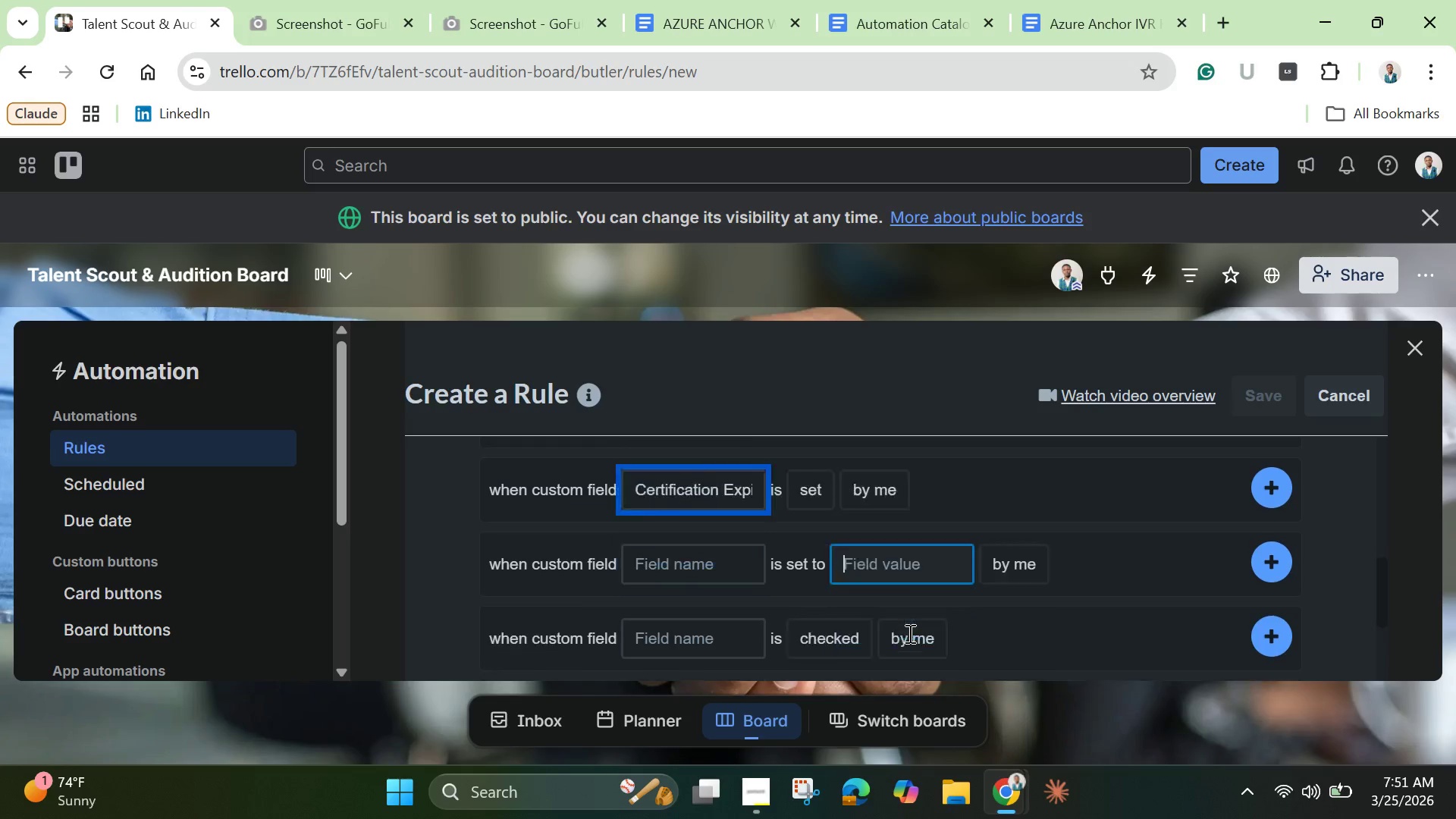 
scroll: coordinate [908, 633], scroll_direction: down, amount: 2.0
 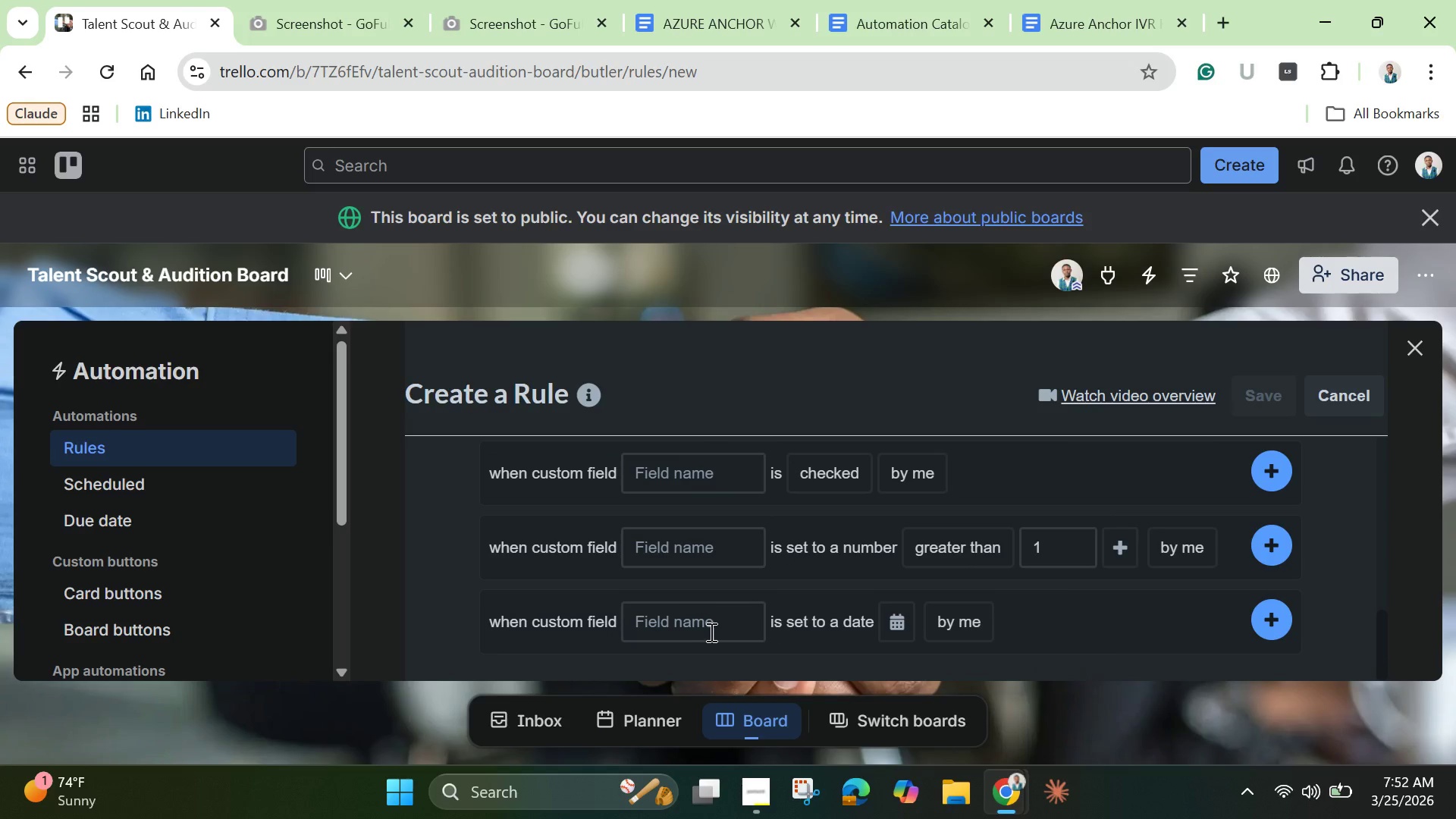 
left_click([687, 631])
 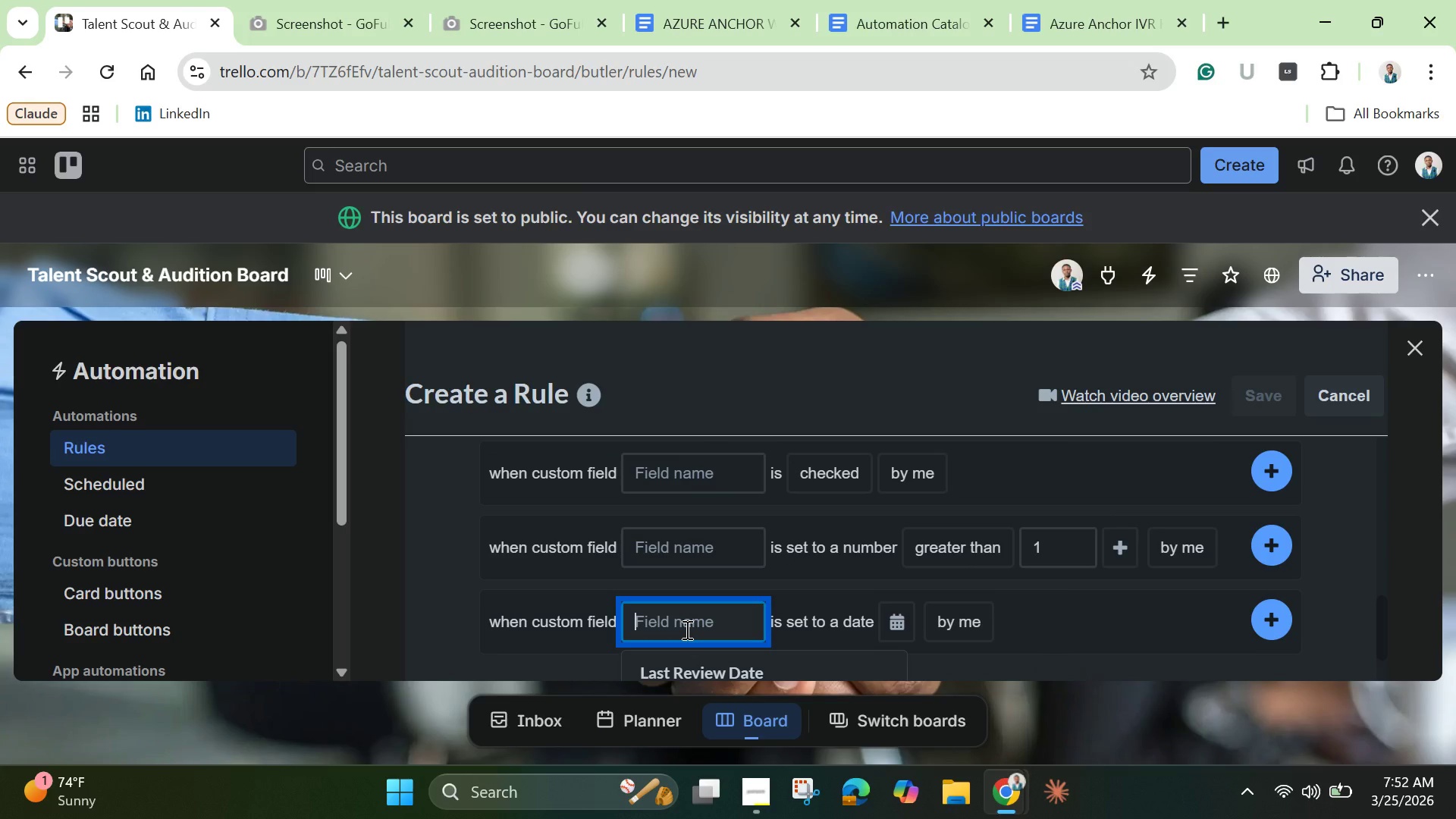 
type(cer)
 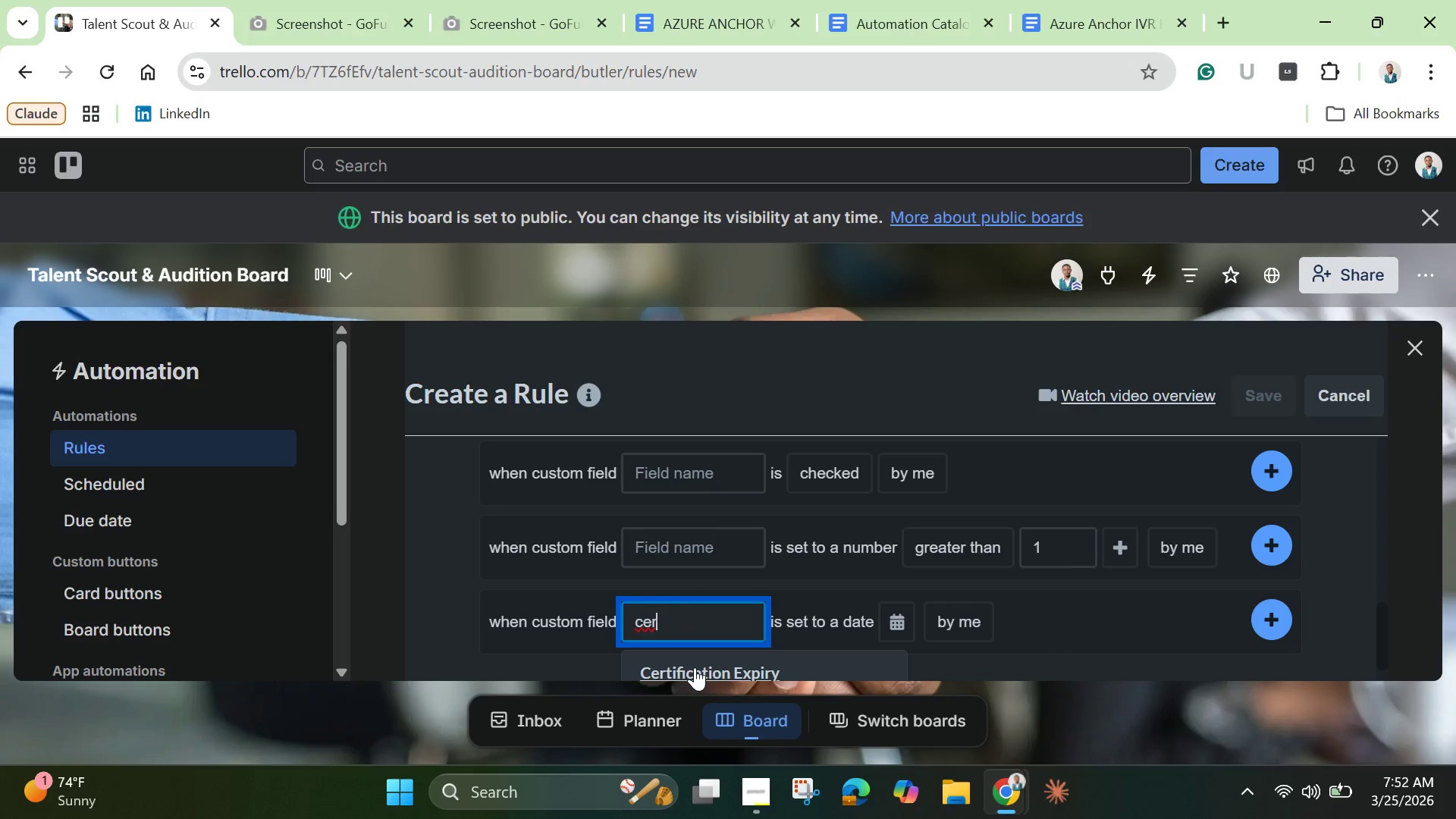 
left_click([695, 667])
 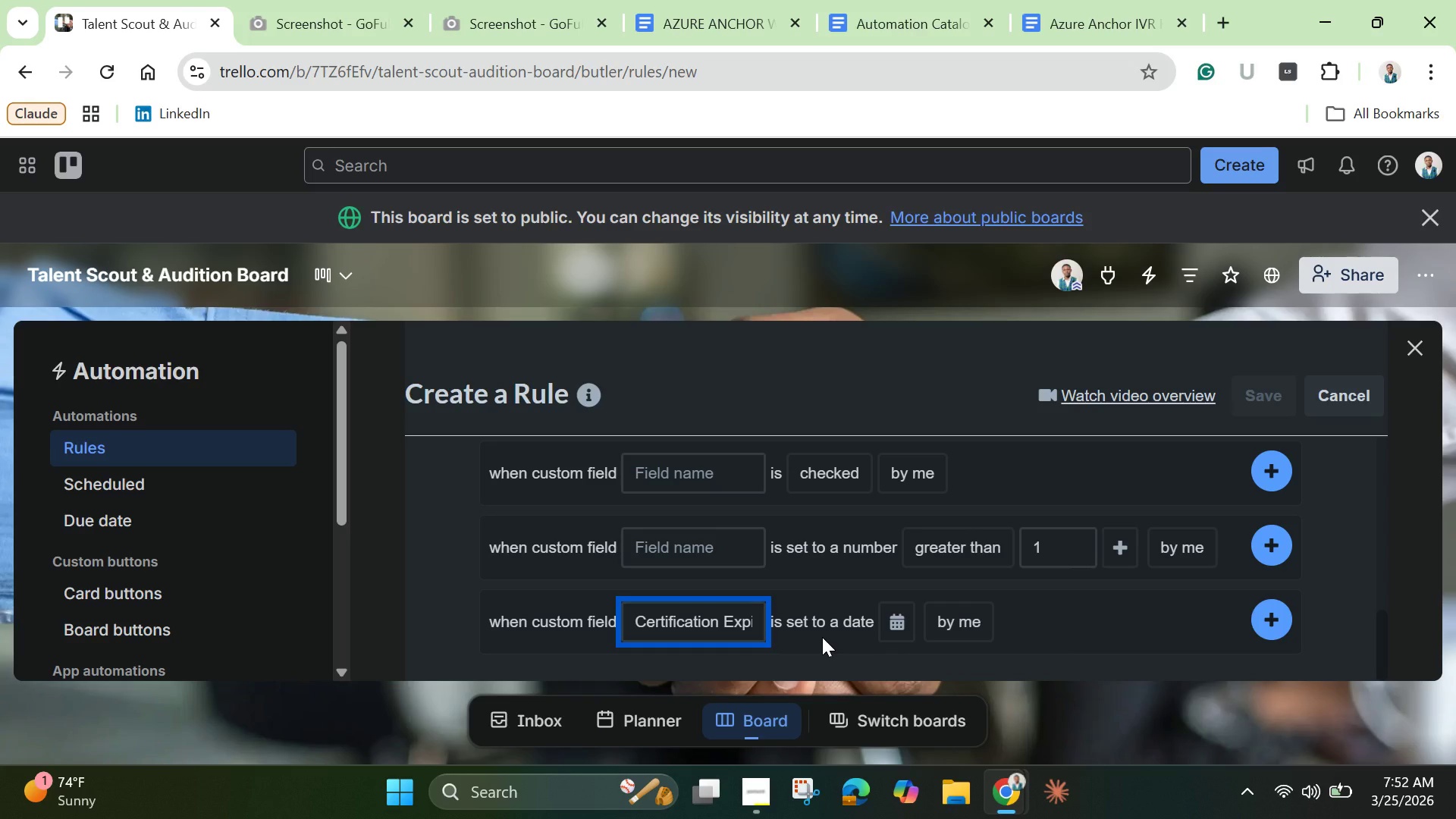 
wait(9.73)
 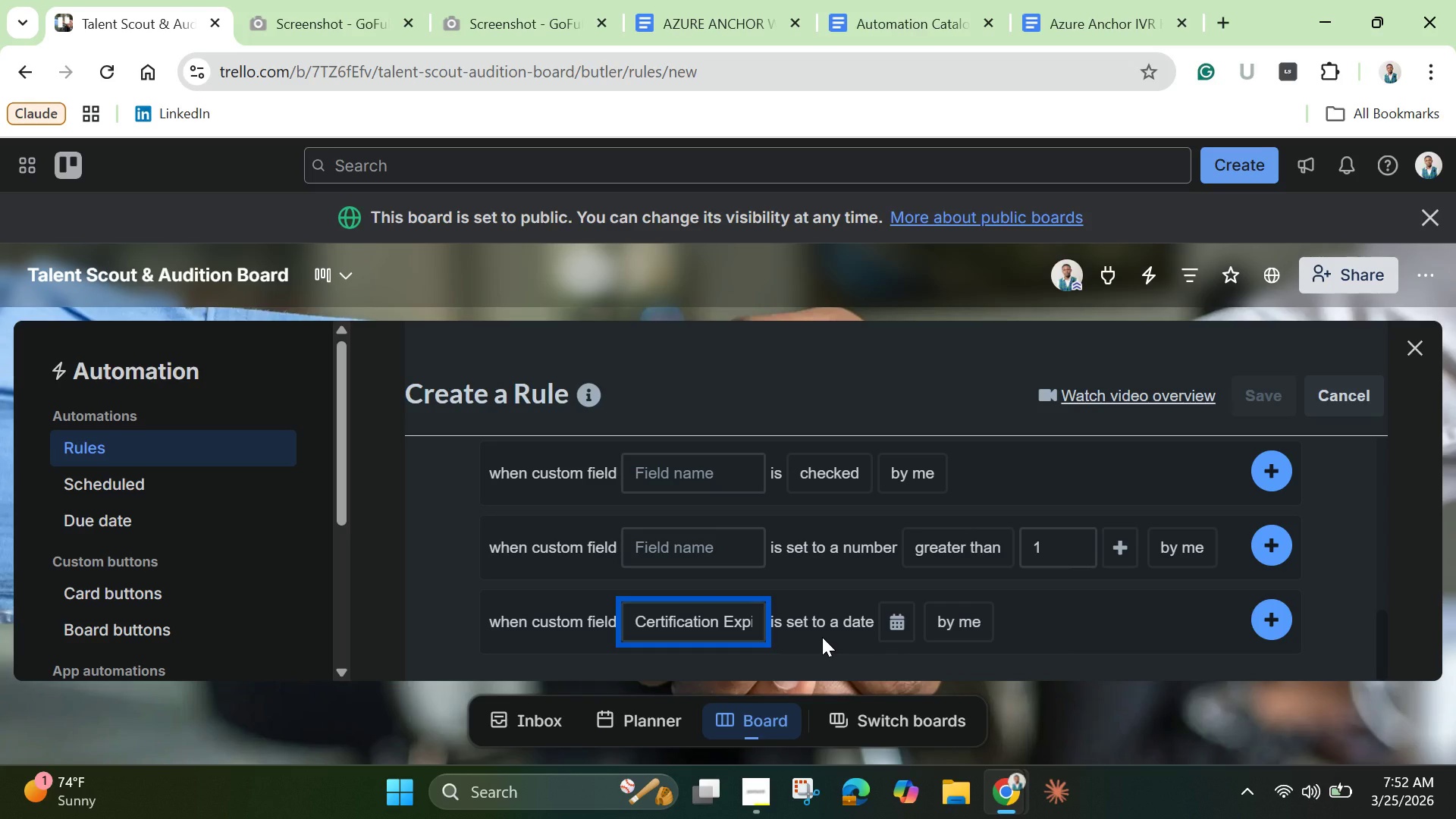 
left_click([986, 621])
 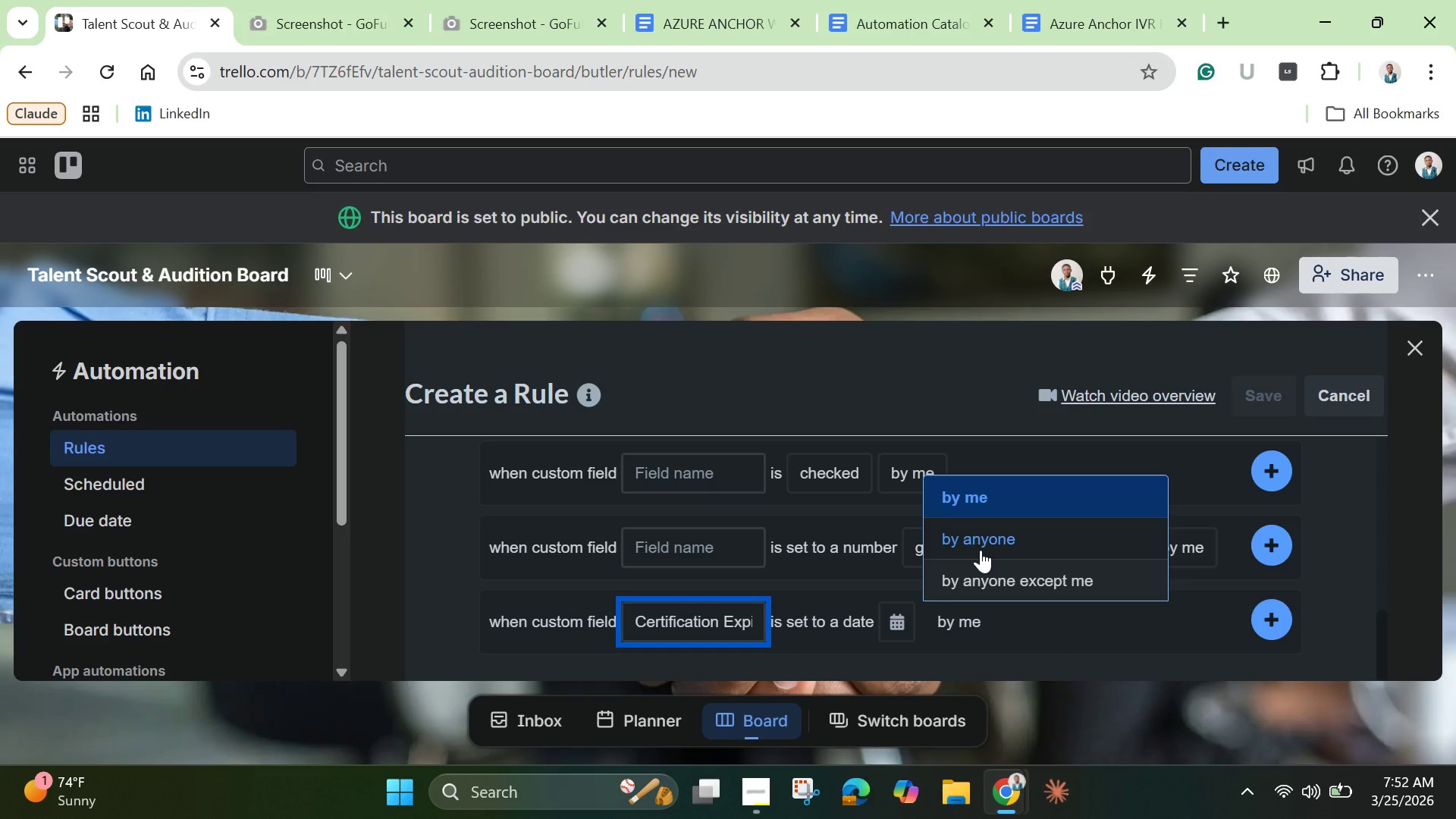 
mouse_move([996, 561])
 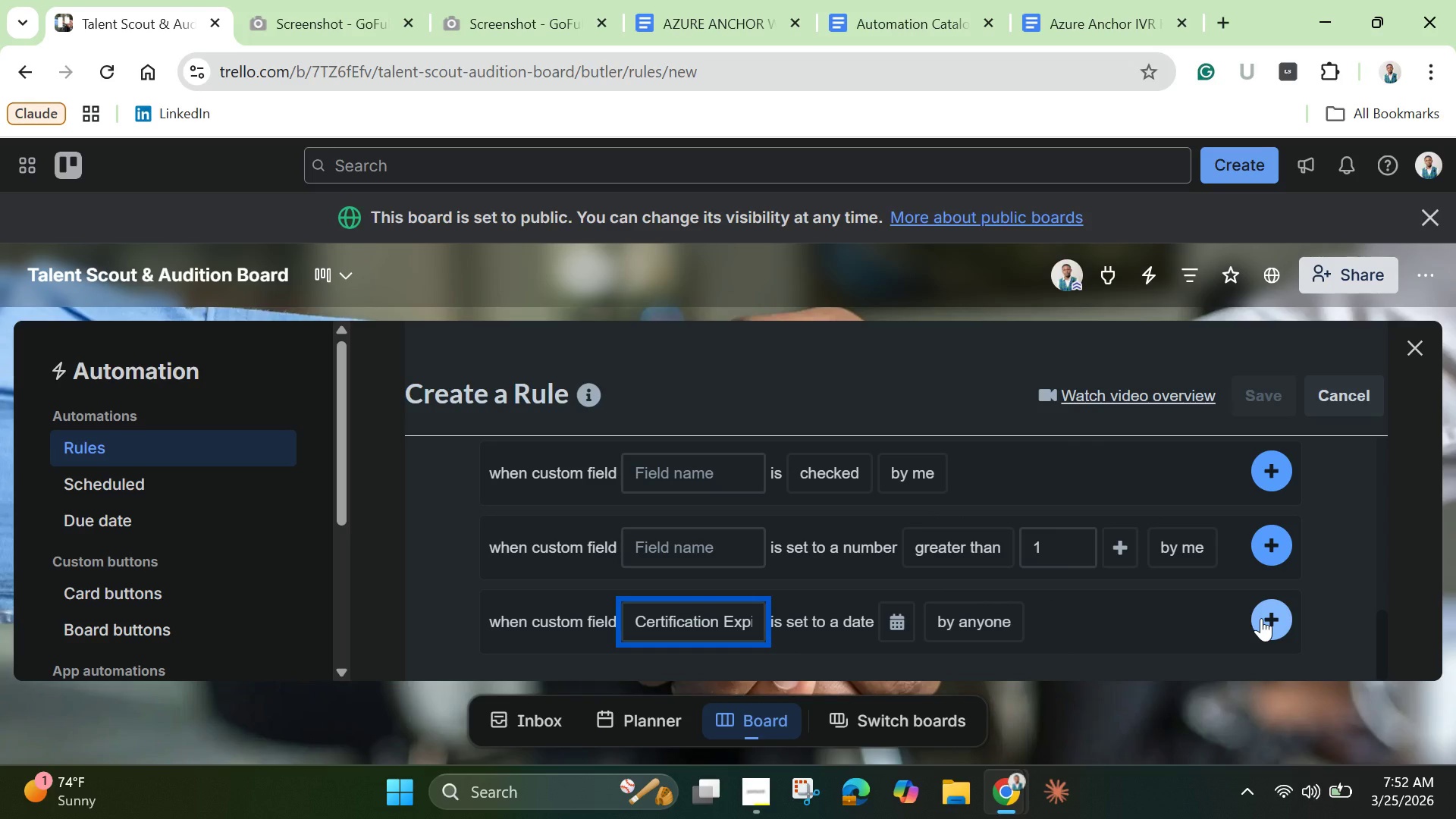 
wait(9.94)
 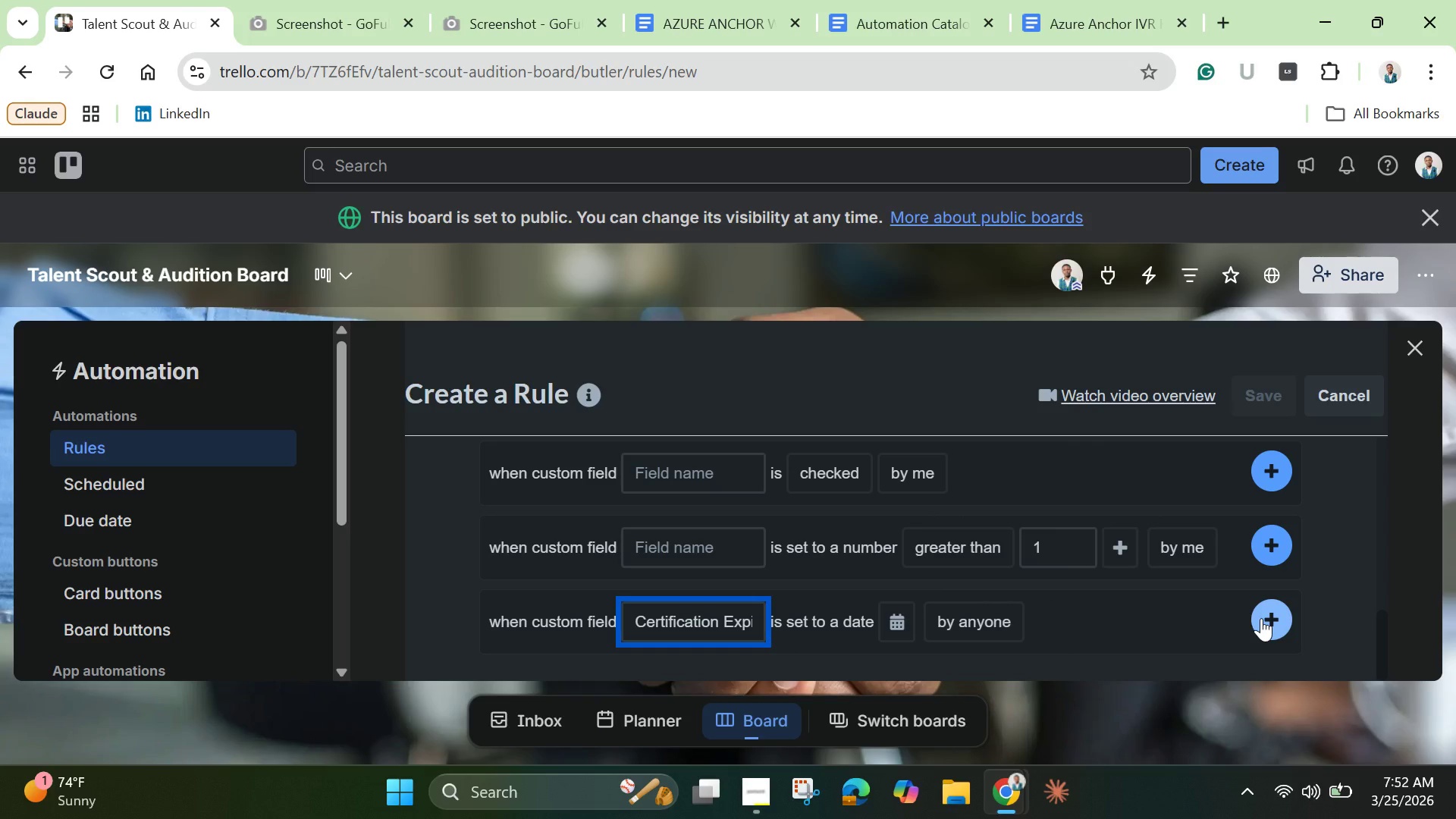 
left_click([1261, 618])
 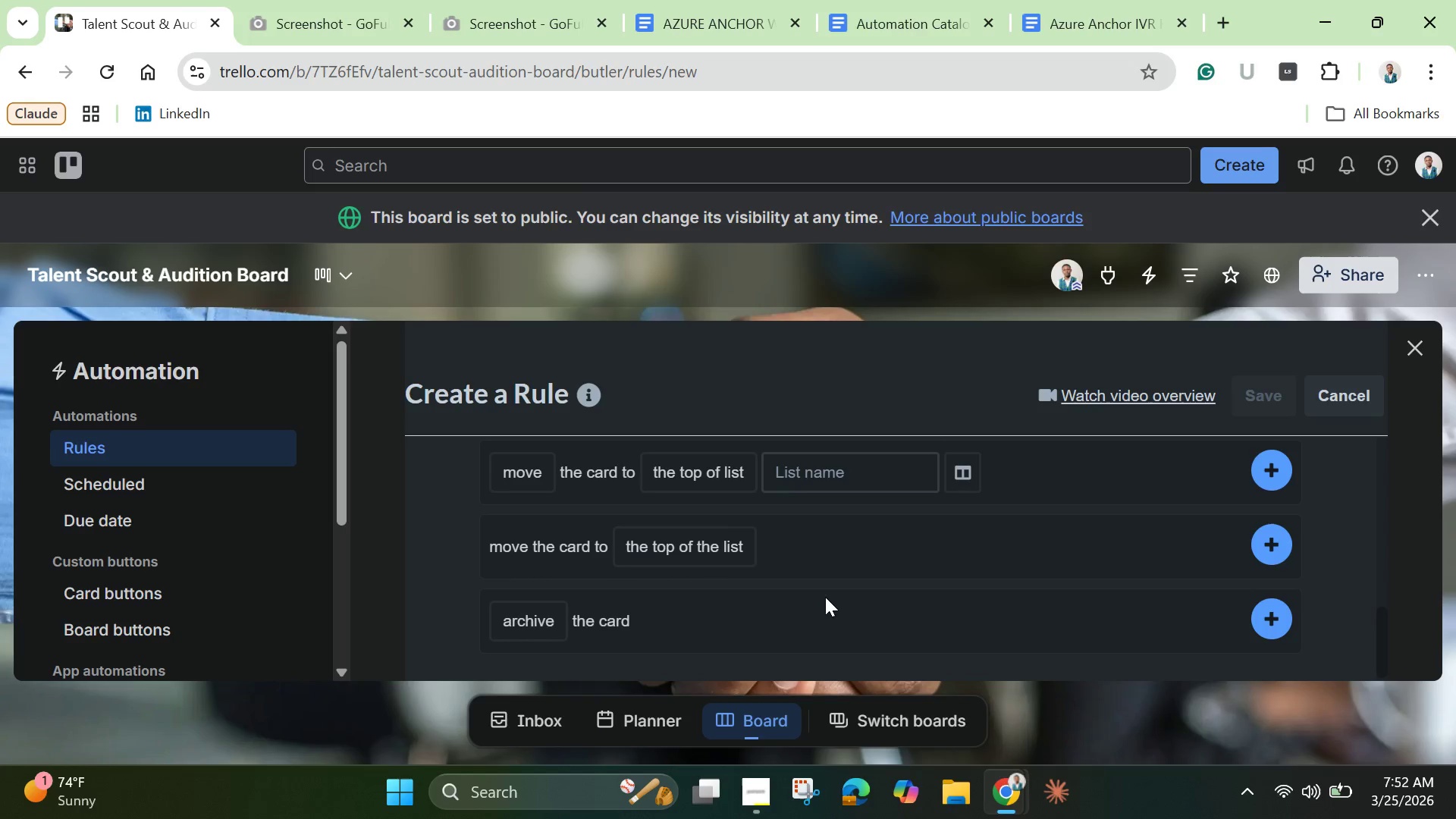 
scroll: coordinate [825, 597], scroll_direction: down, amount: 1.0
 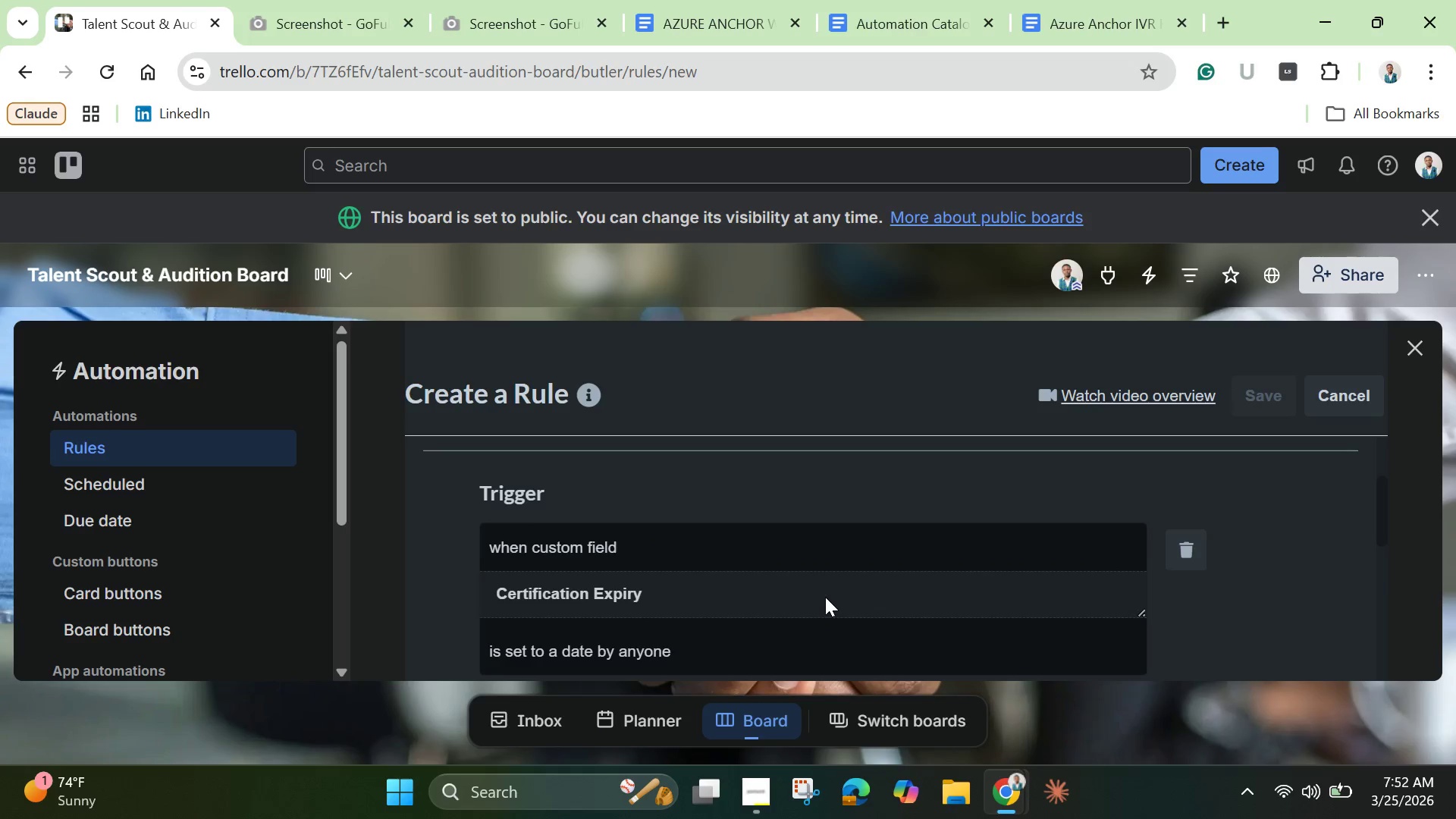 
scroll: coordinate [825, 597], scroll_direction: up, amount: 4.0
 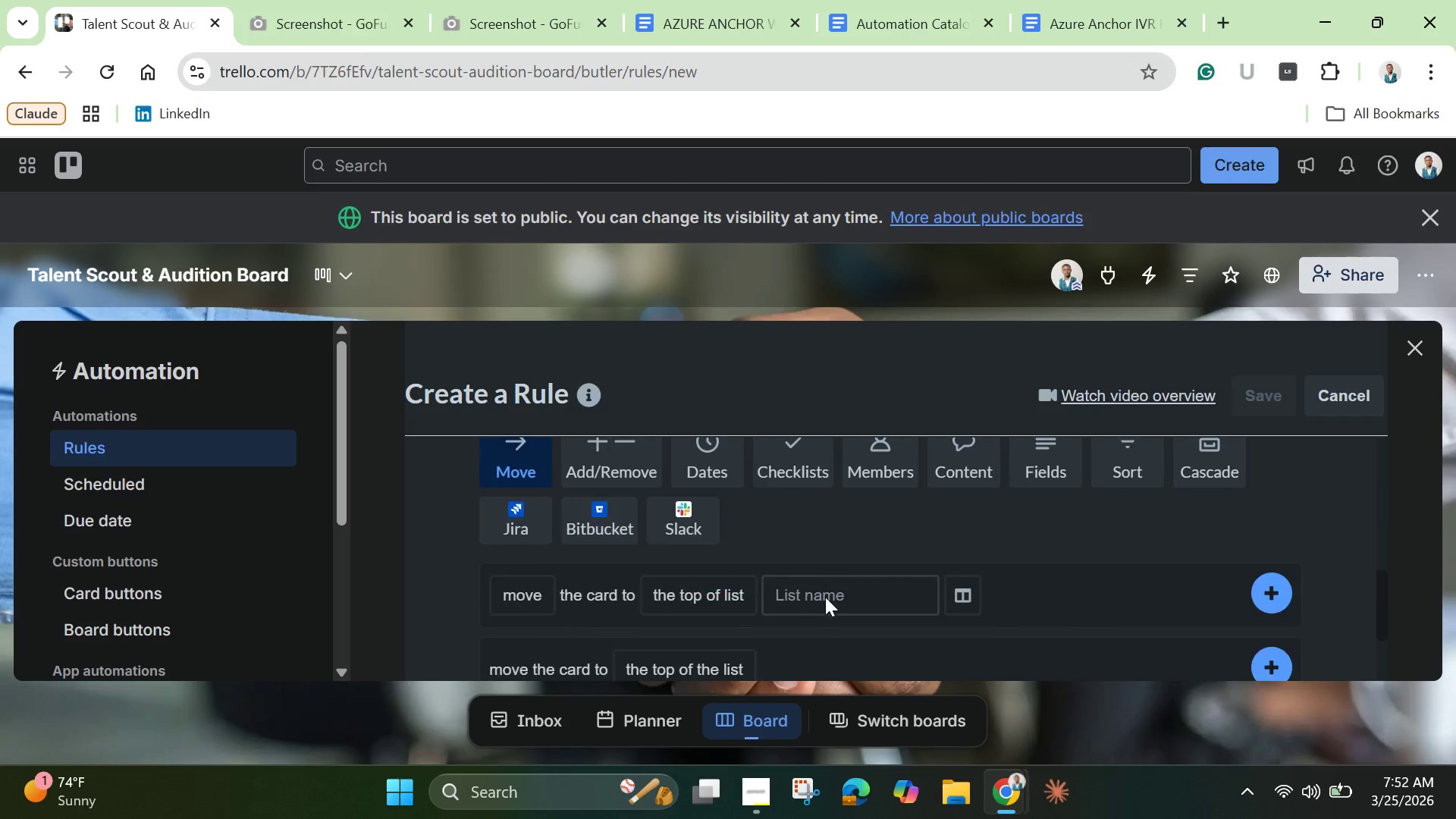 
scroll: coordinate [825, 597], scroll_direction: down, amount: 2.0
 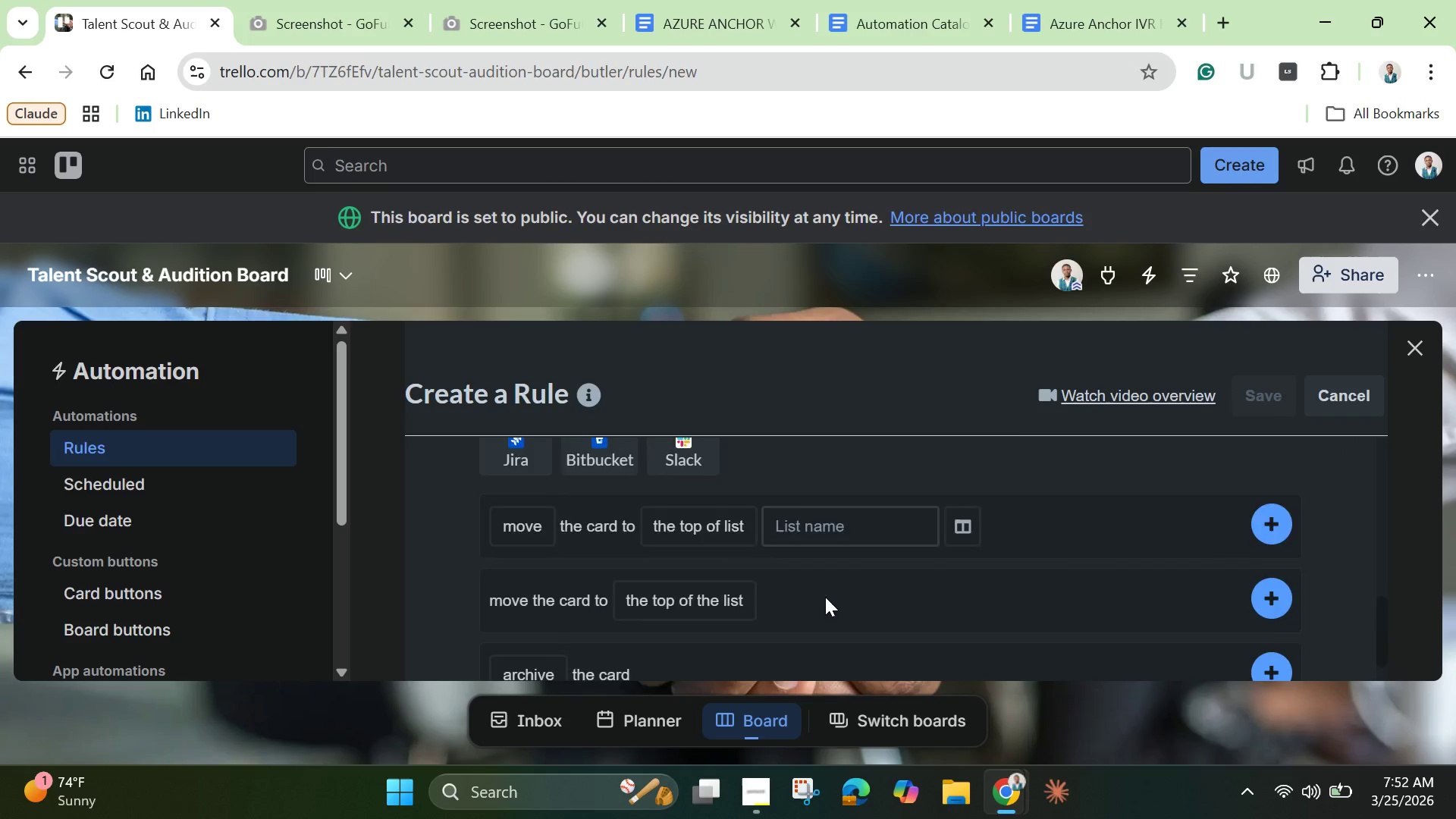 
scroll: coordinate [825, 597], scroll_direction: up, amount: 2.0
 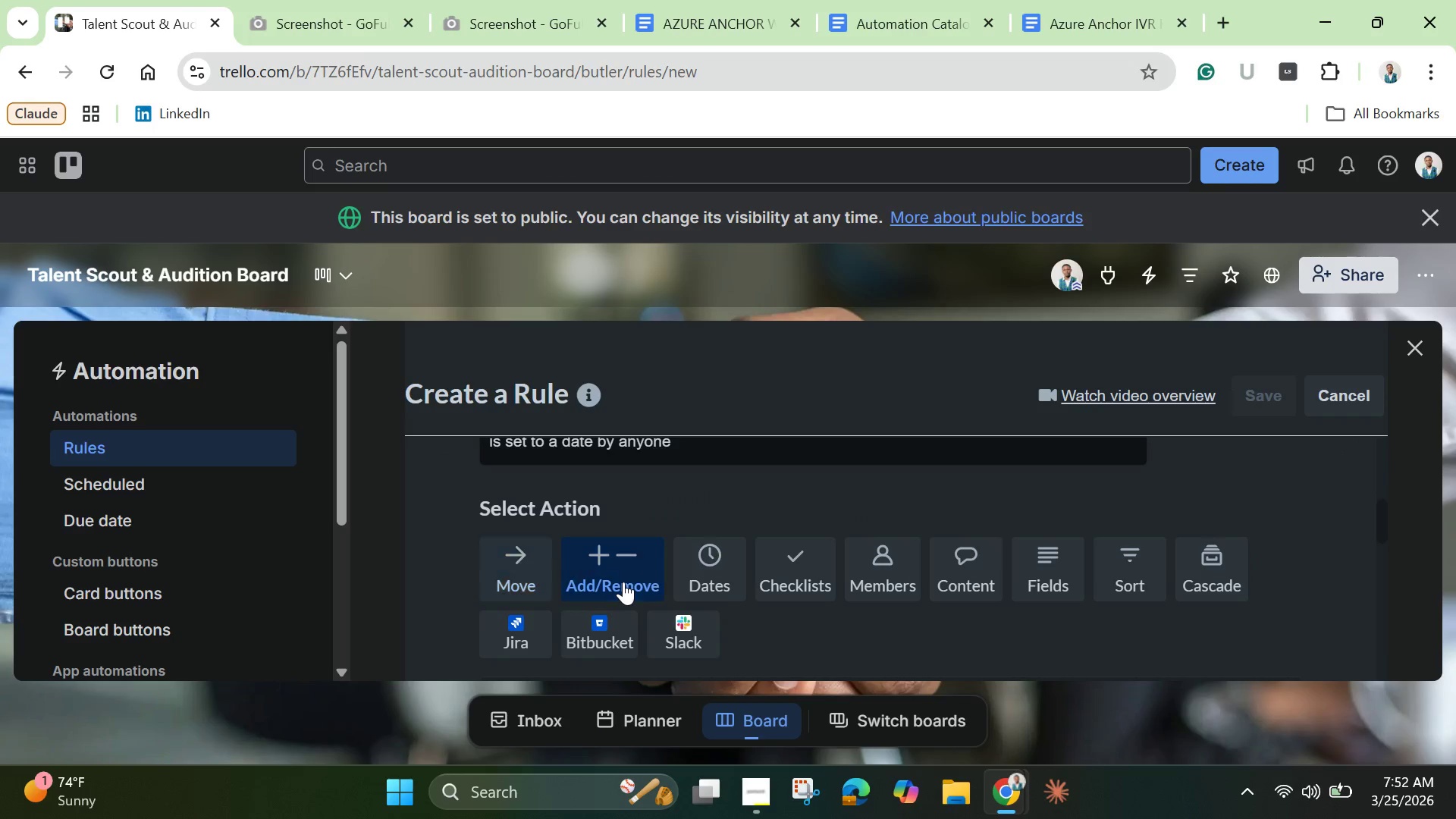 
left_click([623, 582])
 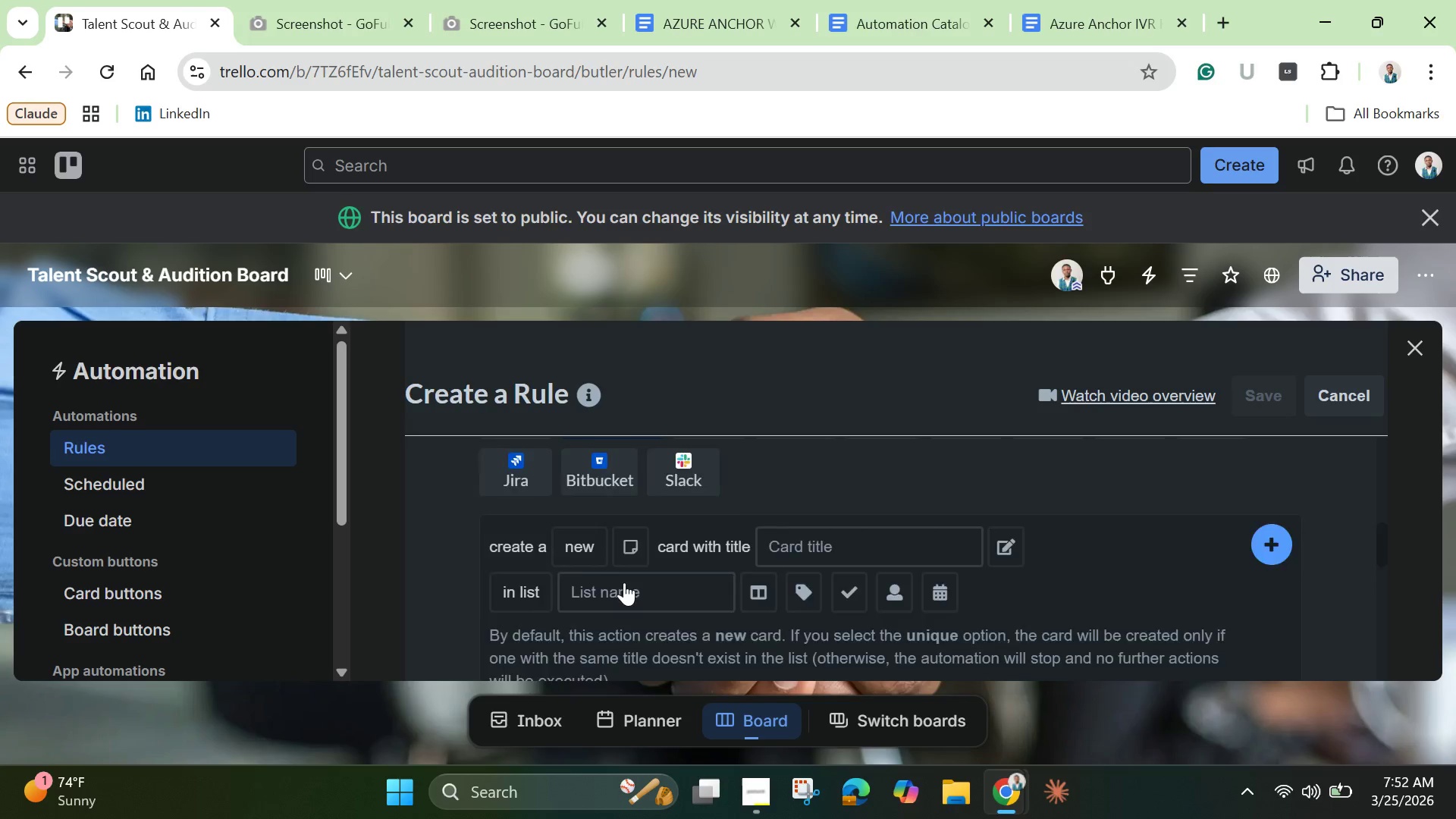 
scroll: coordinate [635, 590], scroll_direction: down, amount: 8.0
 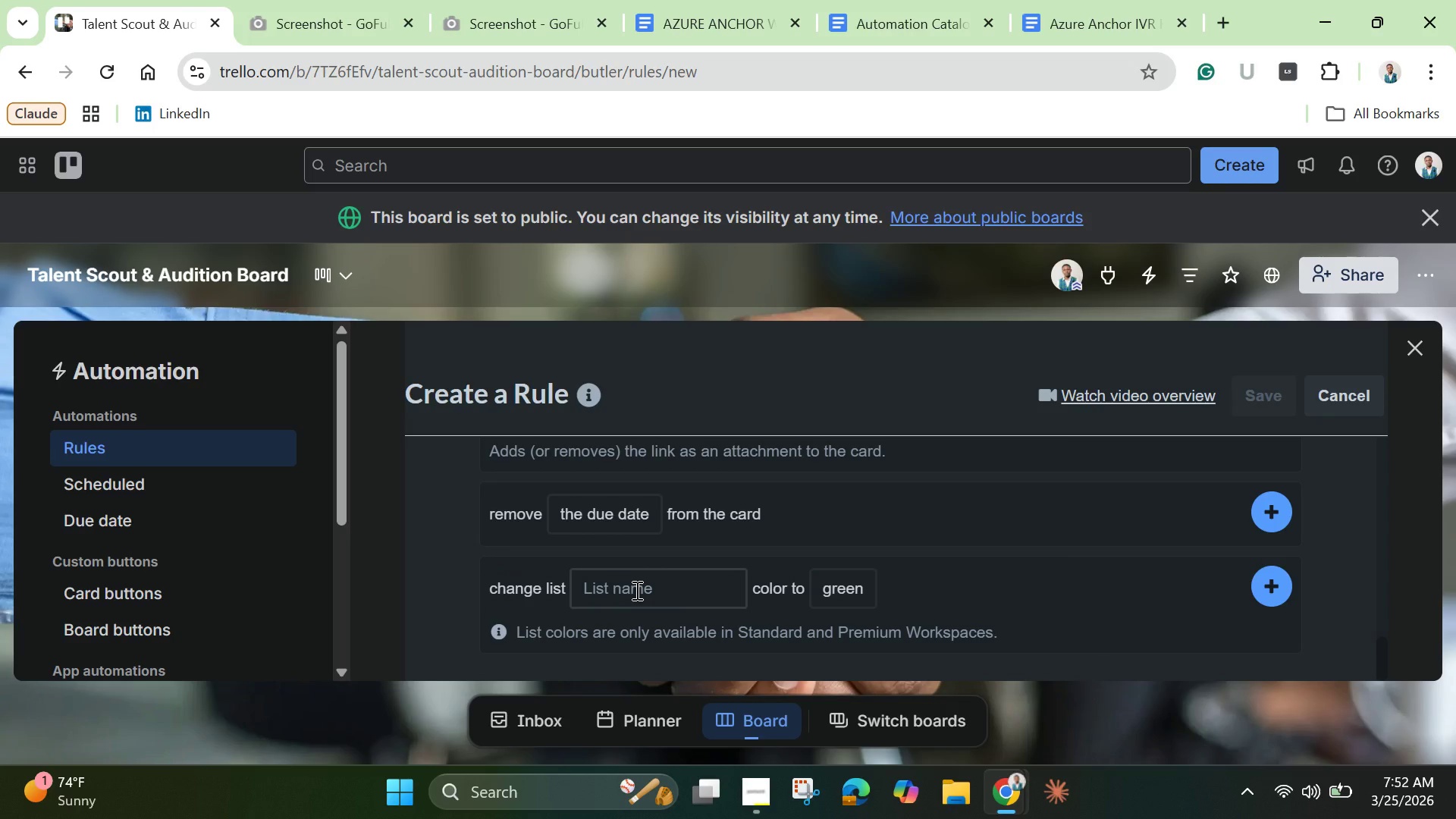 
wait(5.35)
 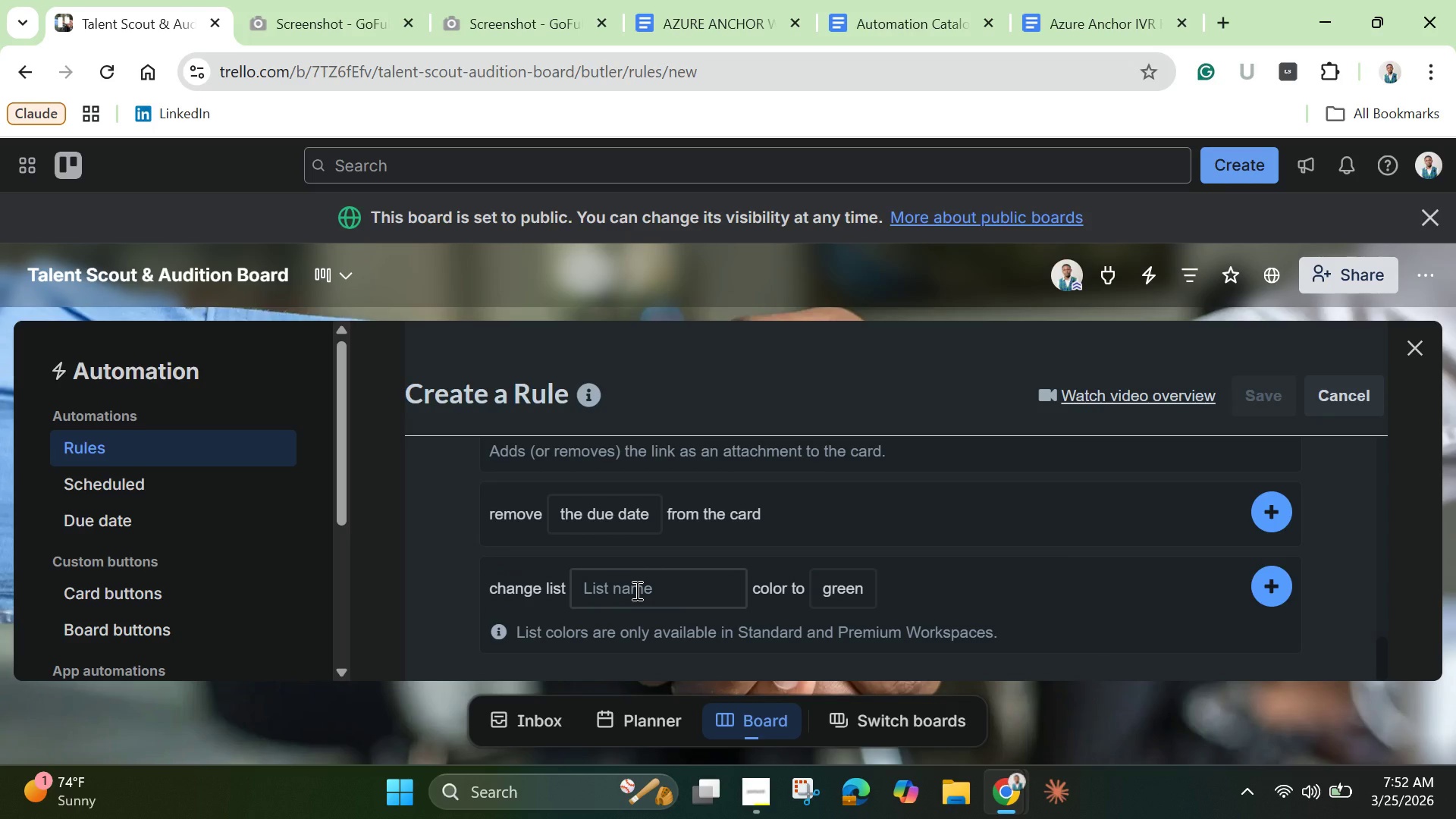 
scroll: coordinate [635, 590], scroll_direction: down, amount: 3.0
 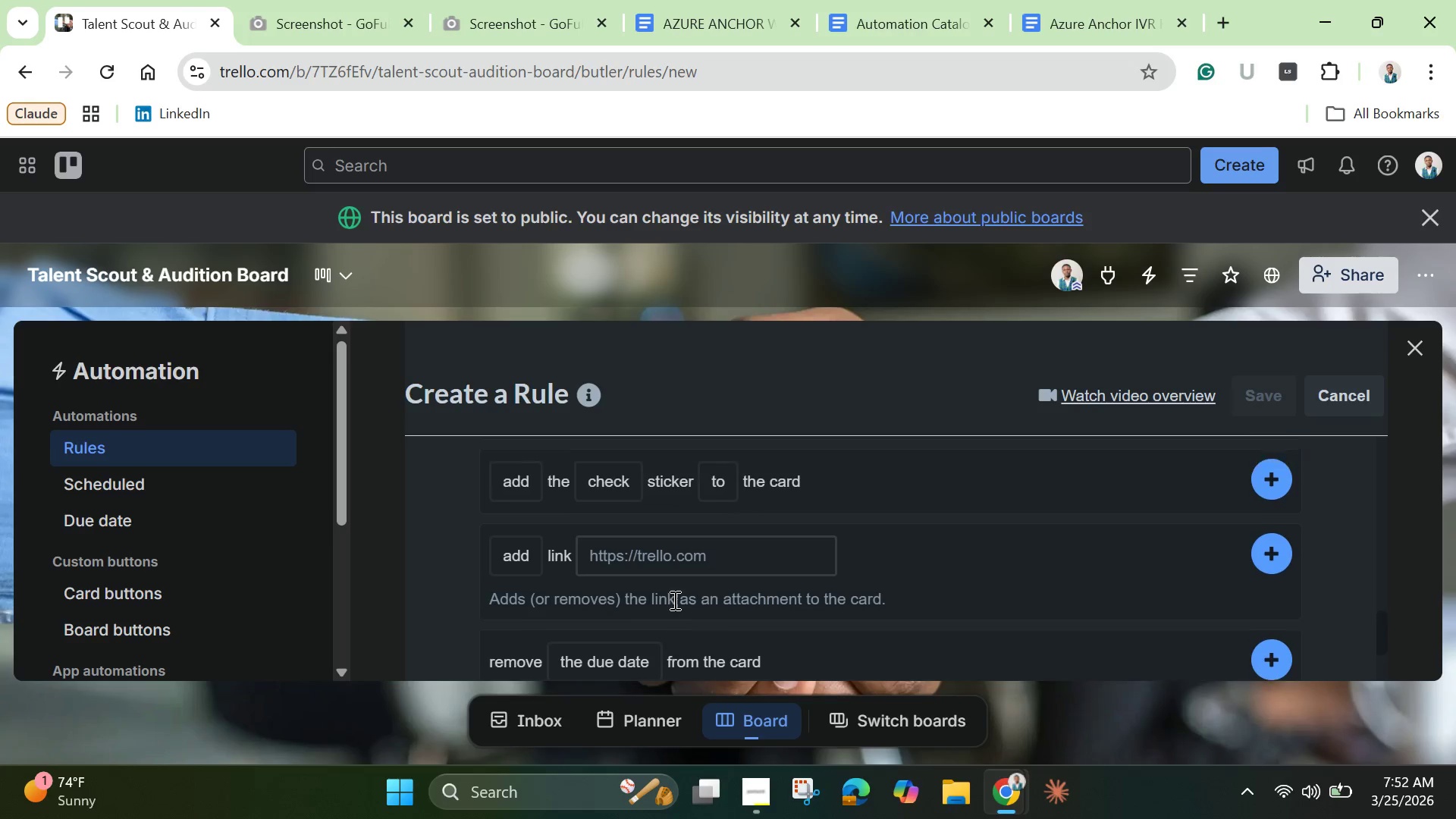 
scroll: coordinate [673, 600], scroll_direction: up, amount: 3.0
 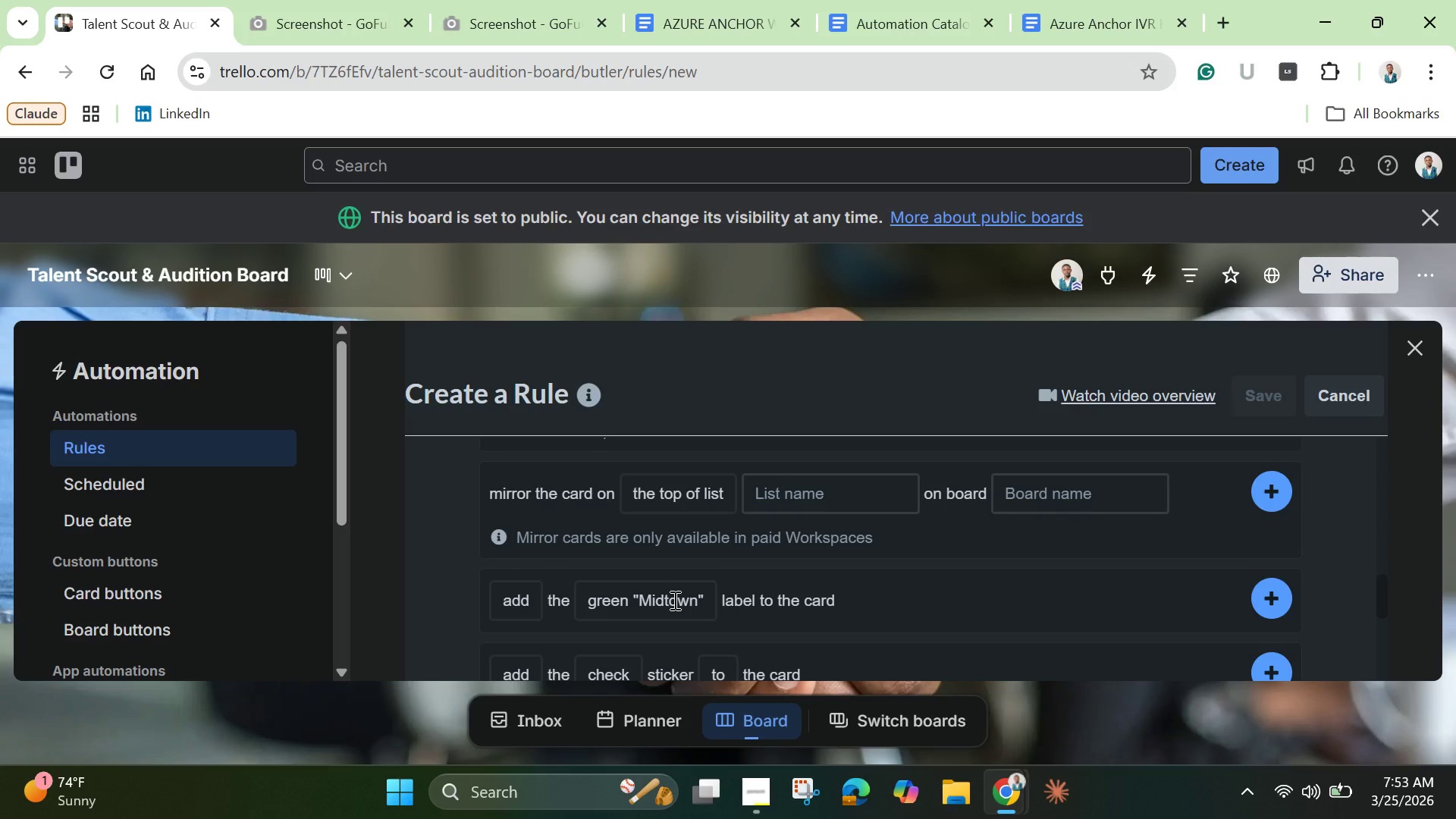 
wait(30.62)
 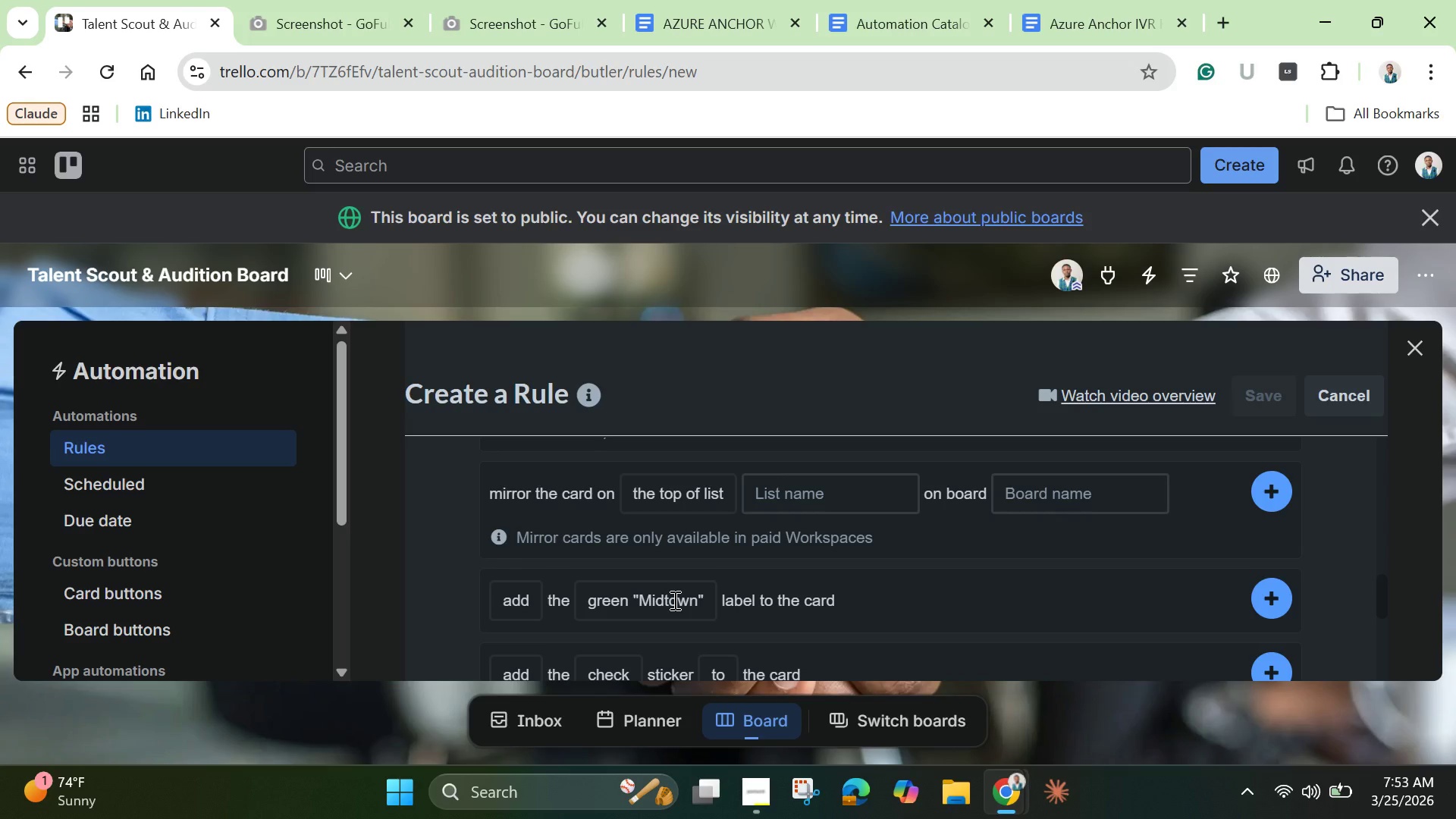 
scroll: coordinate [691, 580], scroll_direction: up, amount: 9.0
 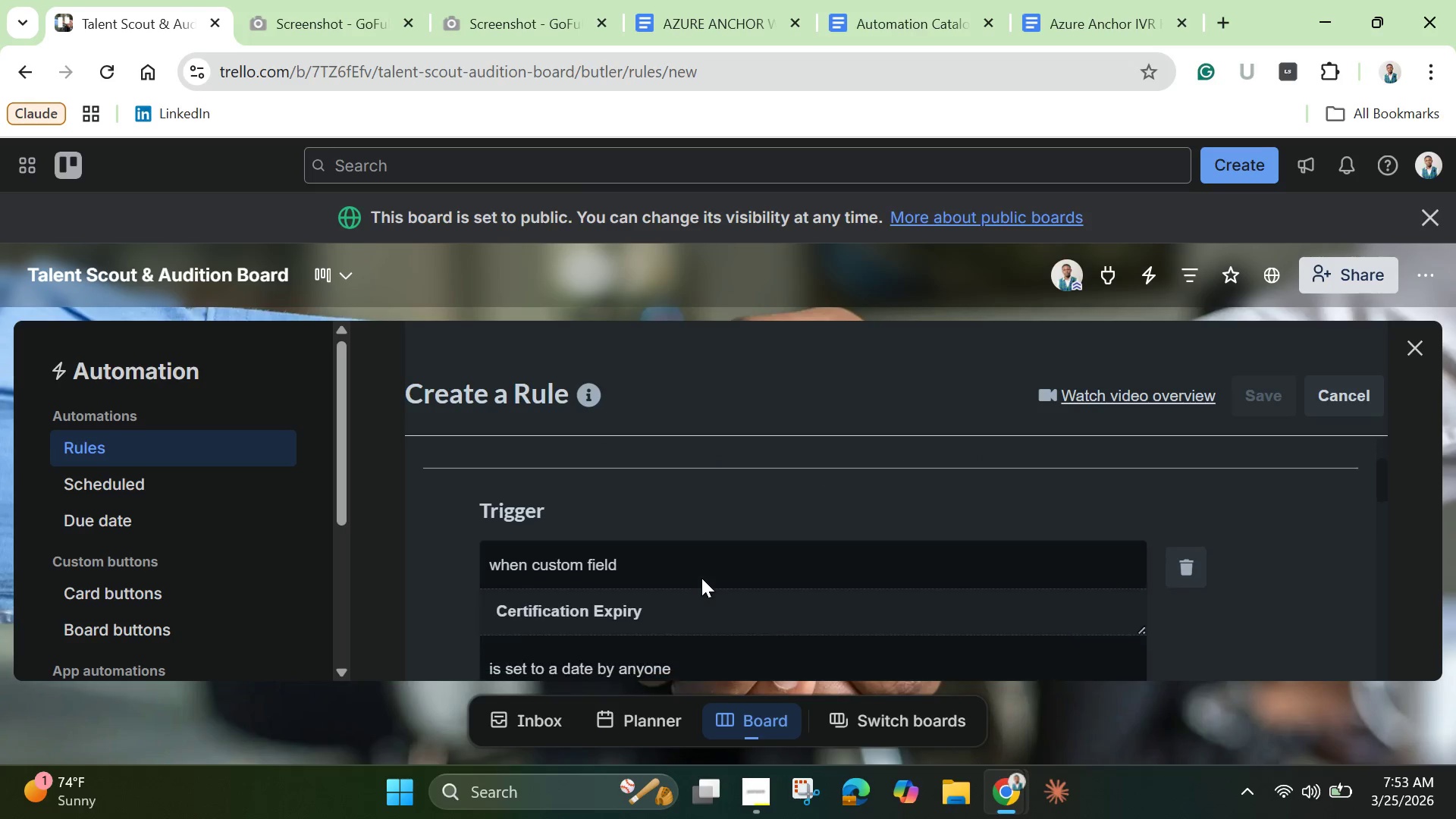 
scroll: coordinate [701, 578], scroll_direction: down, amount: 1.0
 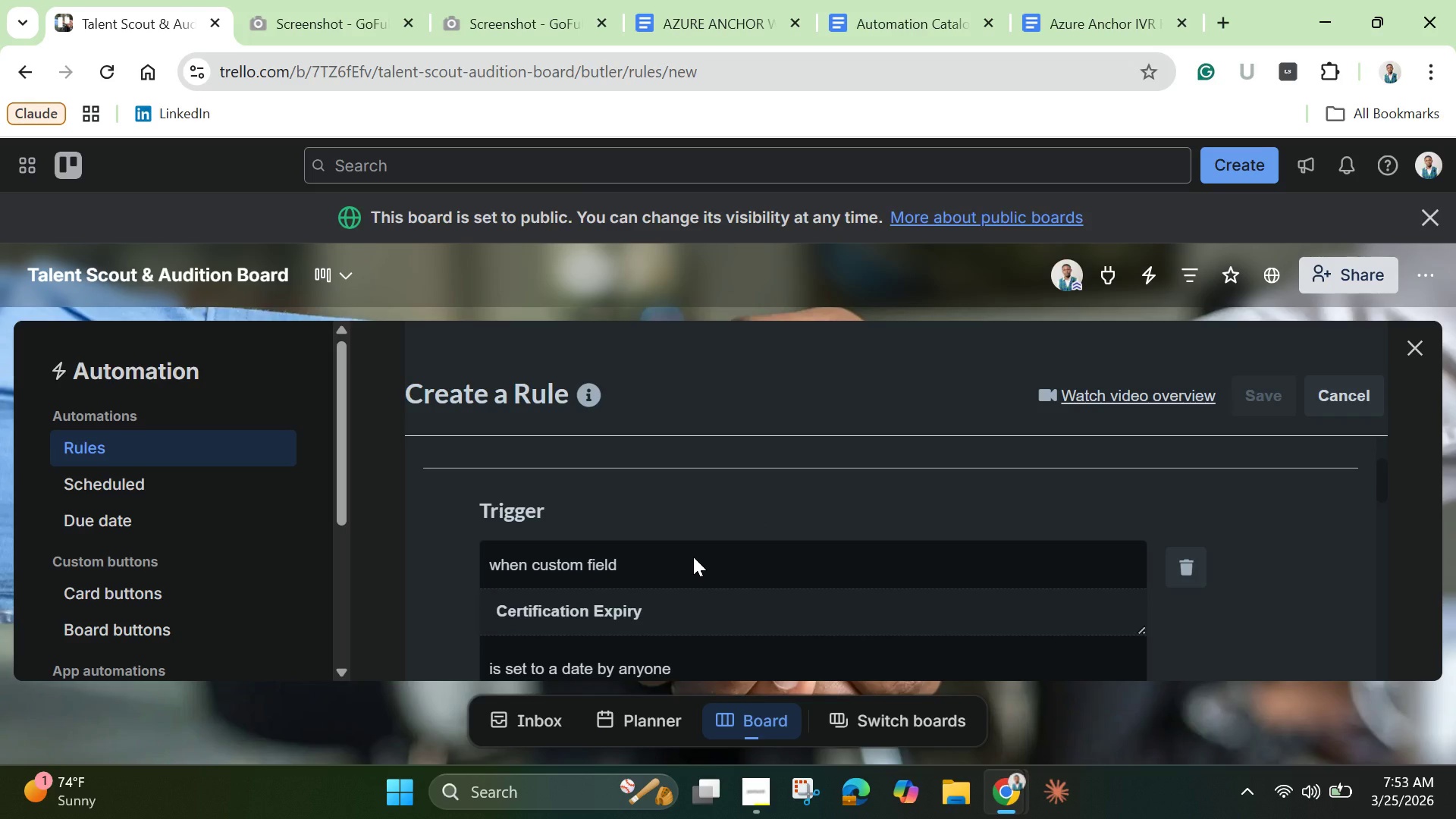 
wait(11.32)
 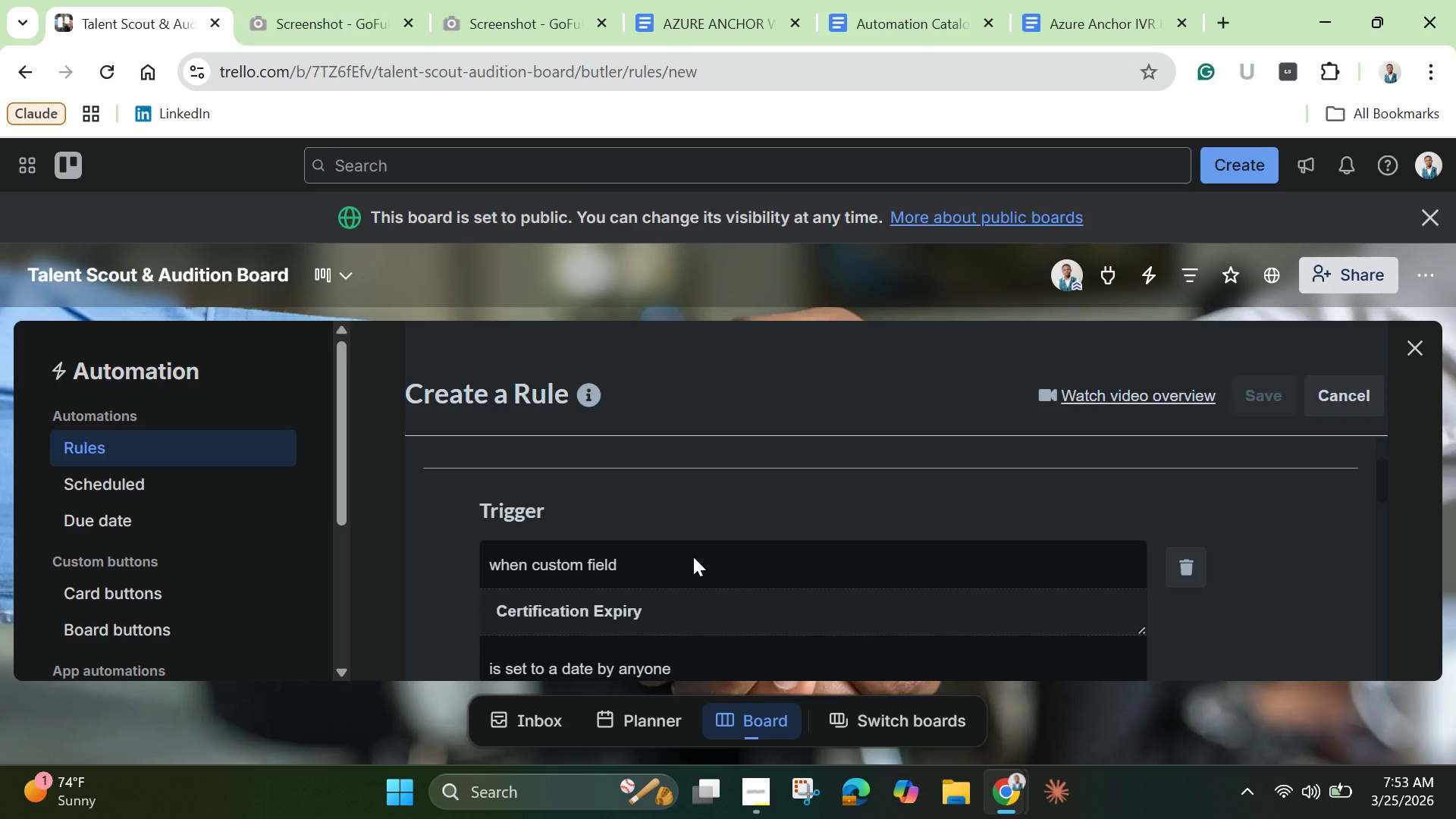 
scroll: coordinate [621, 584], scroll_direction: down, amount: 6.0
 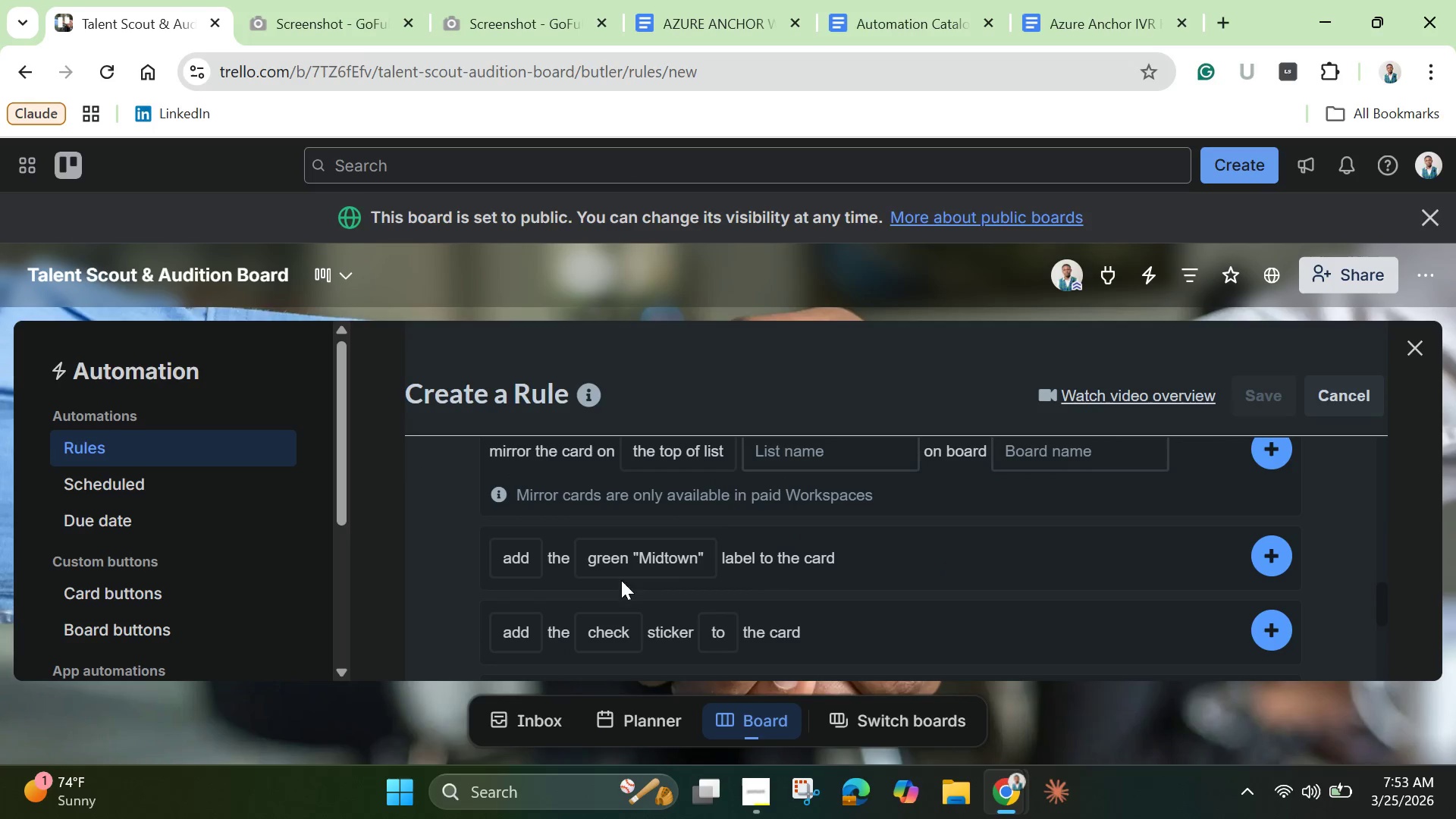 
wait(7.79)
 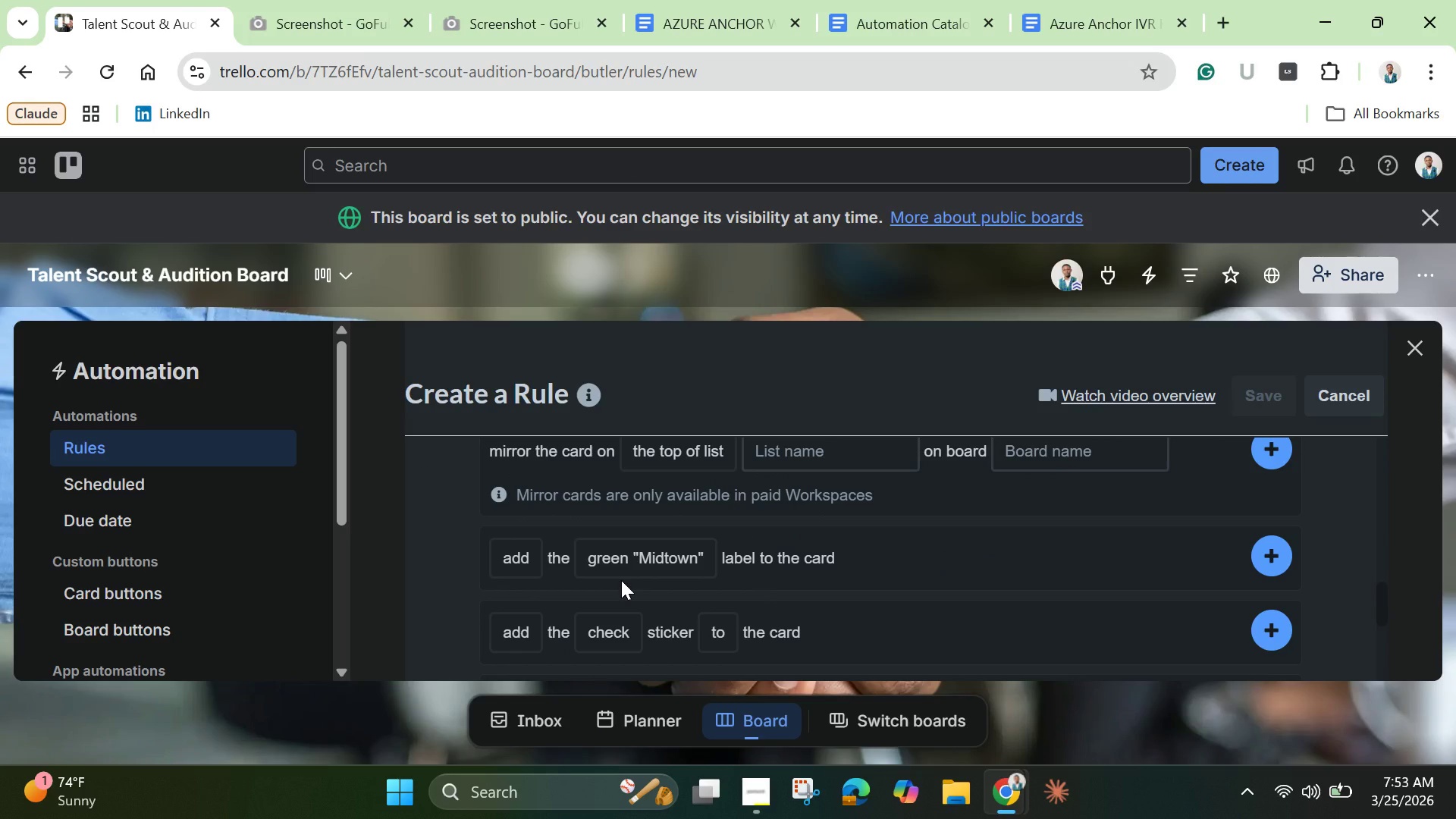 
scroll: coordinate [661, 645], scroll_direction: down, amount: 5.0
 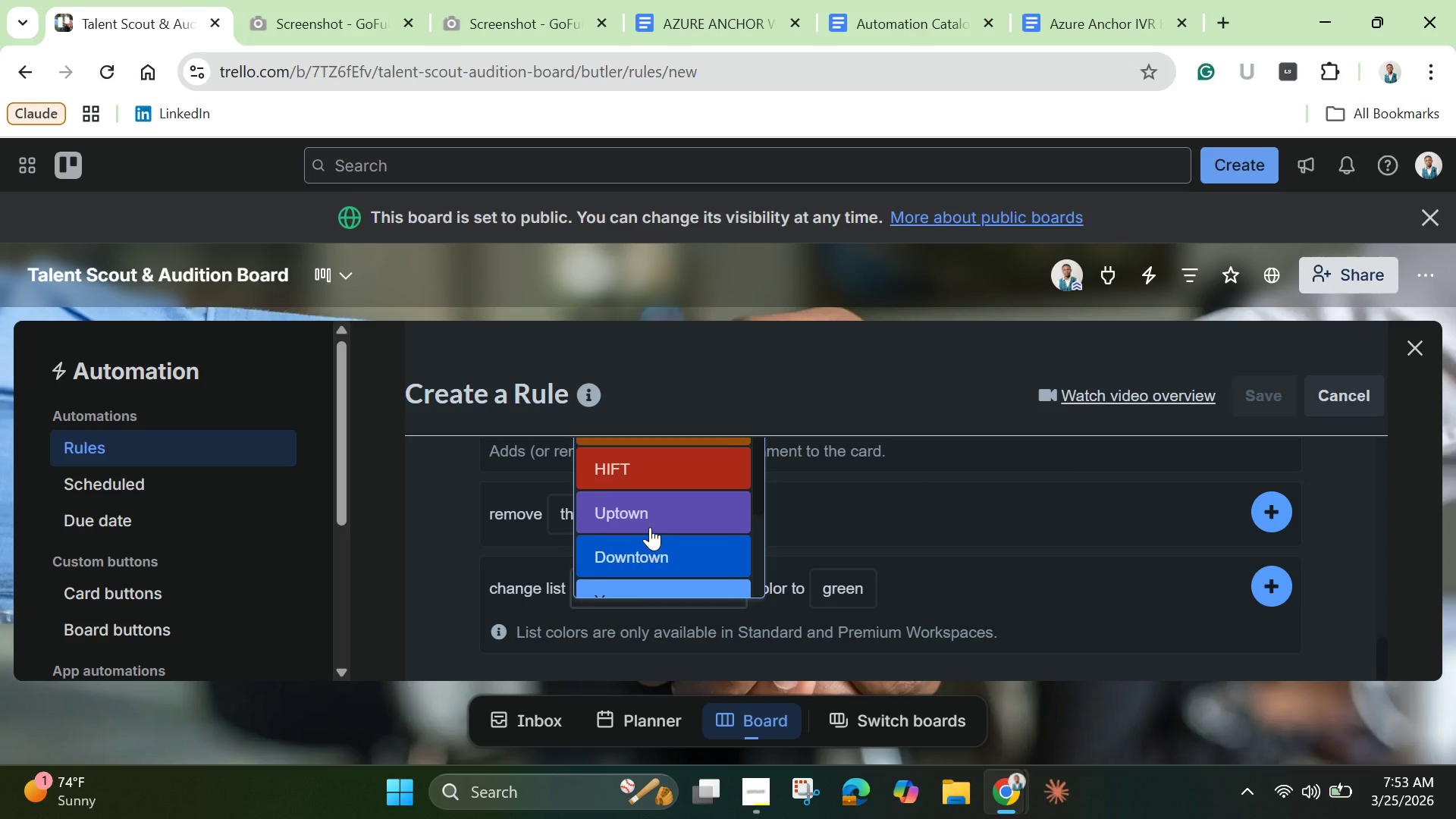 
scroll: coordinate [667, 496], scroll_direction: up, amount: 7.0
 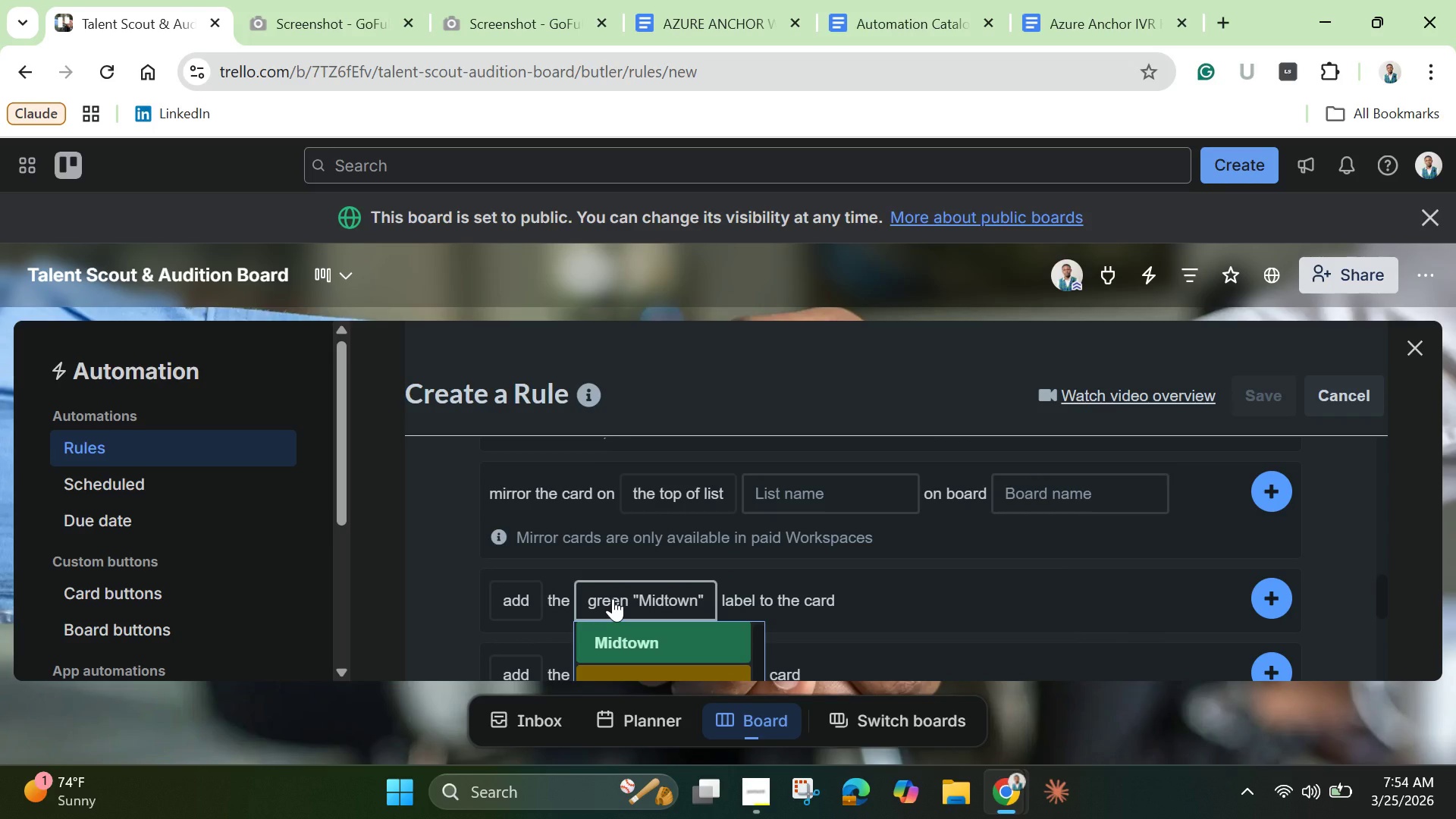 
left_click([613, 598])
 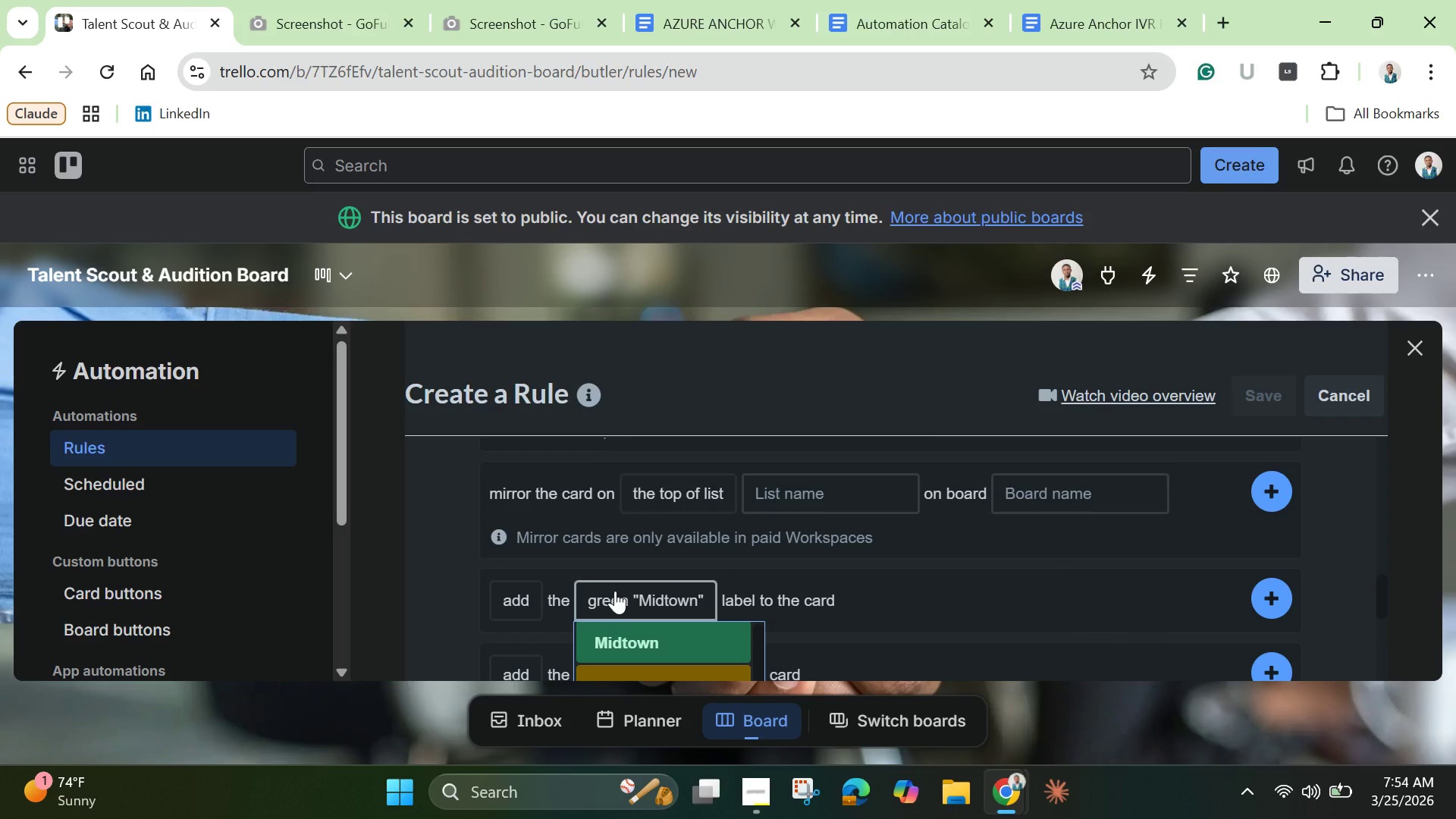 
left_click([615, 591])
 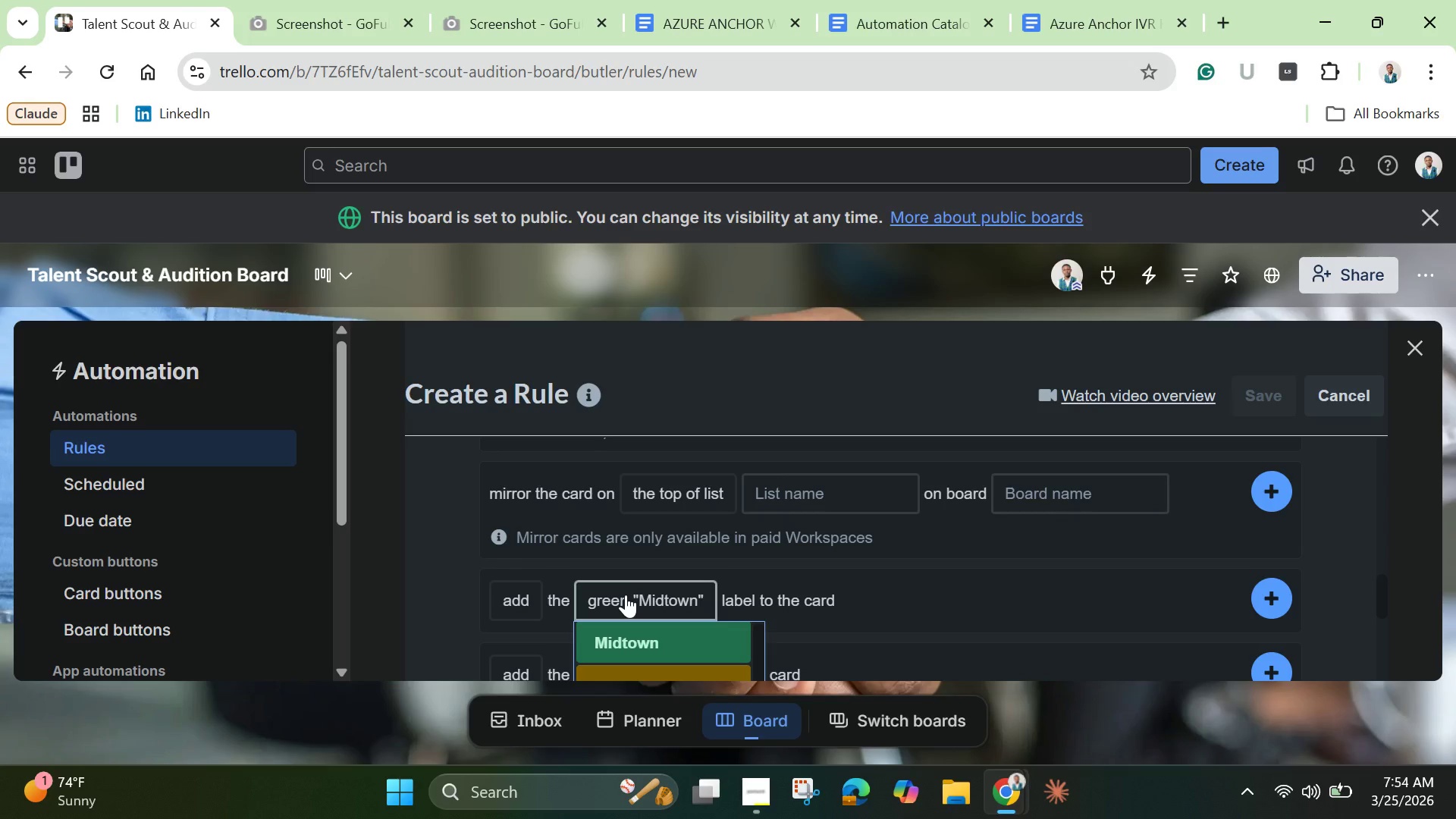 
left_click([626, 595])
 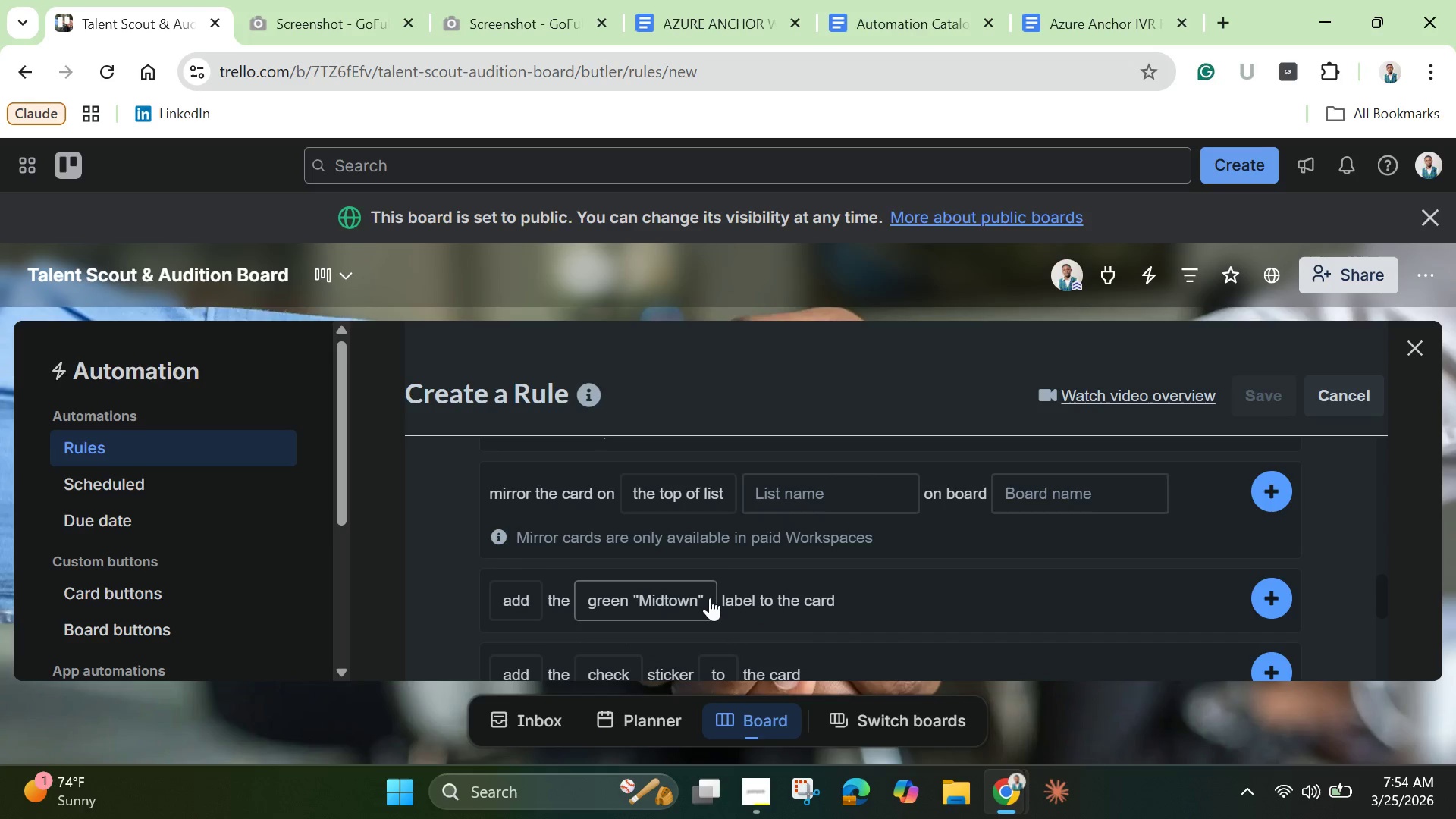 
left_click([692, 600])
 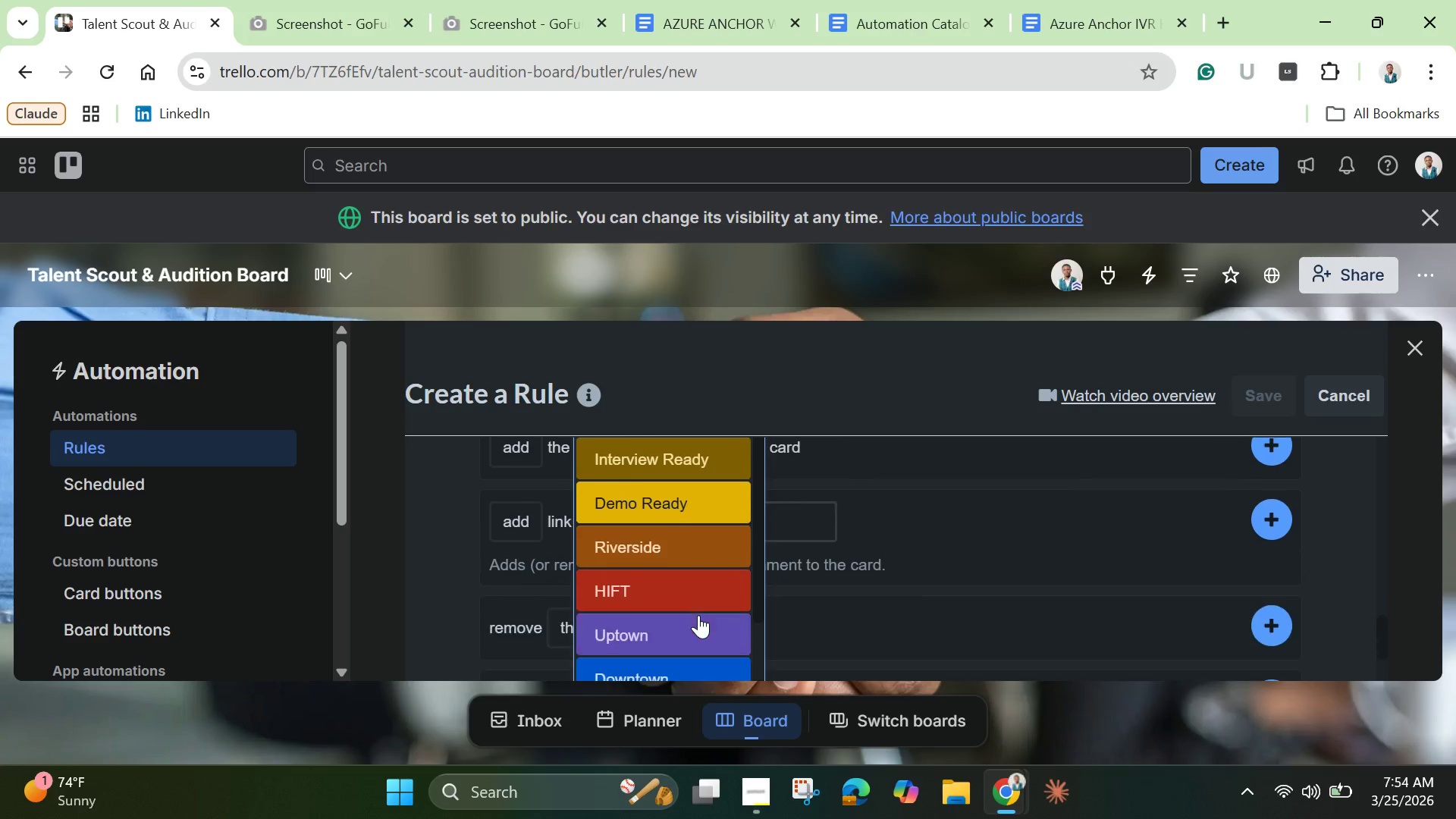 
scroll: coordinate [698, 615], scroll_direction: down, amount: 2.0
 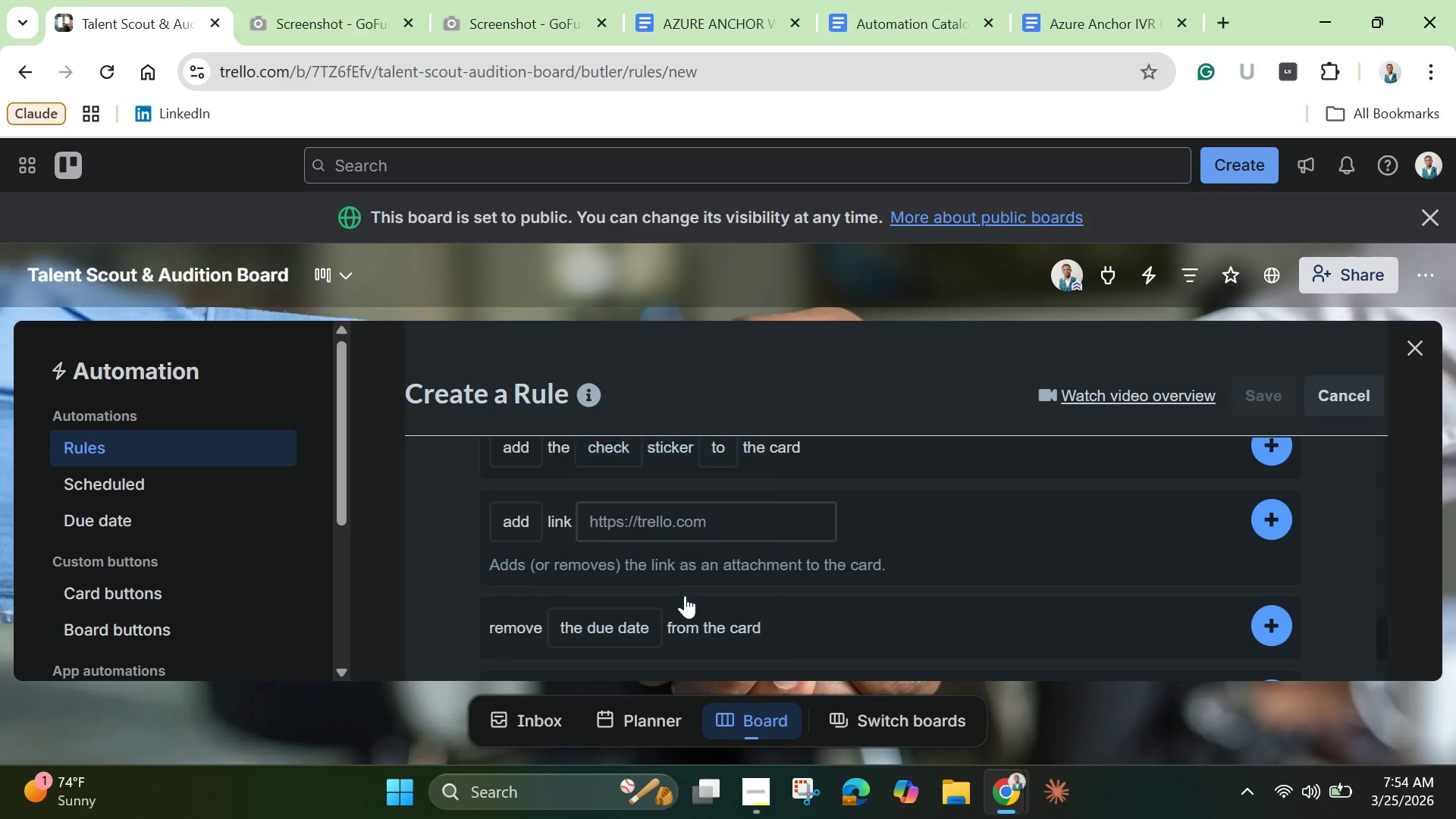 
left_click([685, 595])
 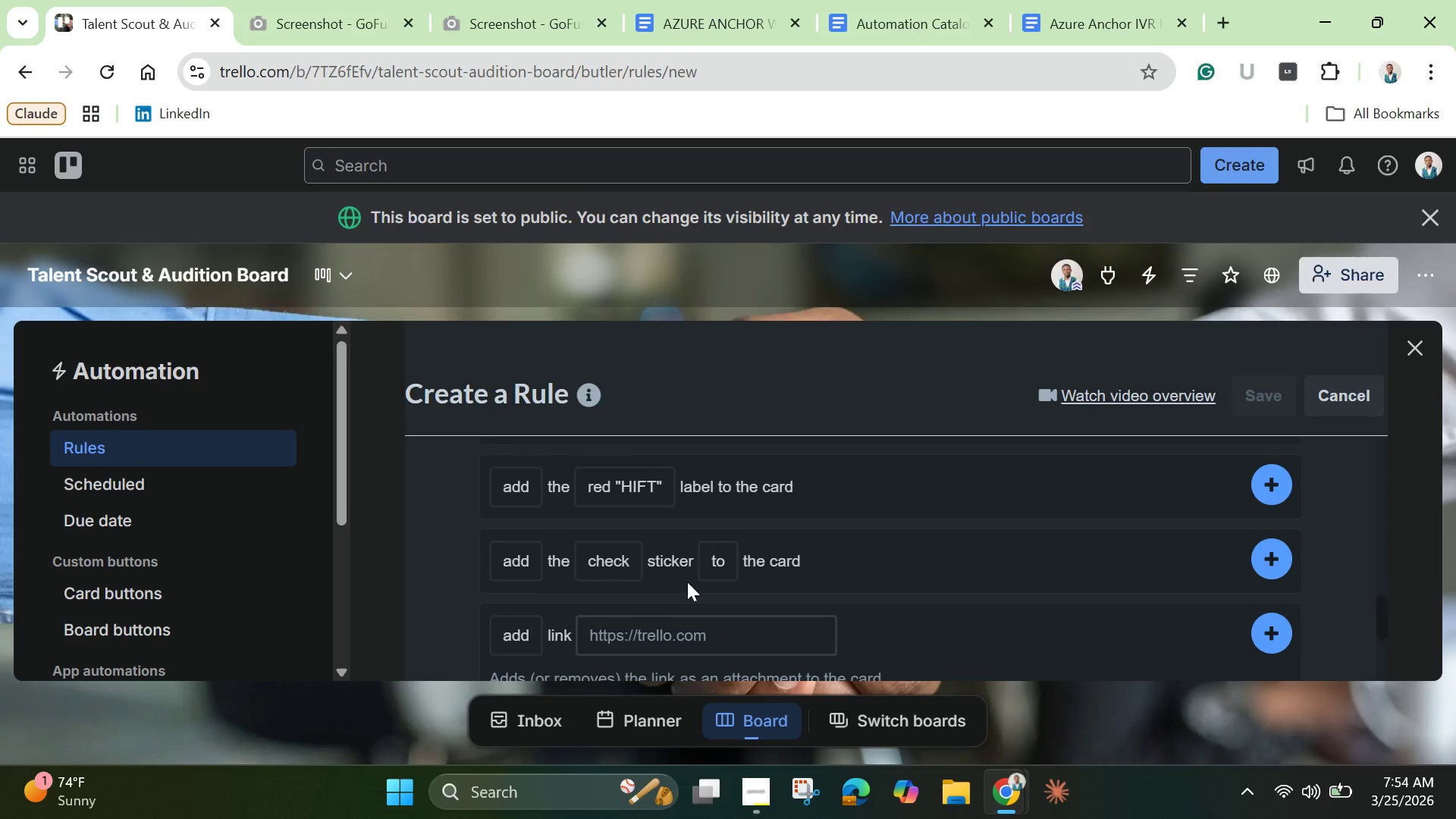 
scroll: coordinate [687, 582], scroll_direction: up, amount: 1.0
 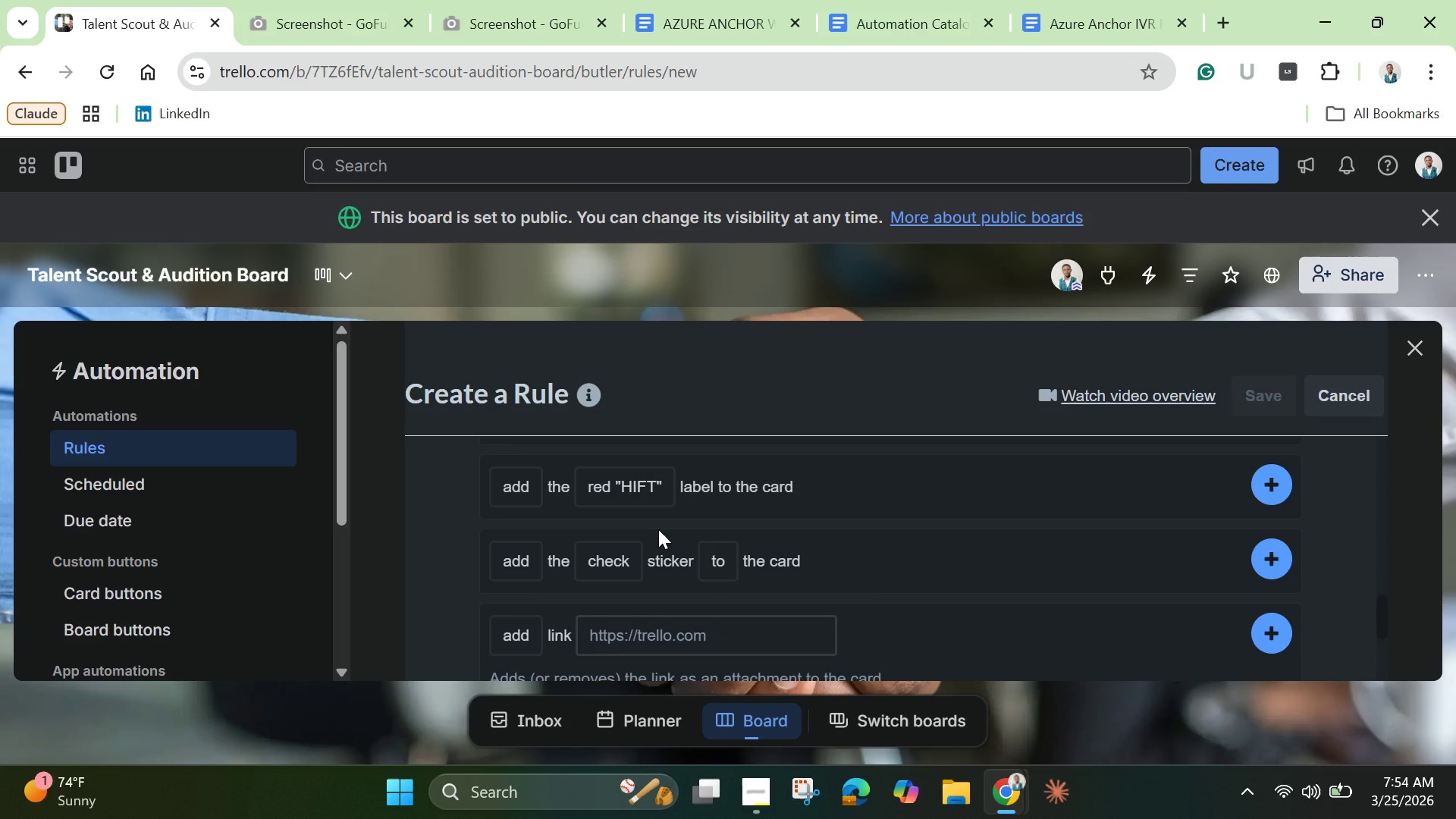 
wait(5.3)
 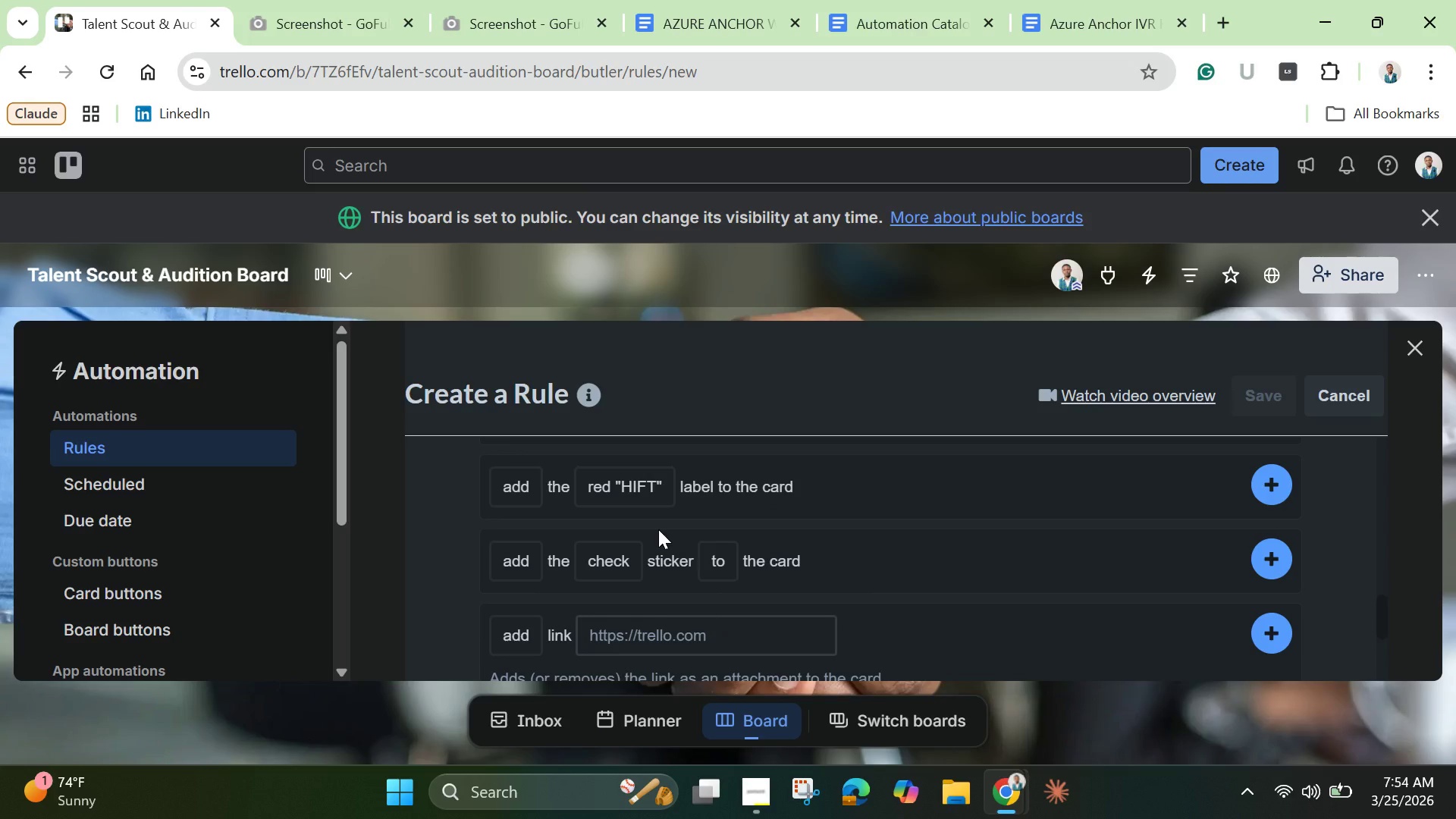 
scroll: coordinate [658, 529], scroll_direction: down, amount: 1.0
 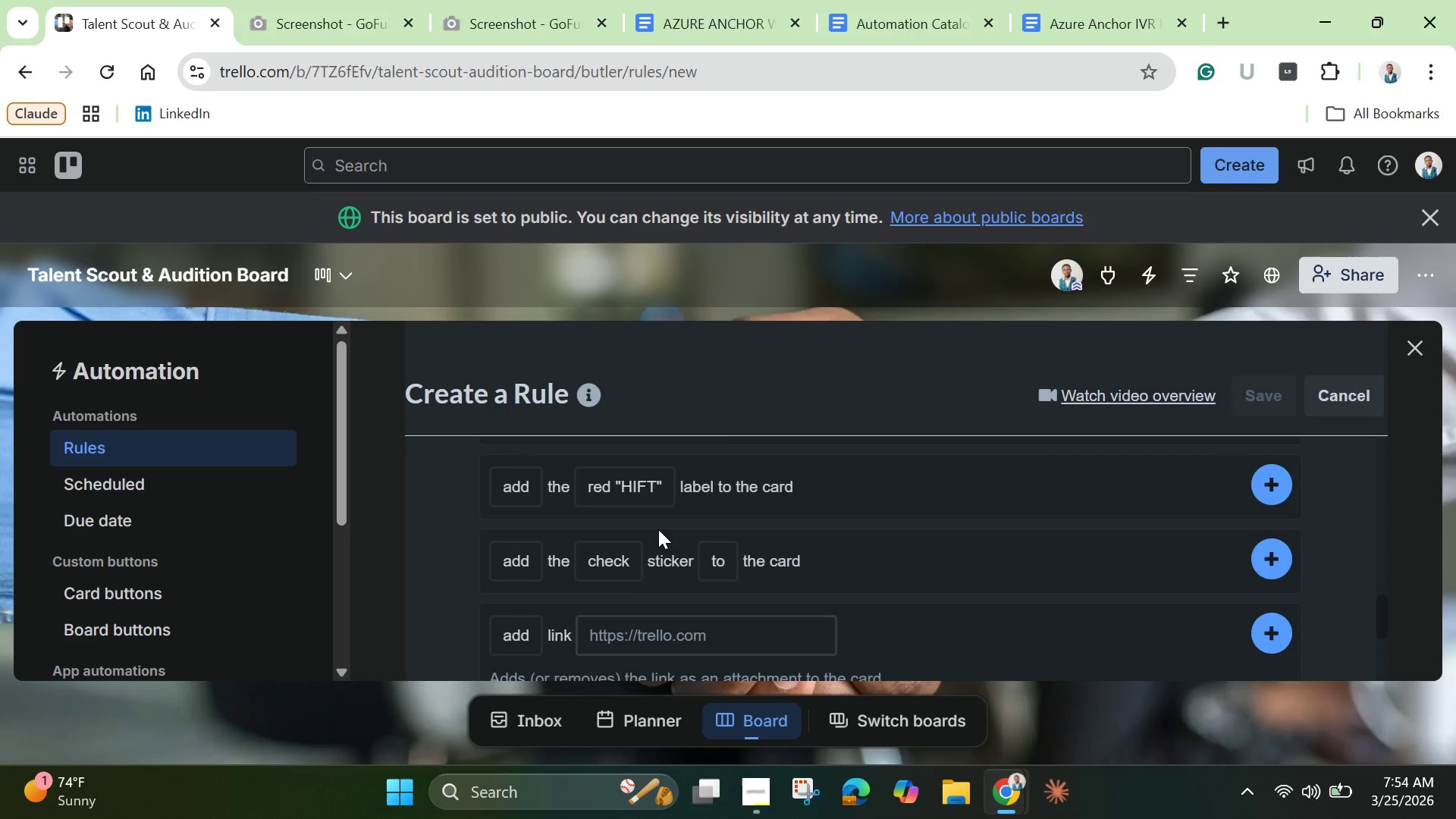 
scroll: coordinate [658, 529], scroll_direction: up, amount: 1.0
 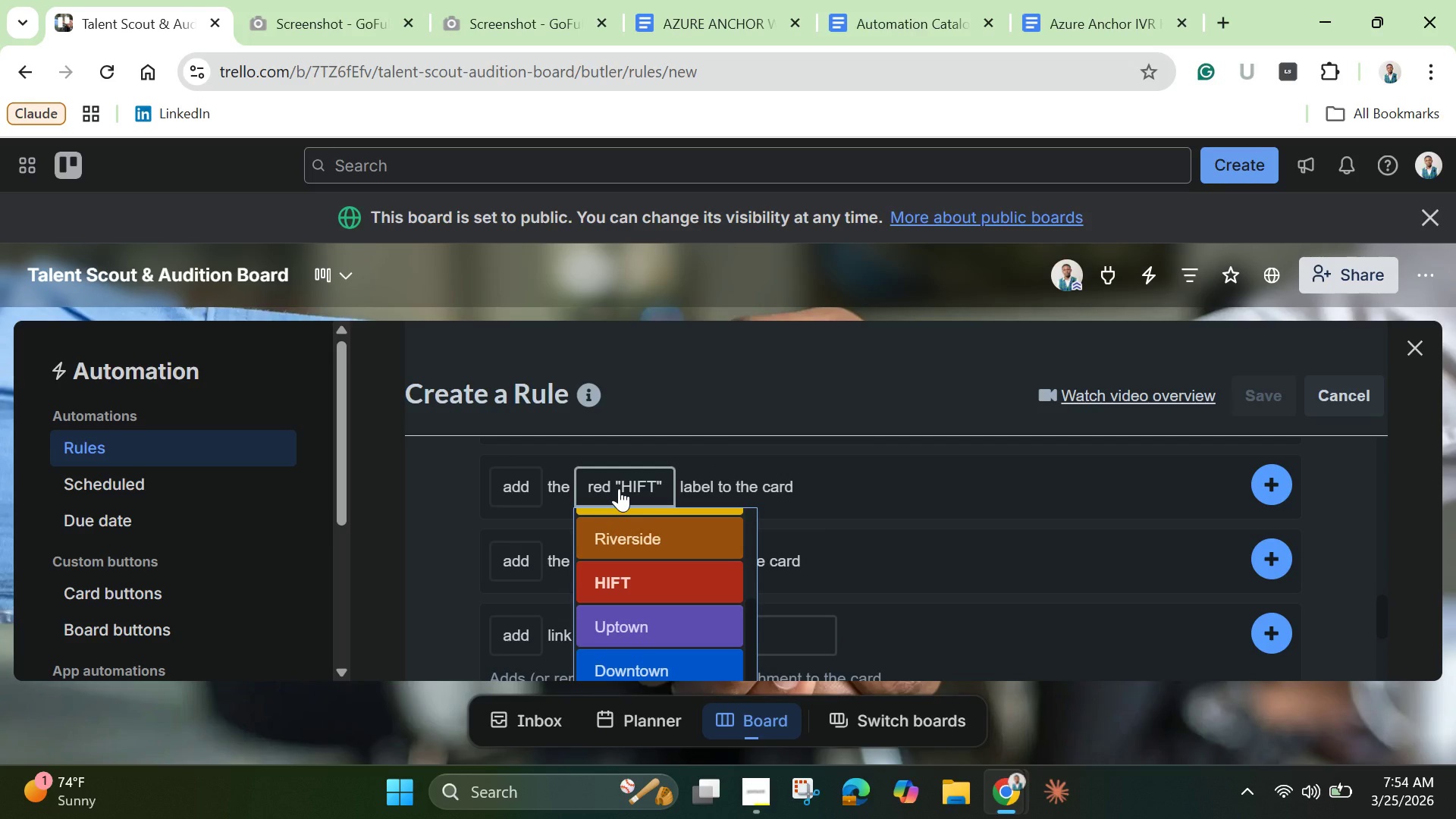 
left_click([619, 488])
 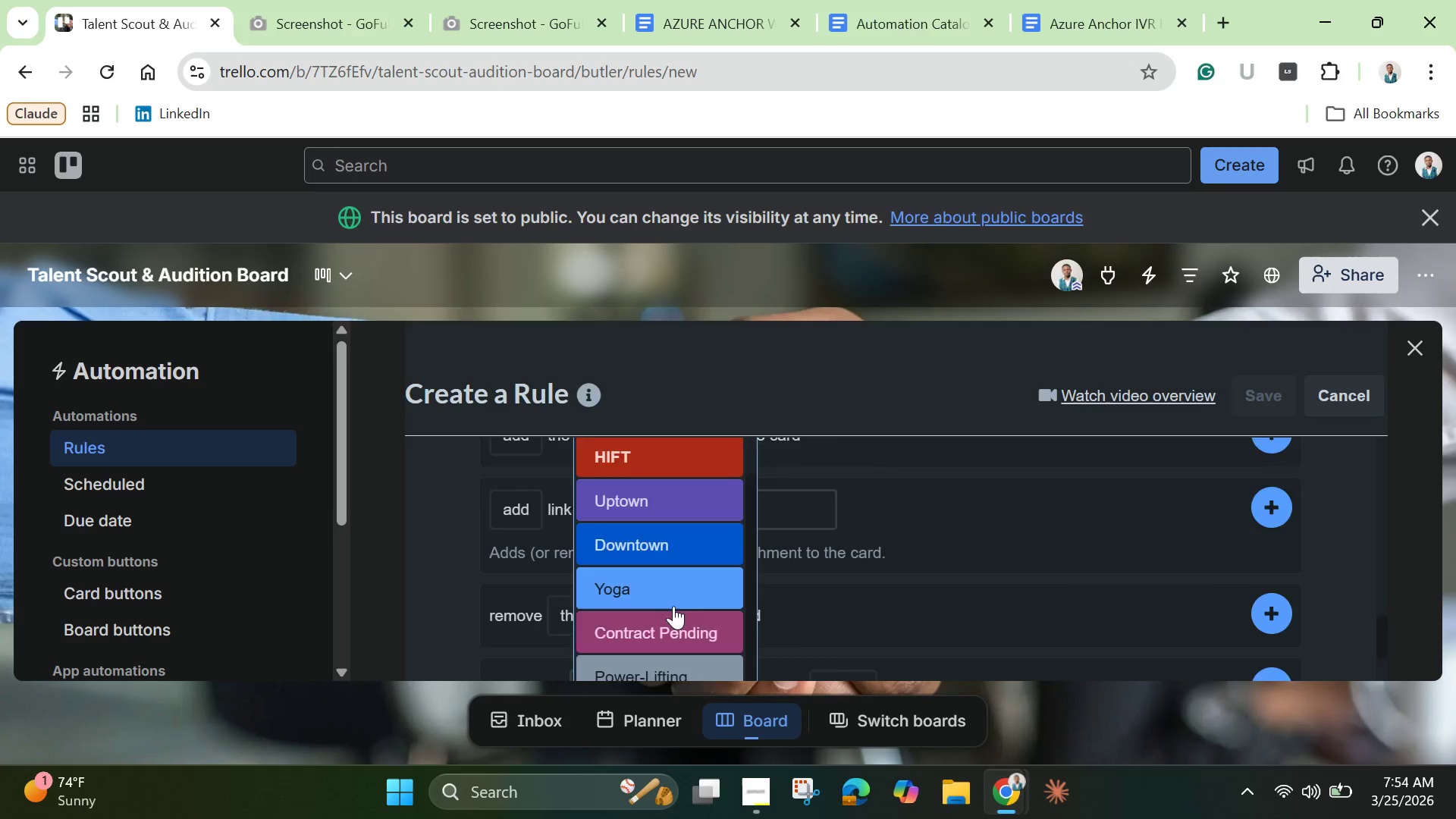 
scroll: coordinate [673, 606], scroll_direction: down, amount: 2.0
 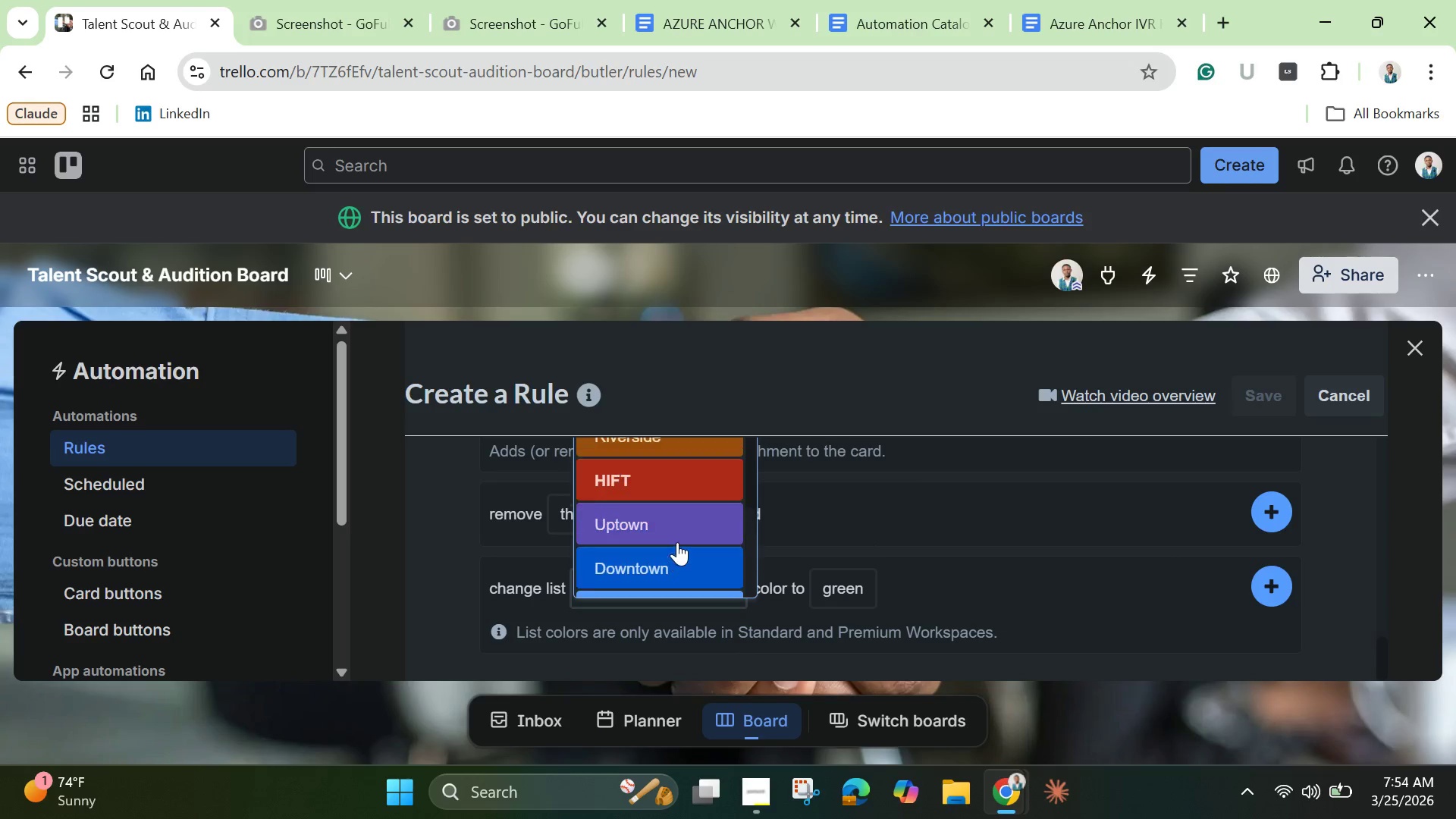 
scroll: coordinate [697, 517], scroll_direction: up, amount: 16.0
 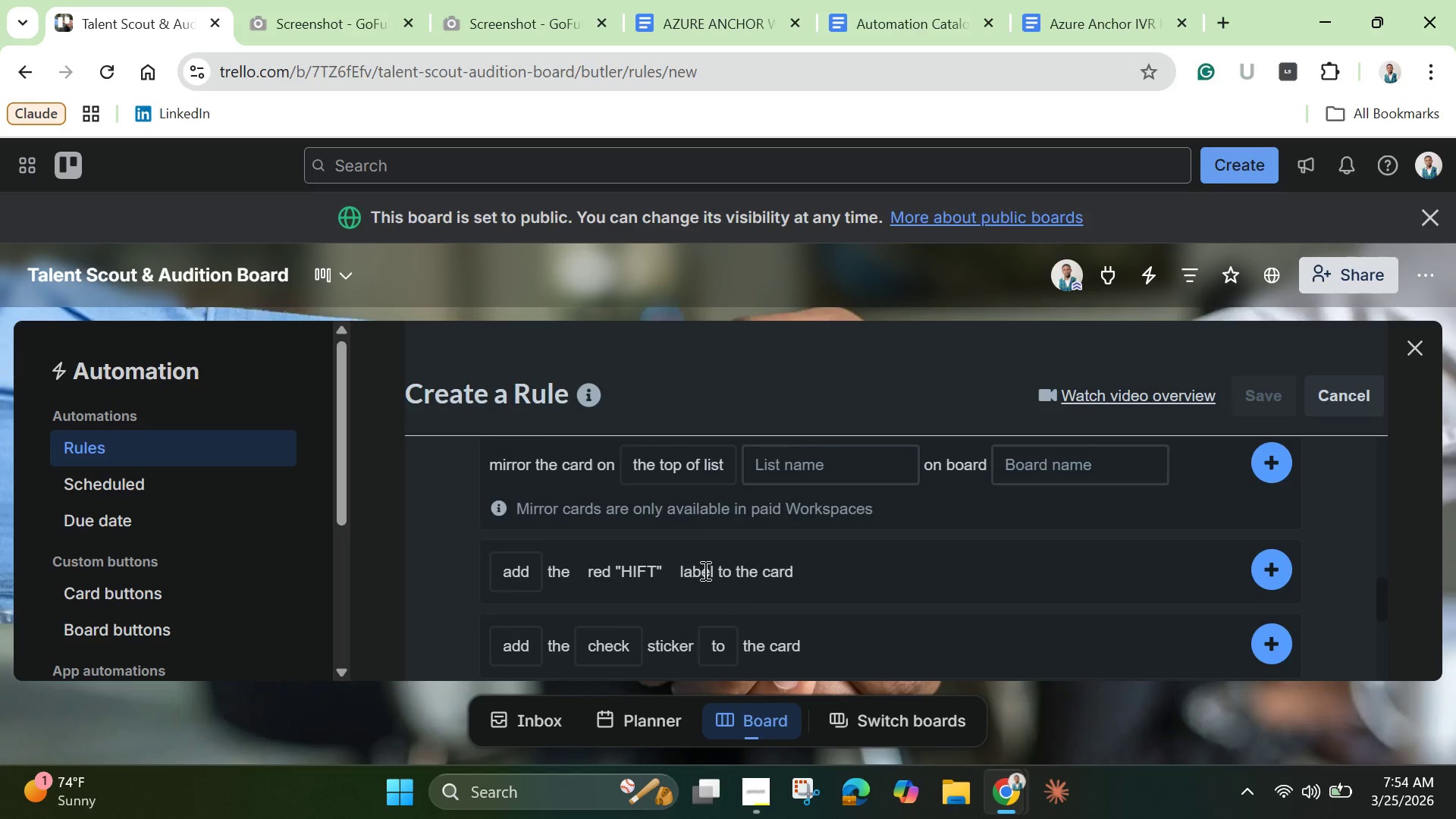 
scroll: coordinate [704, 569], scroll_direction: down, amount: 1.0
 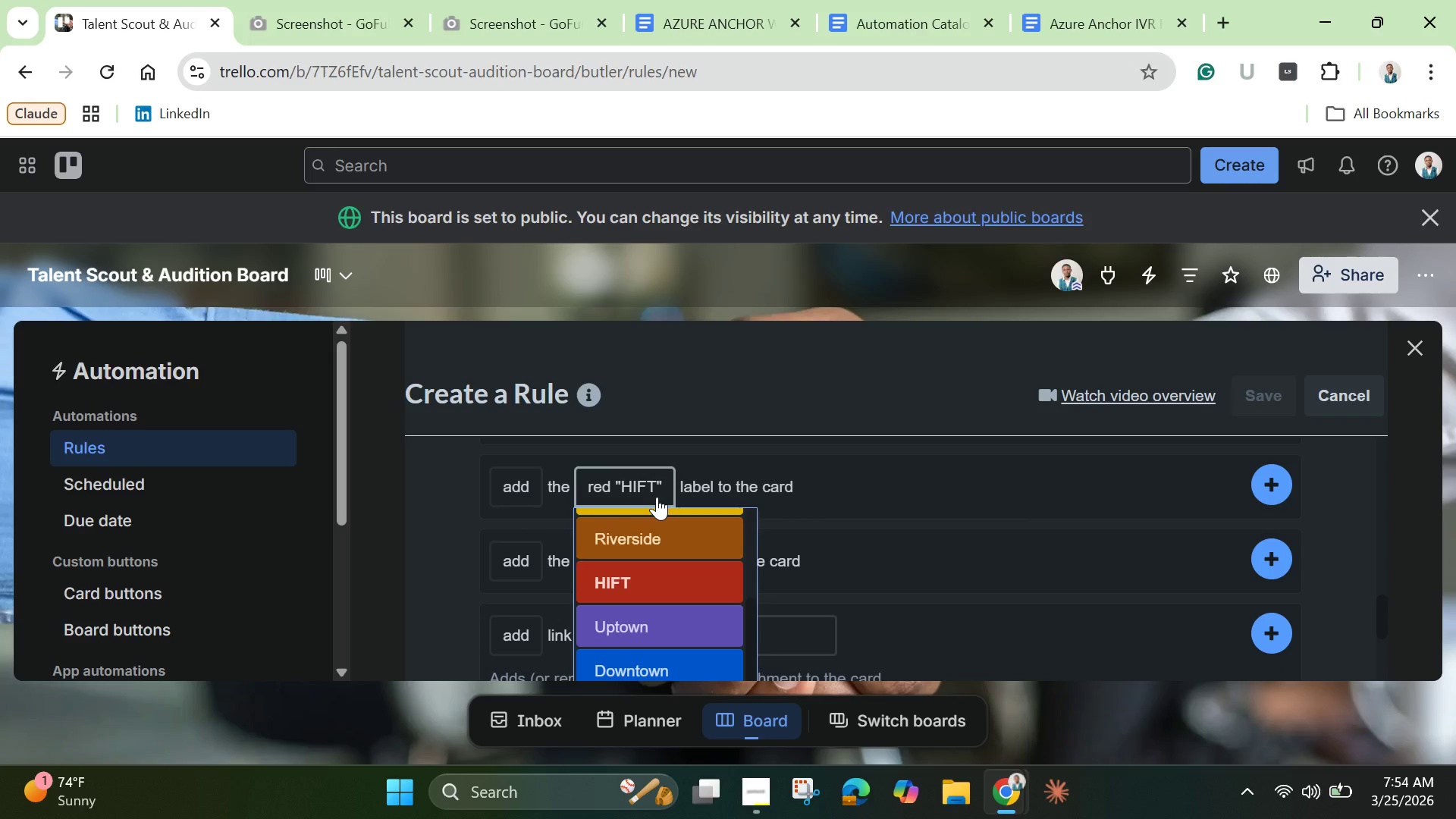 
left_click([657, 497])
 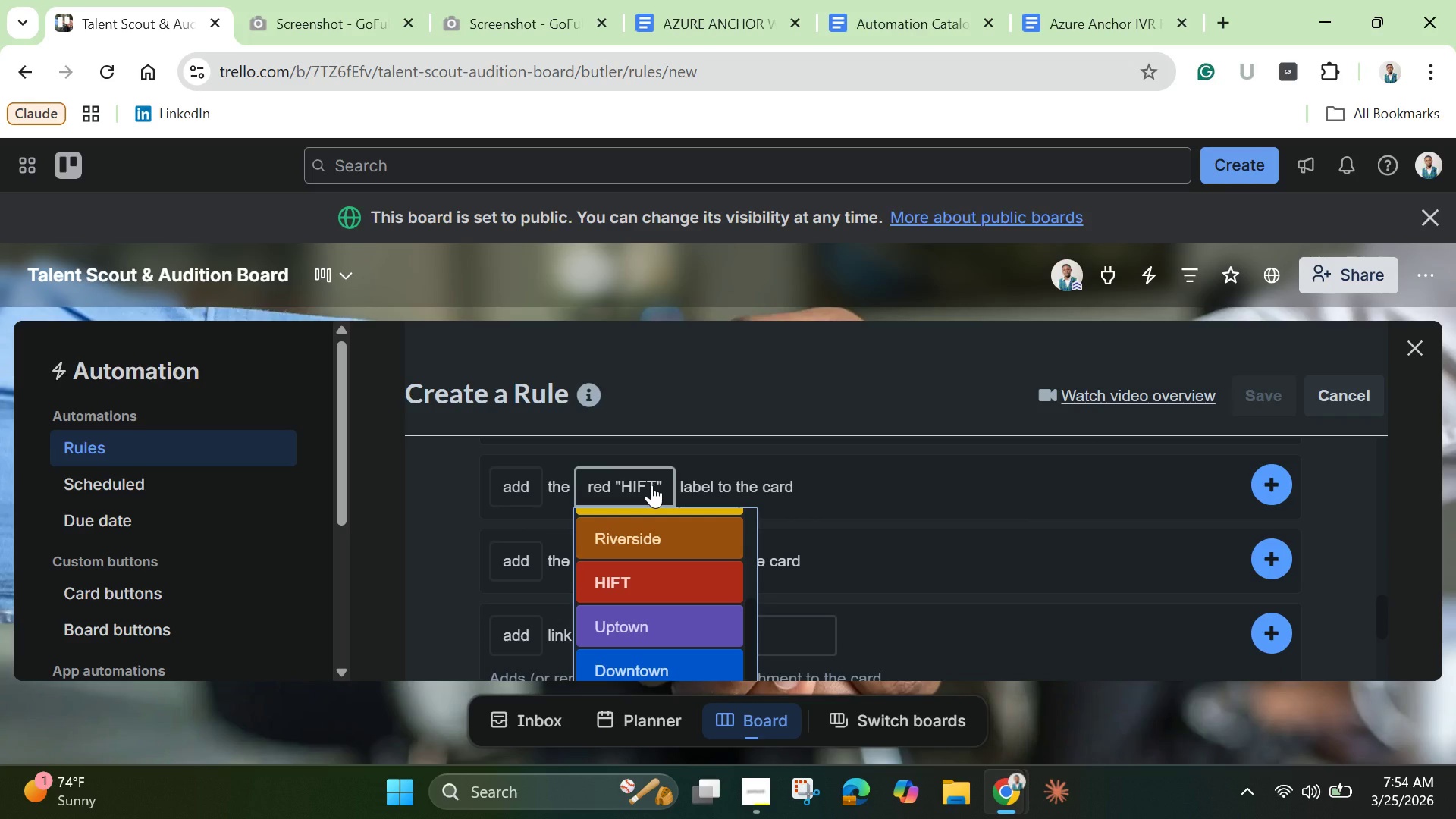 
left_click([651, 485])
 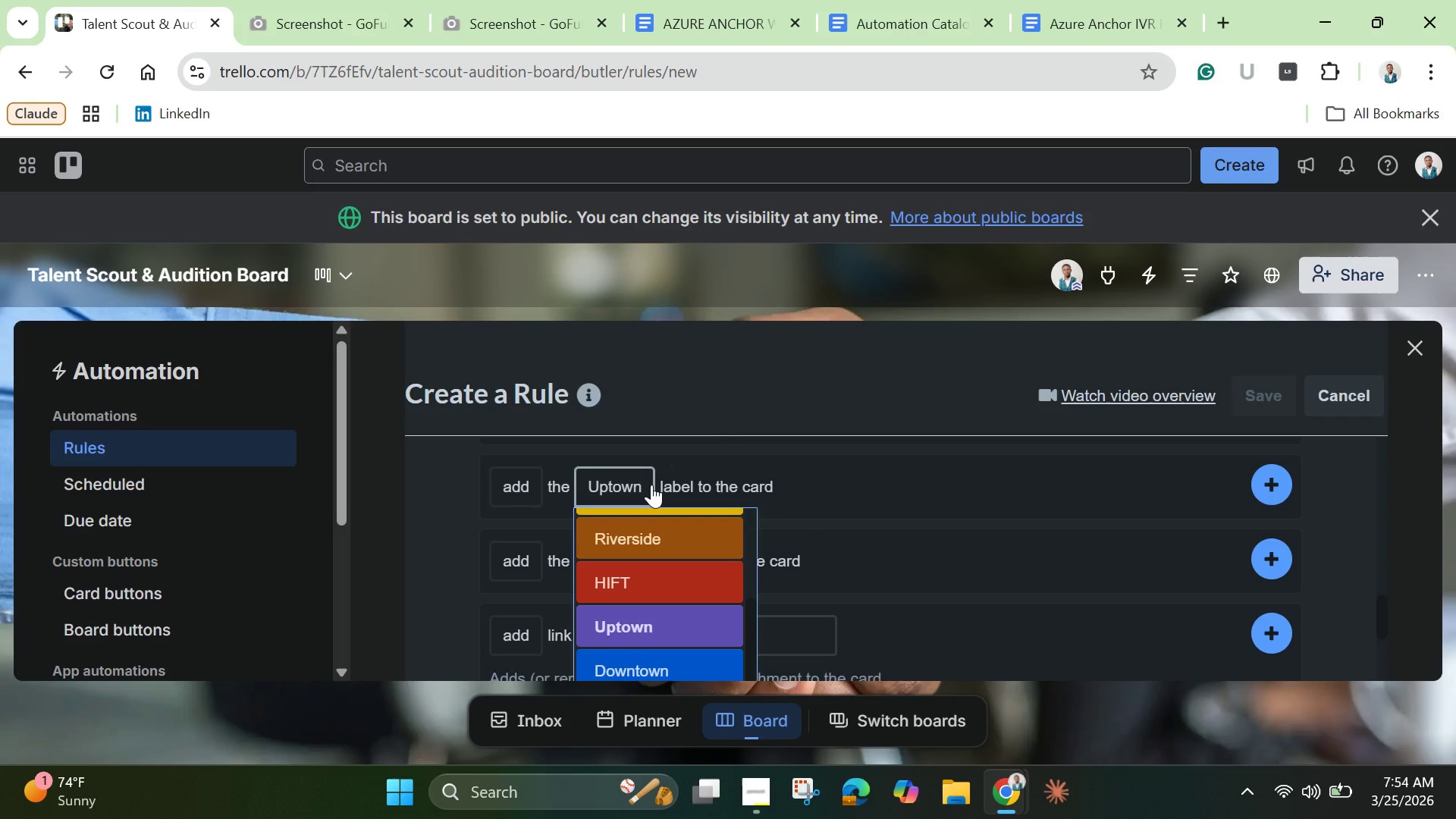 
type(urge)
 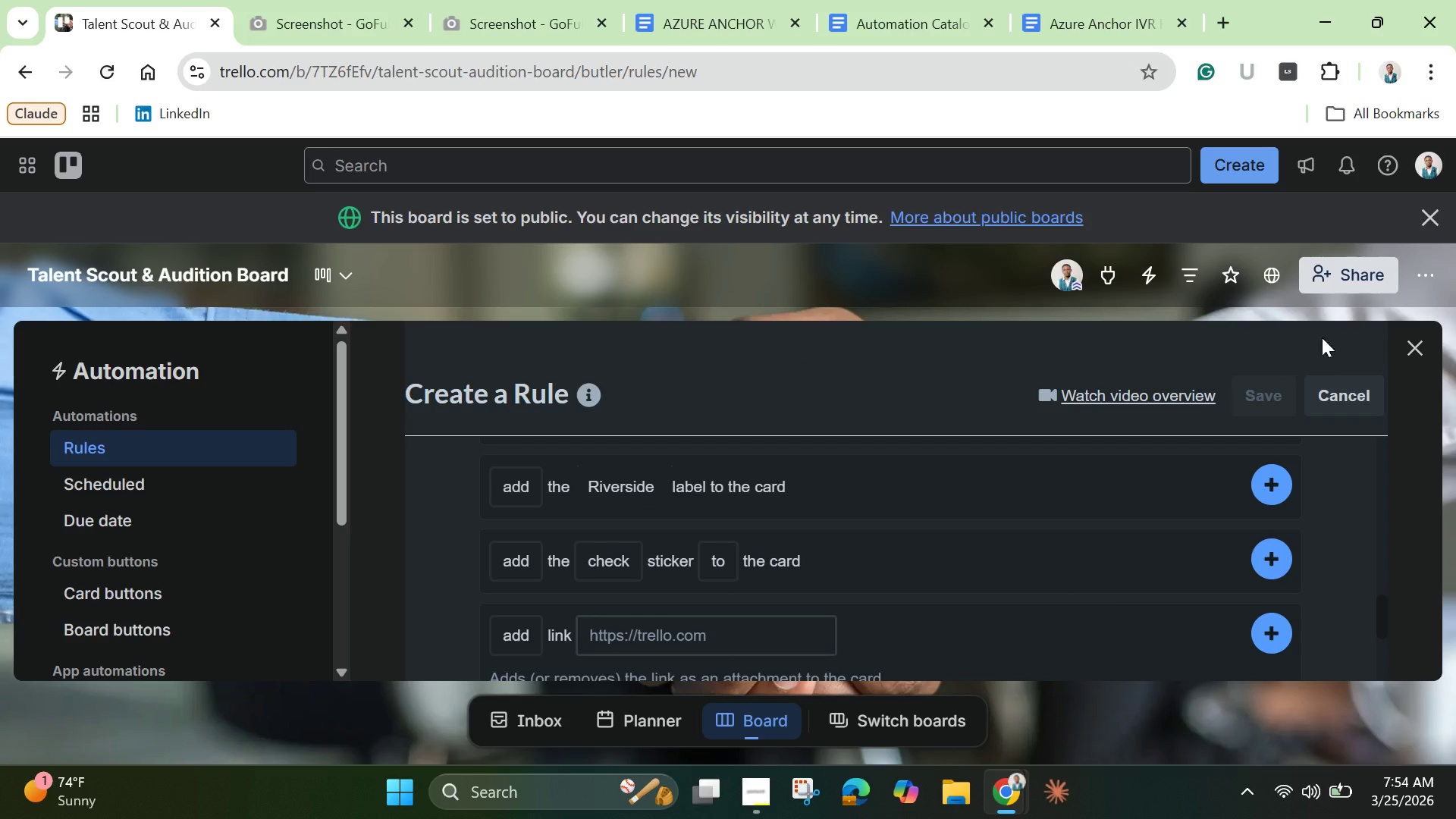 
left_click([1440, 266])
 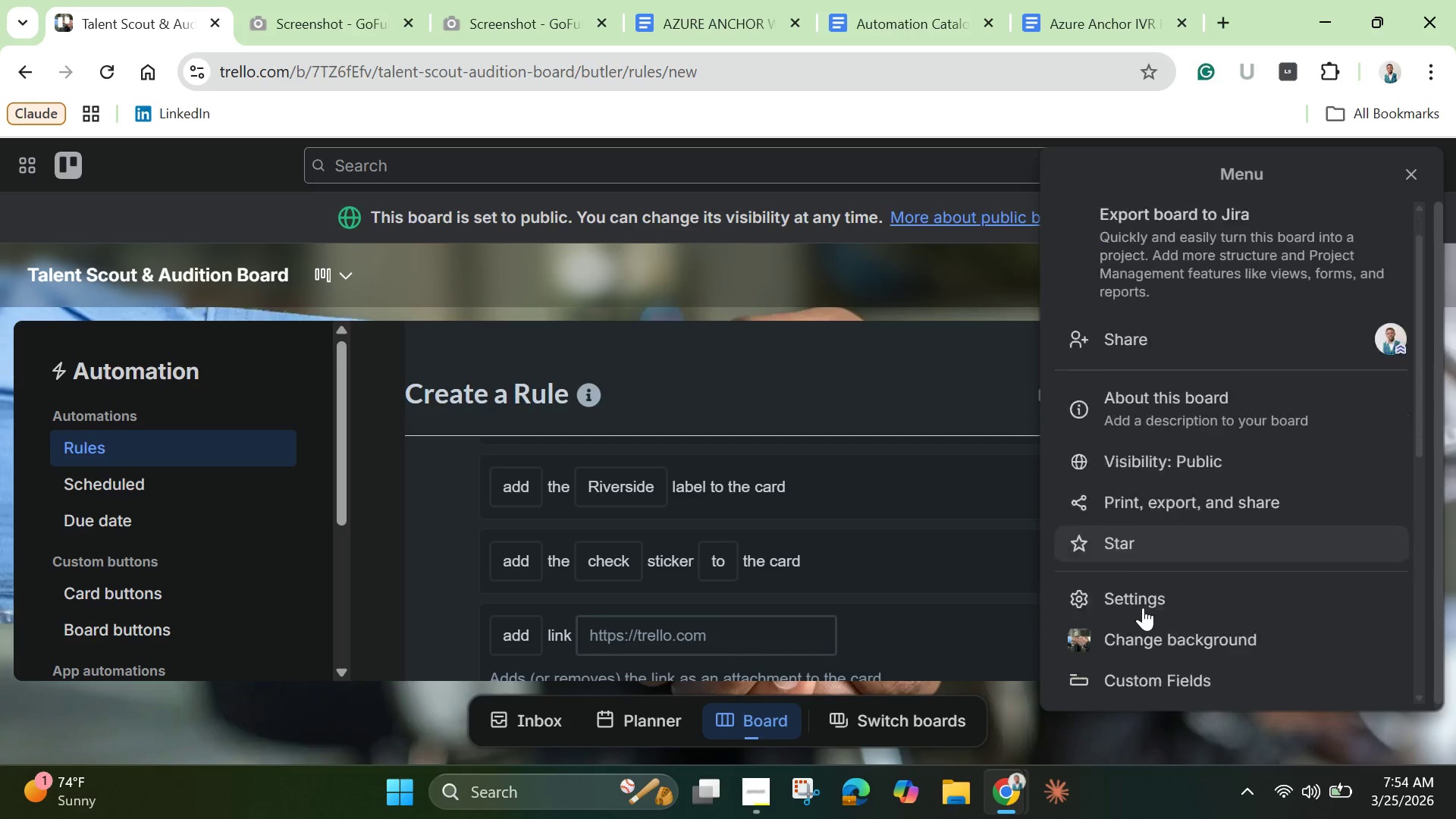 
scroll: coordinate [1153, 603], scroll_direction: down, amount: 3.0
 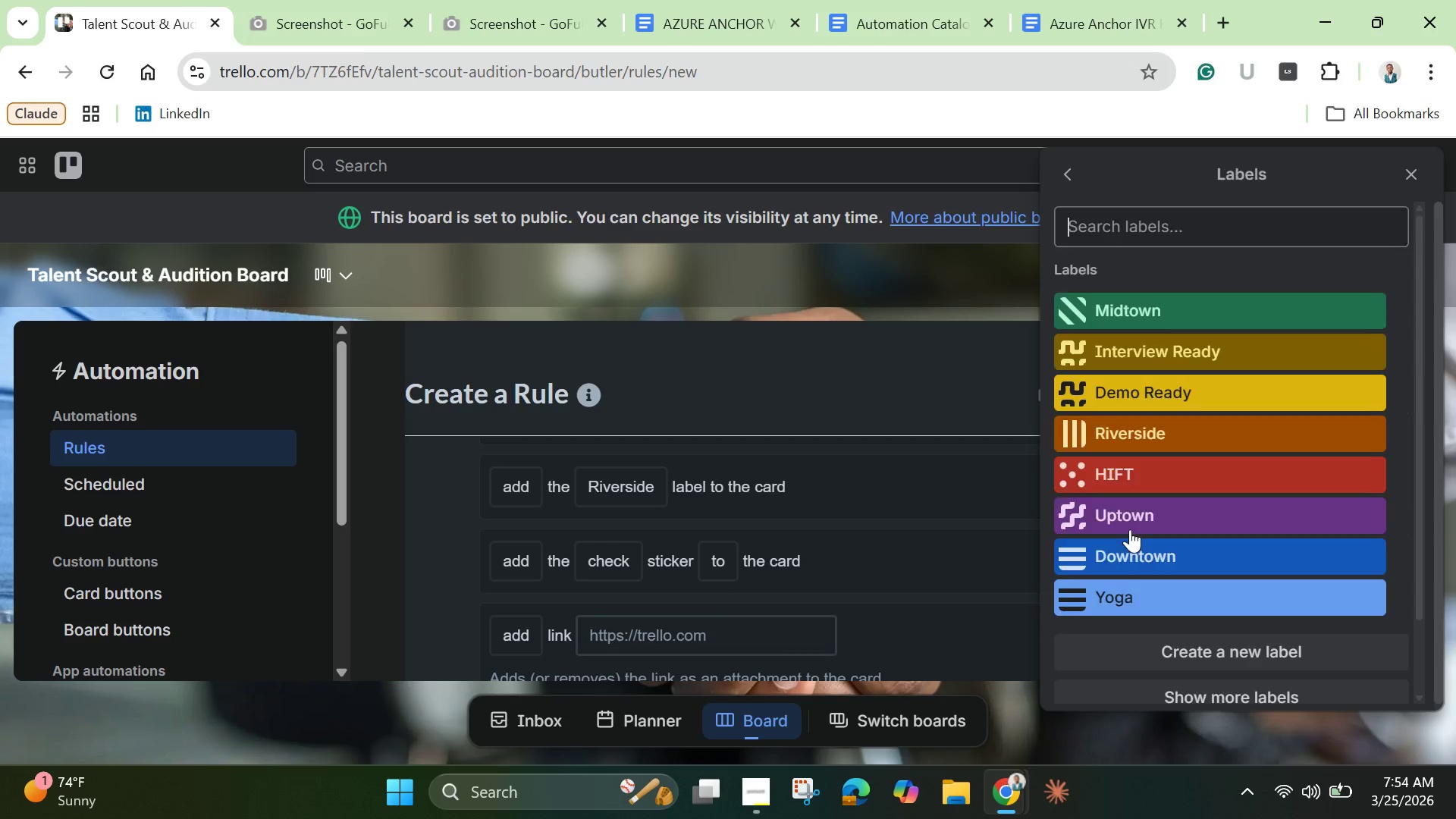 
left_click([1130, 529])
 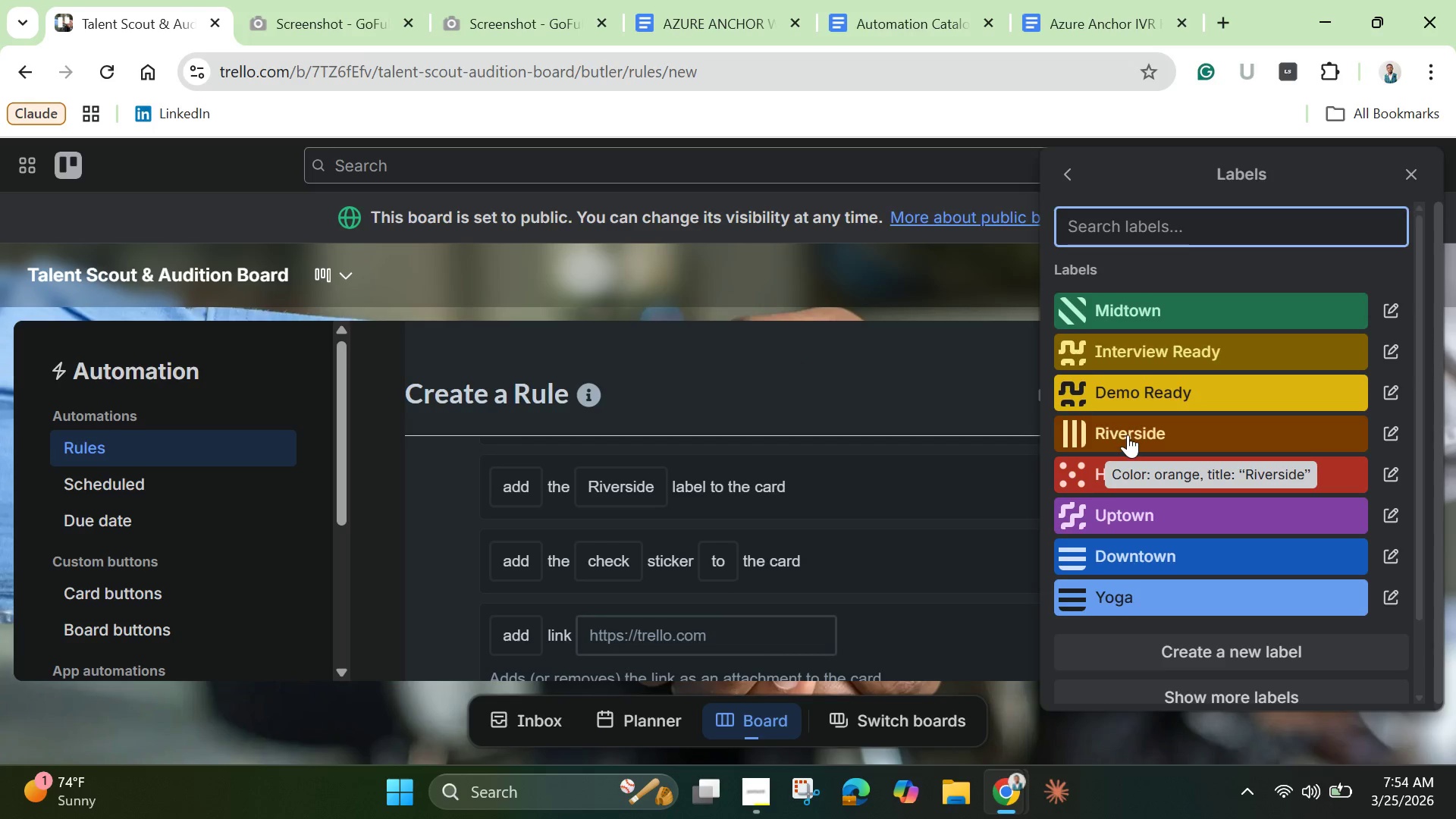 
scroll: coordinate [1141, 452], scroll_direction: up, amount: 1.0
 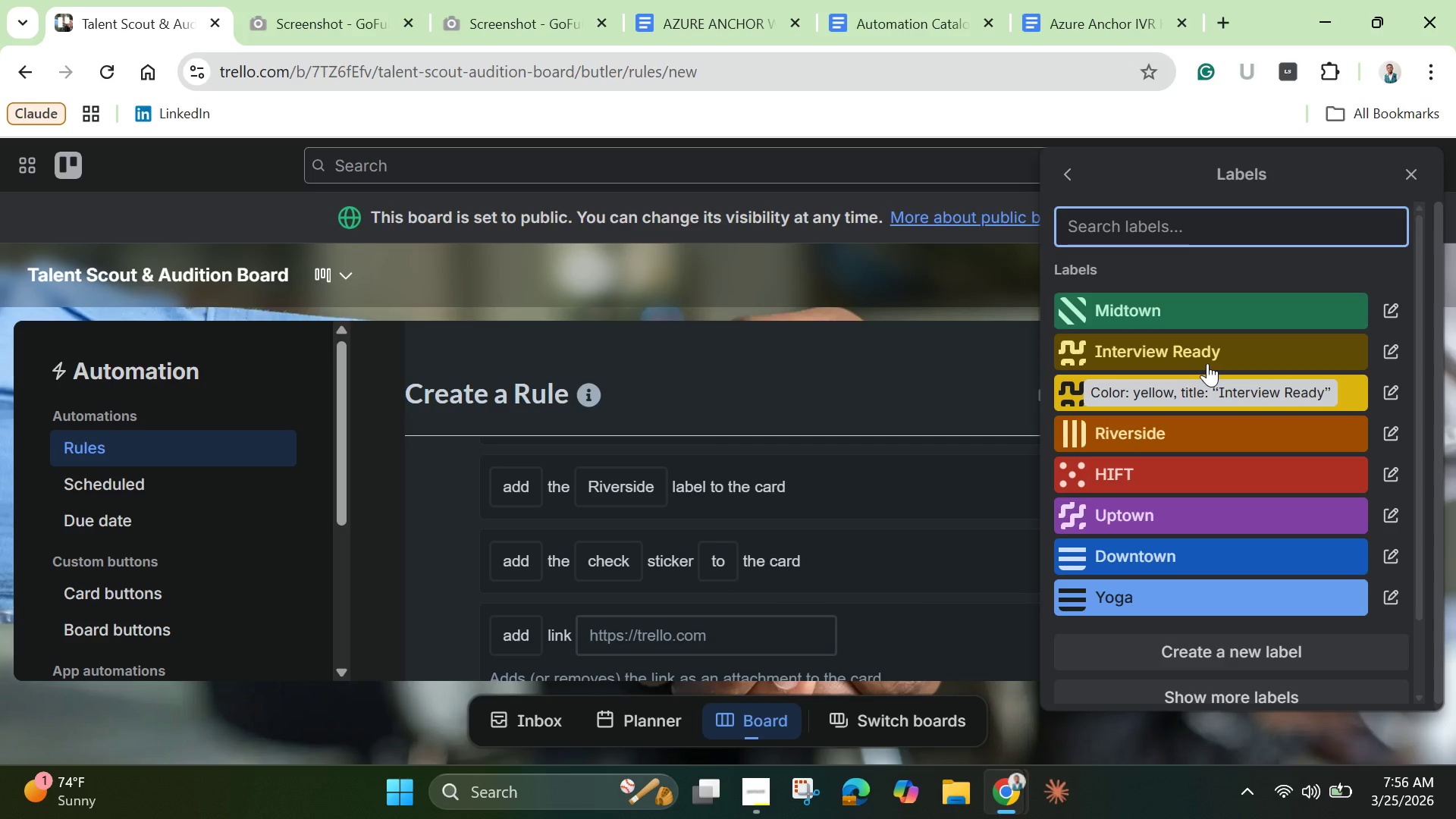 
wait(84.51)
 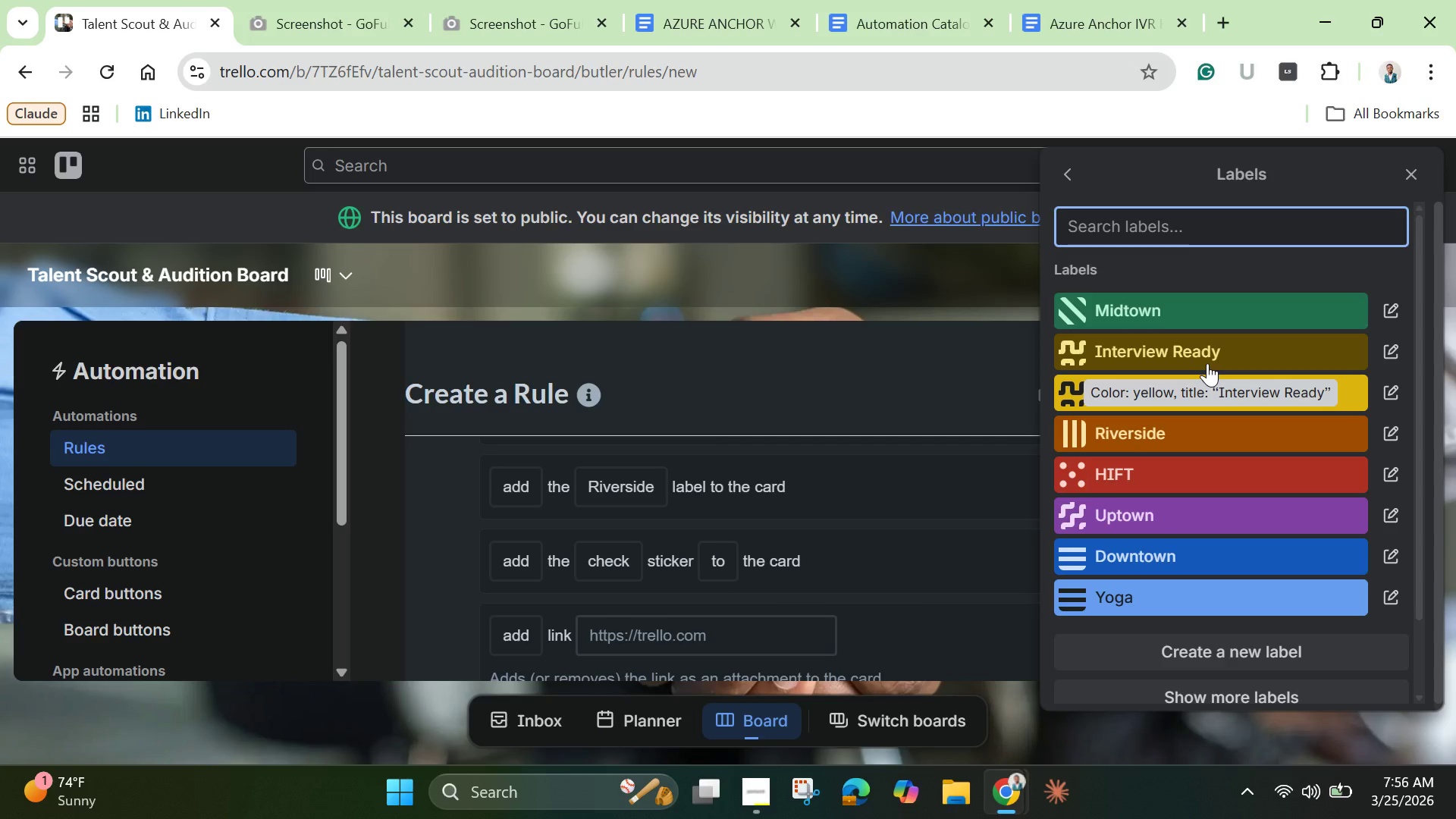 
left_click([1191, 655])
 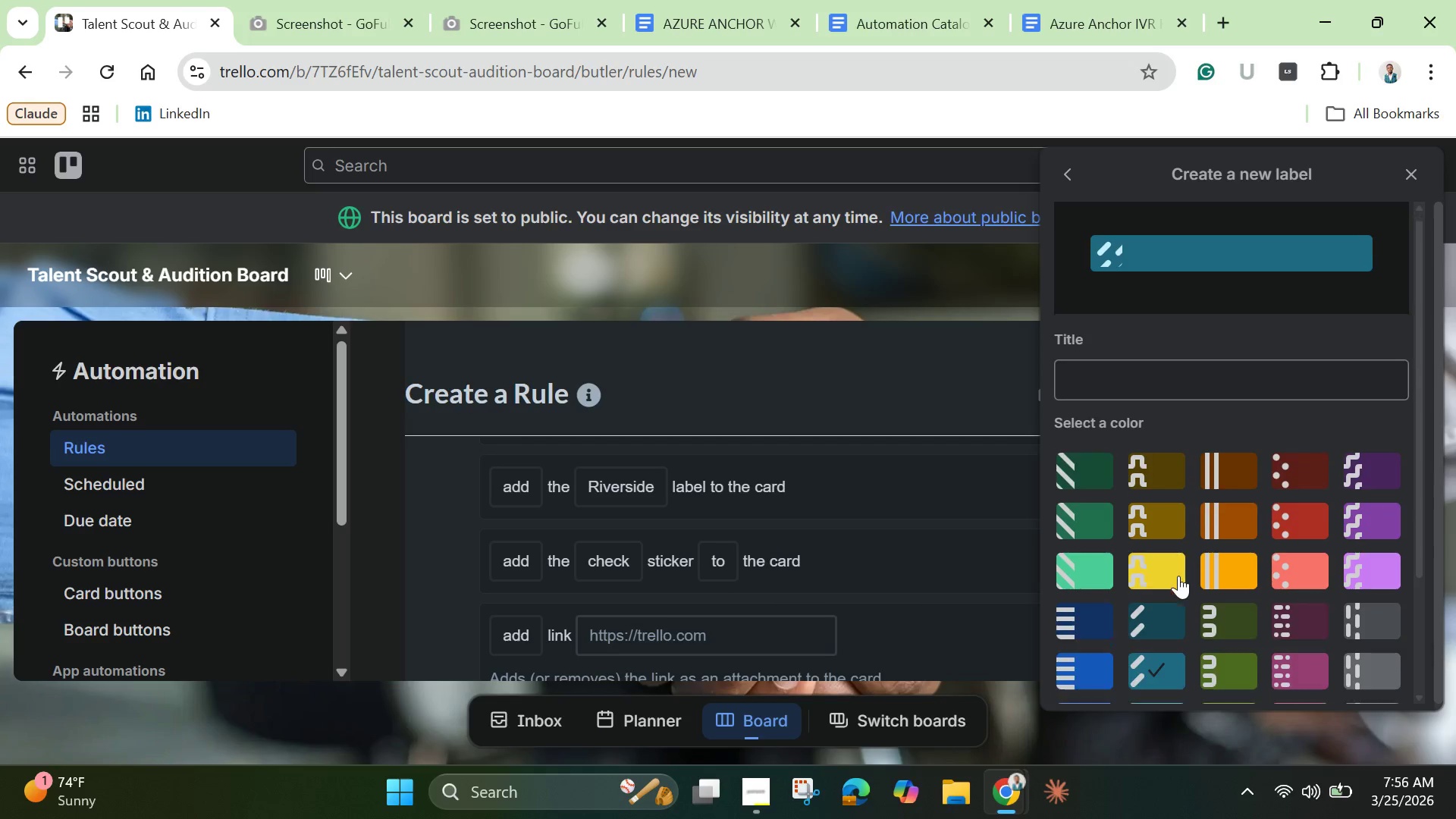 
scroll: coordinate [1178, 576], scroll_direction: down, amount: 2.0
 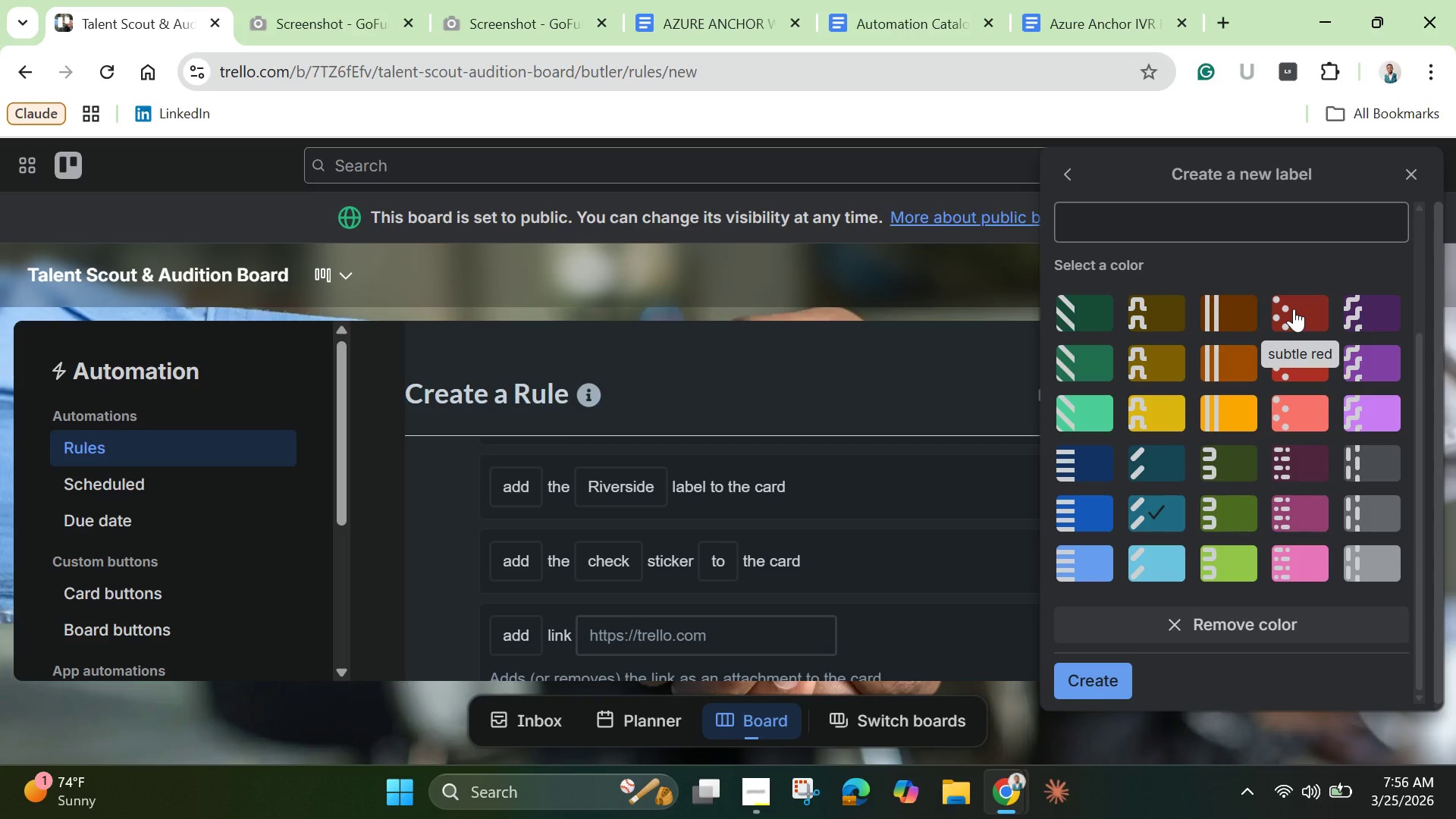 
left_click([1294, 309])
 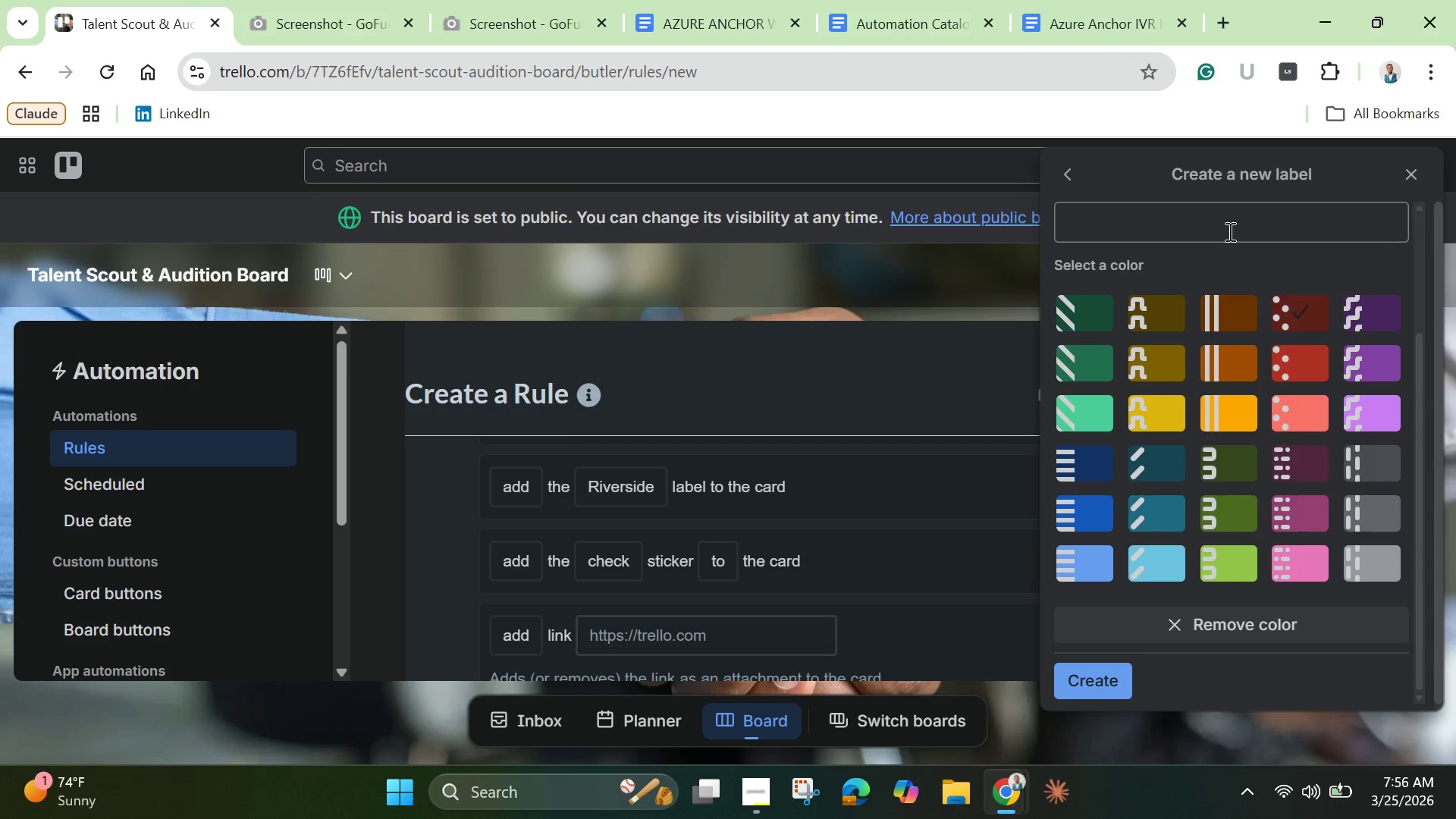 
left_click([1228, 231])
 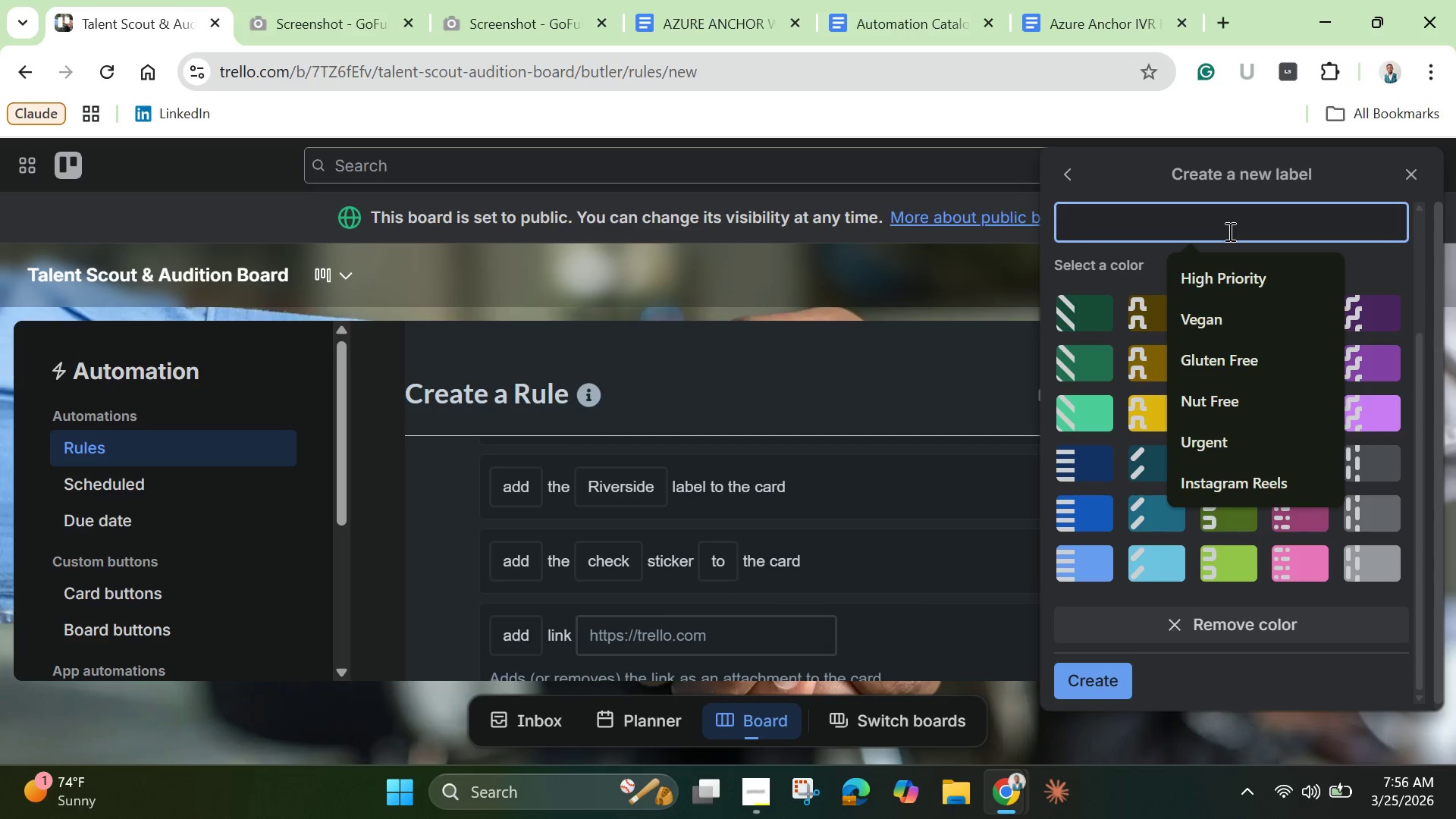 
type(URGENT)
 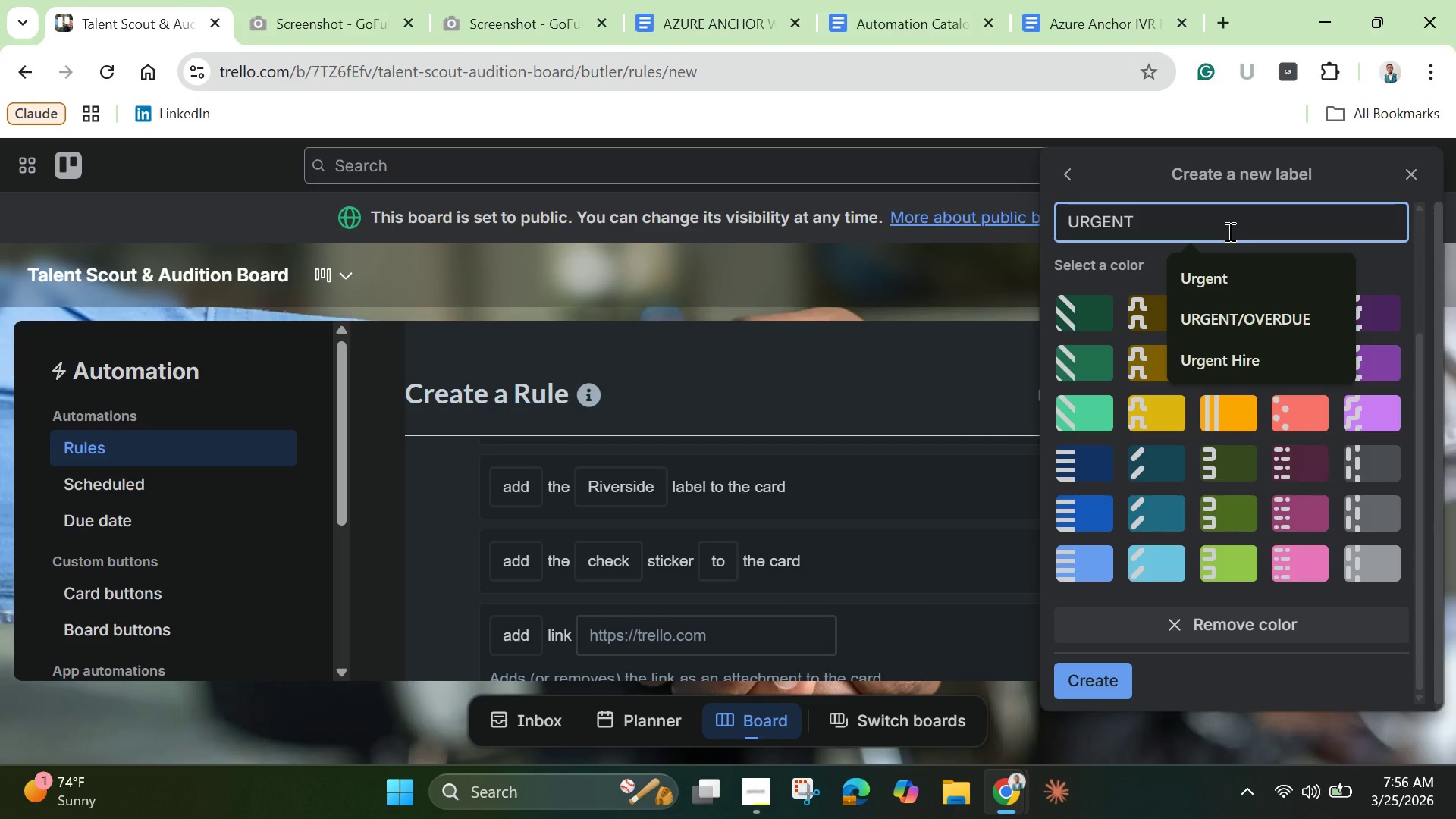 
key(Enter)
 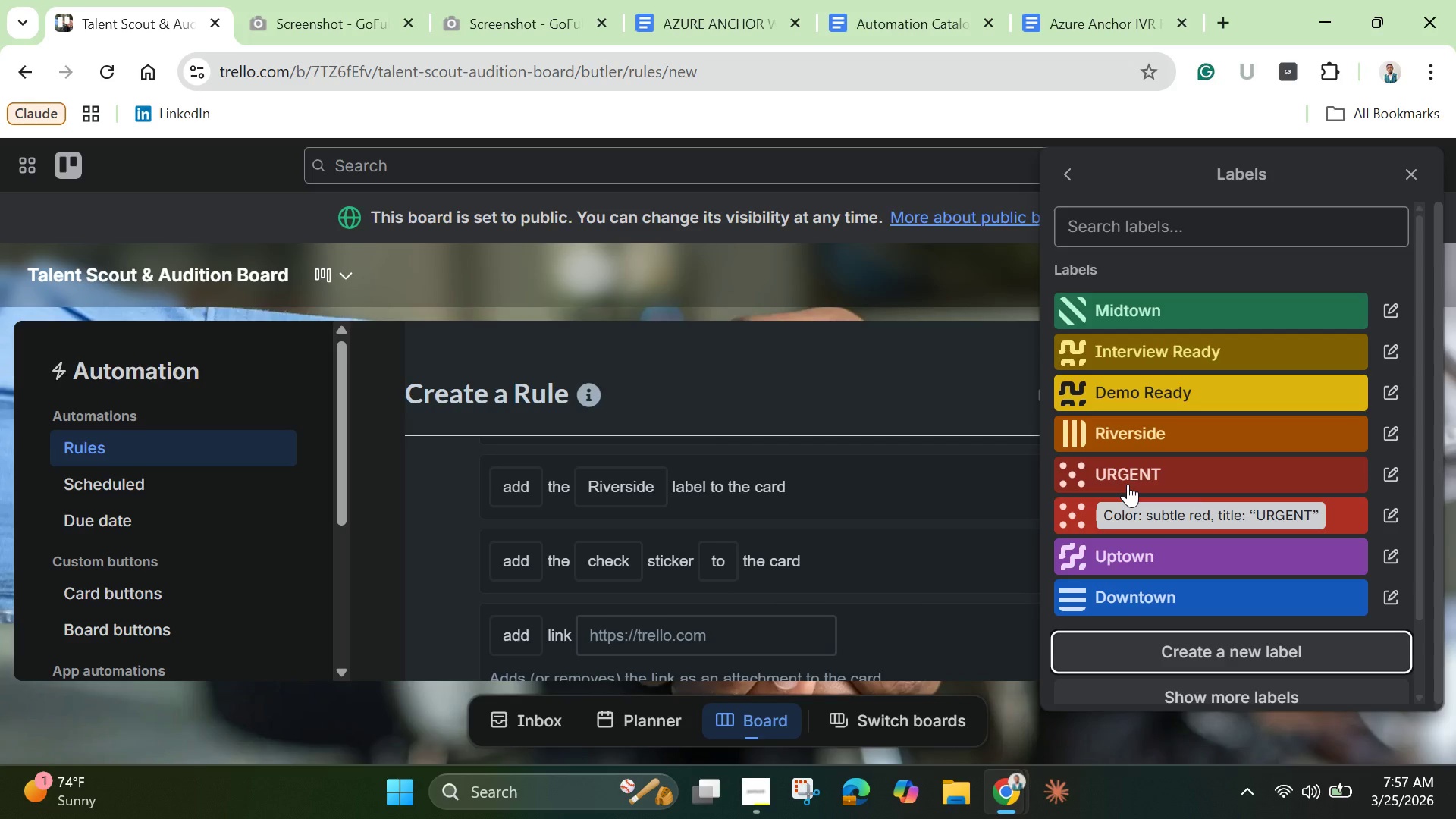 
wait(41.55)
 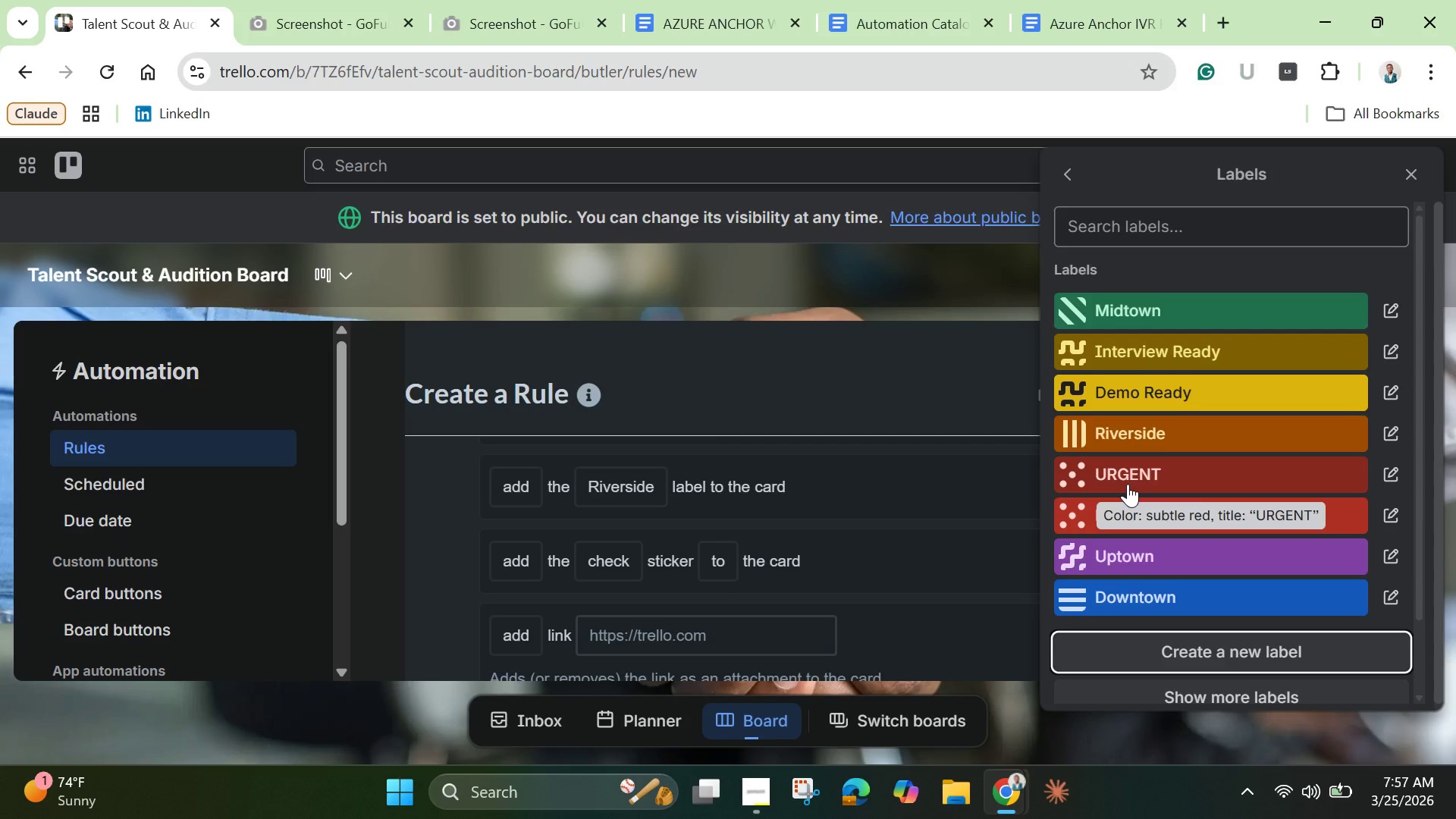 
scroll: coordinate [643, 570], scroll_direction: down, amount: 2.0
 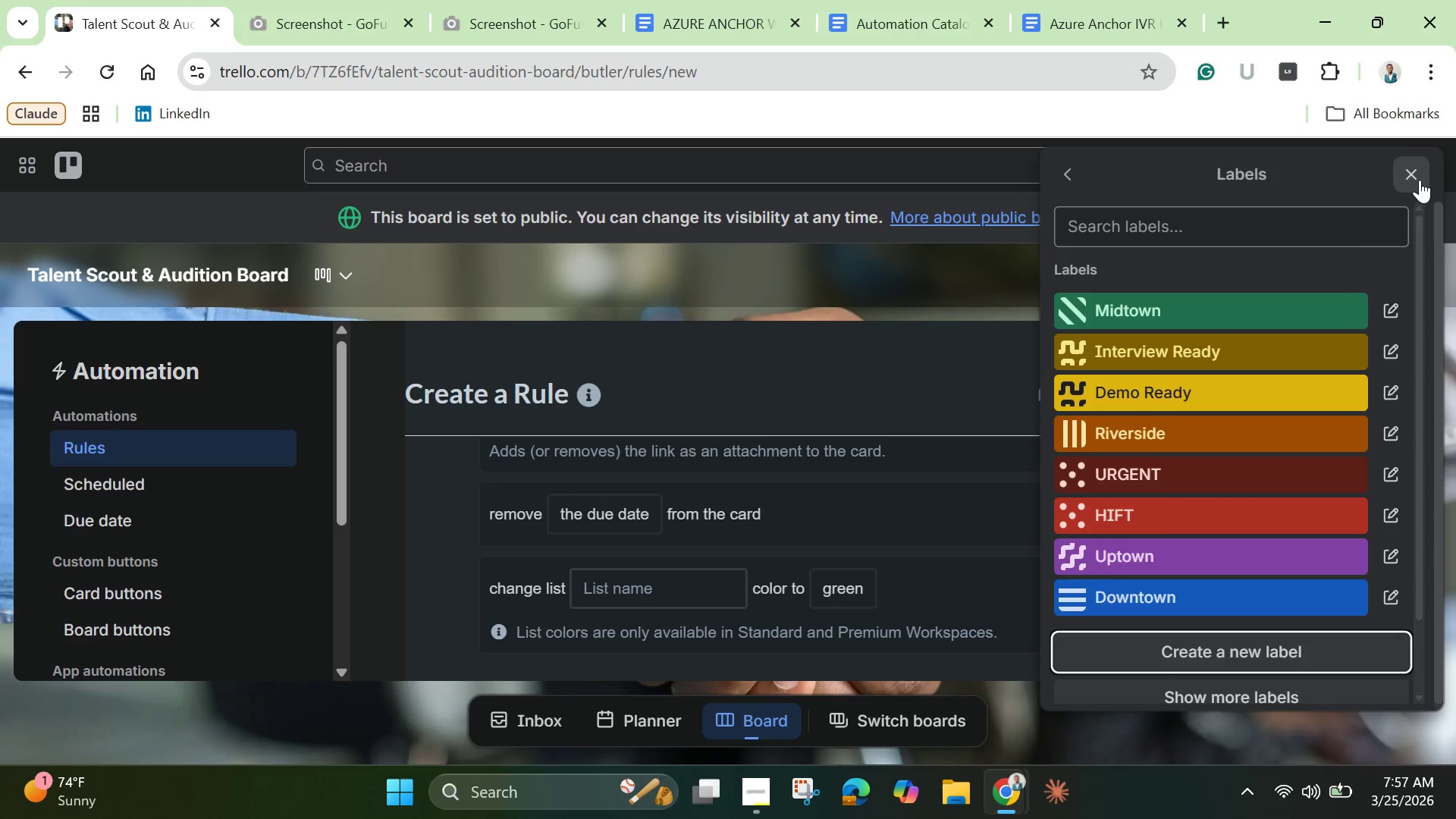 
left_click([1420, 180])
 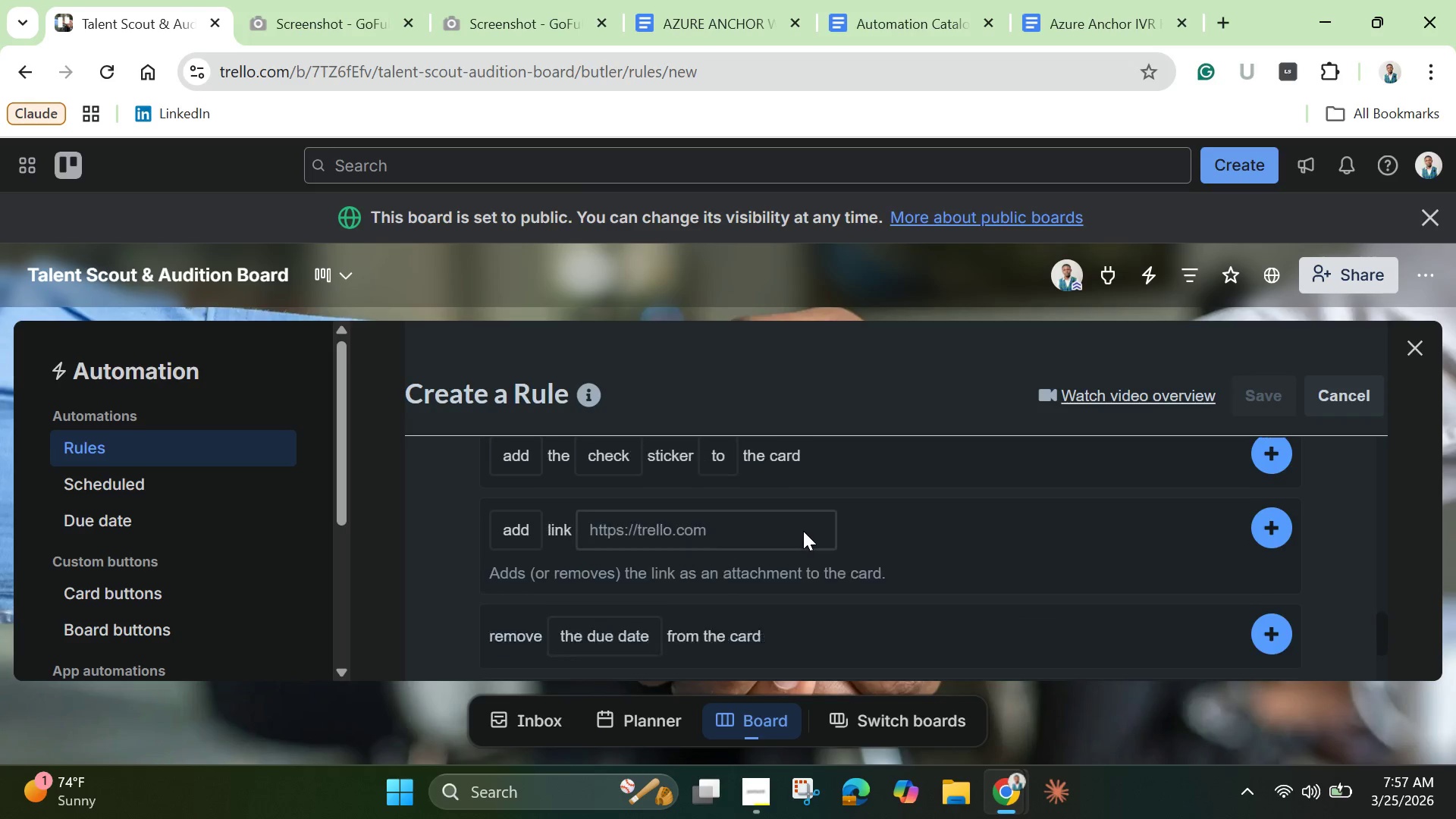 
scroll: coordinate [803, 531], scroll_direction: up, amount: 3.0
 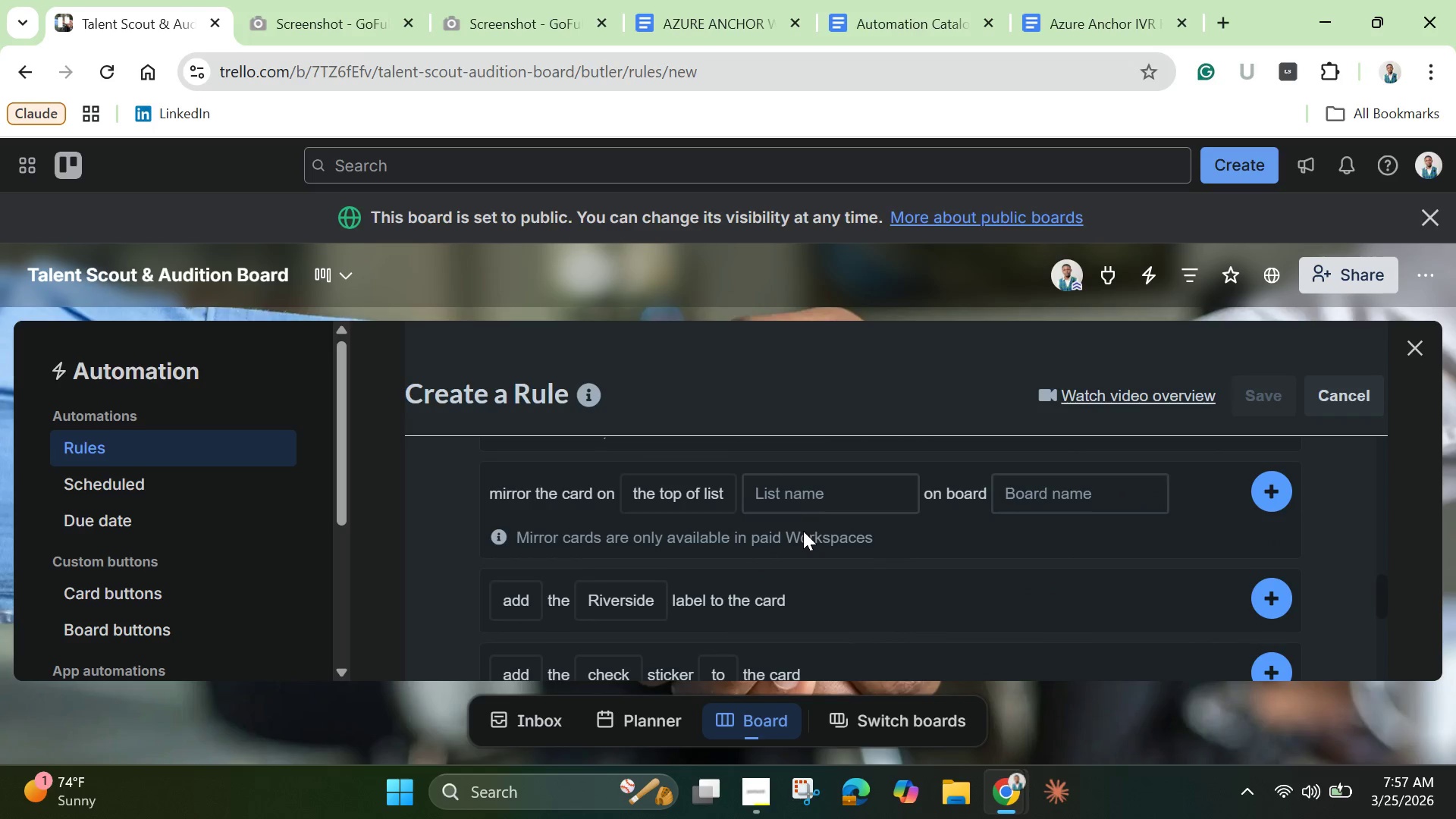 
scroll: coordinate [803, 531], scroll_direction: down, amount: 1.0
 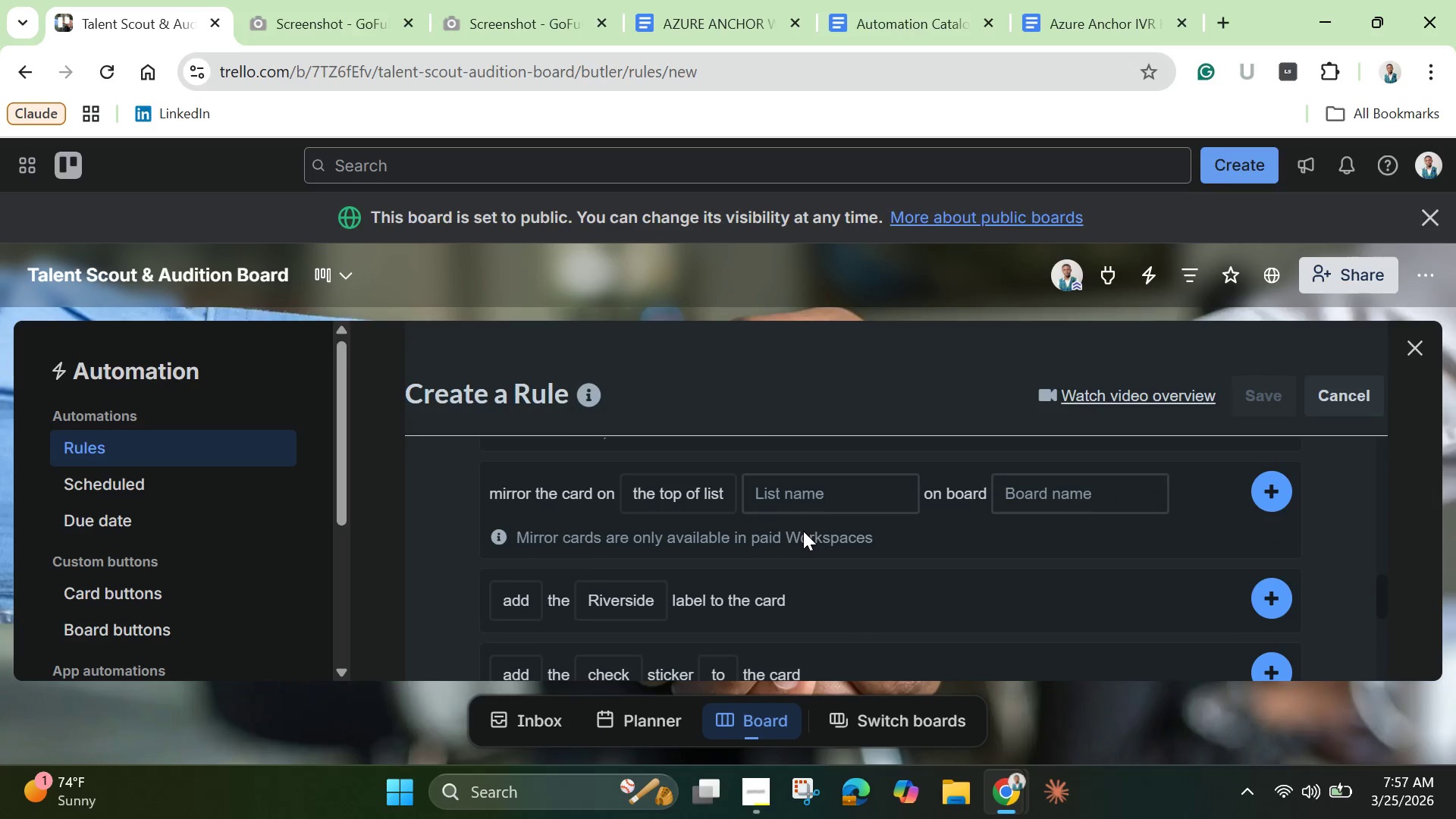 
wait(10.46)
 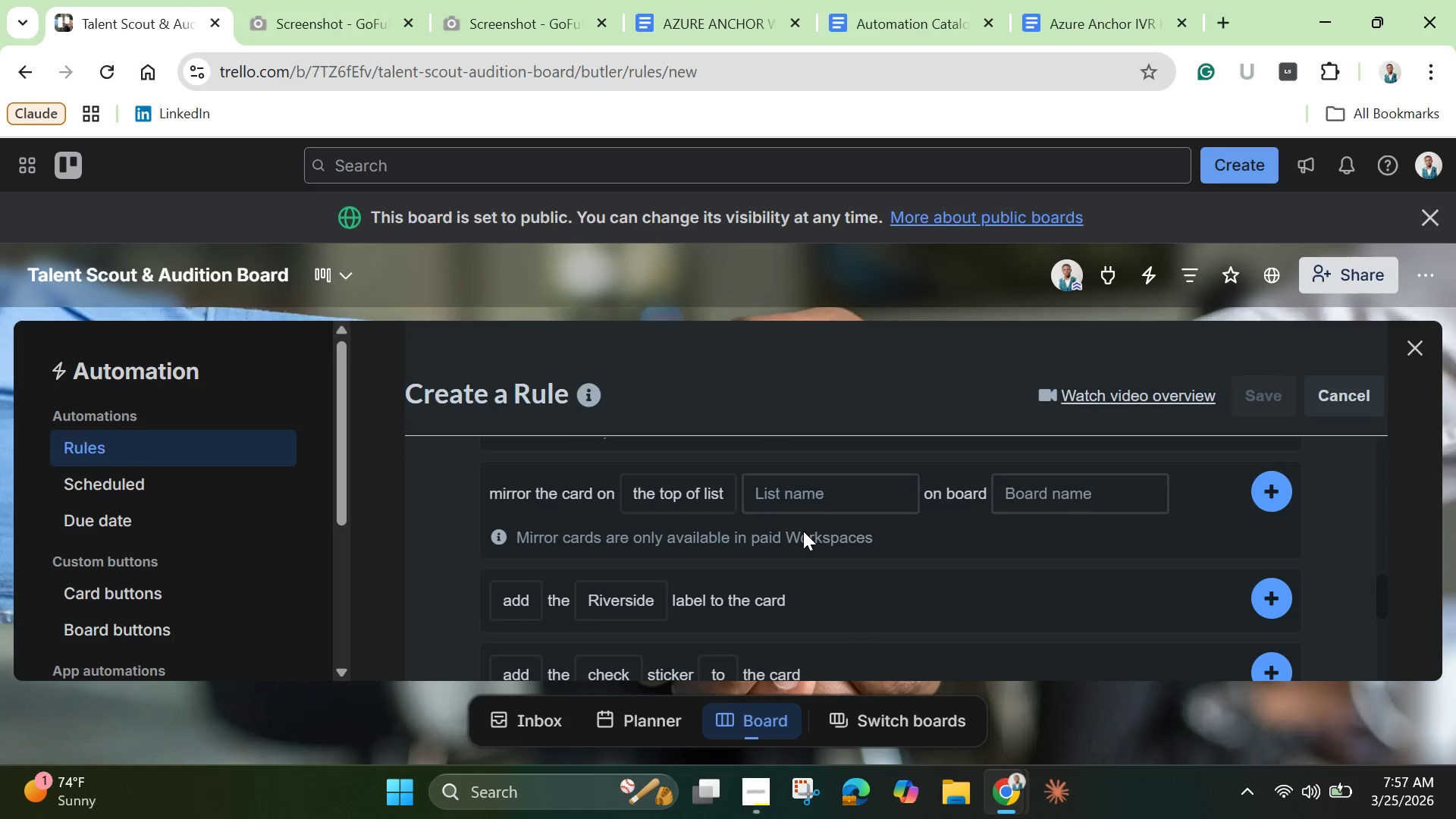 
scroll: coordinate [676, 570], scroll_direction: down, amount: 2.0
 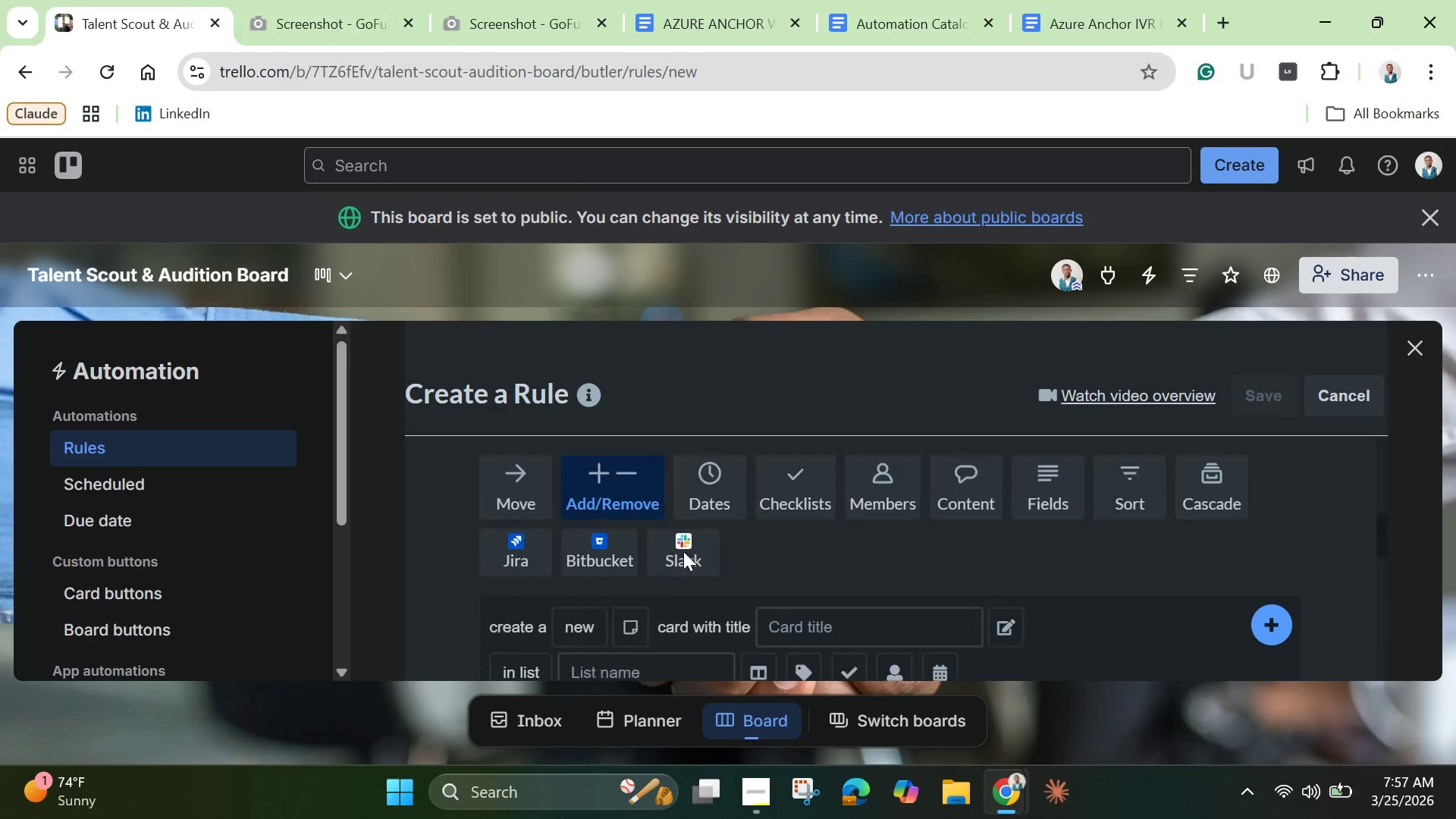 
scroll: coordinate [683, 551], scroll_direction: up, amount: 4.0
 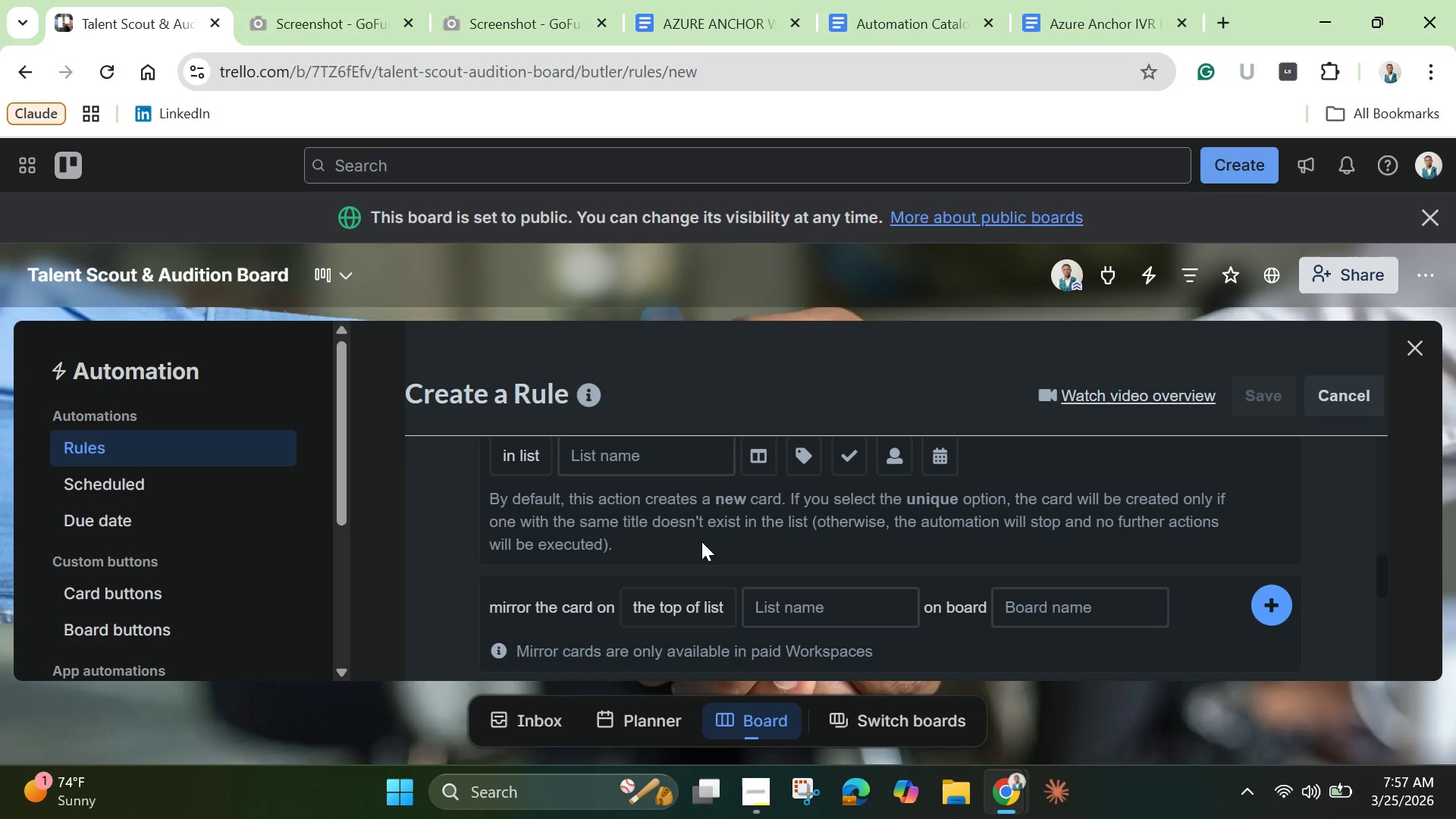 
scroll: coordinate [701, 544], scroll_direction: down, amount: 2.0
 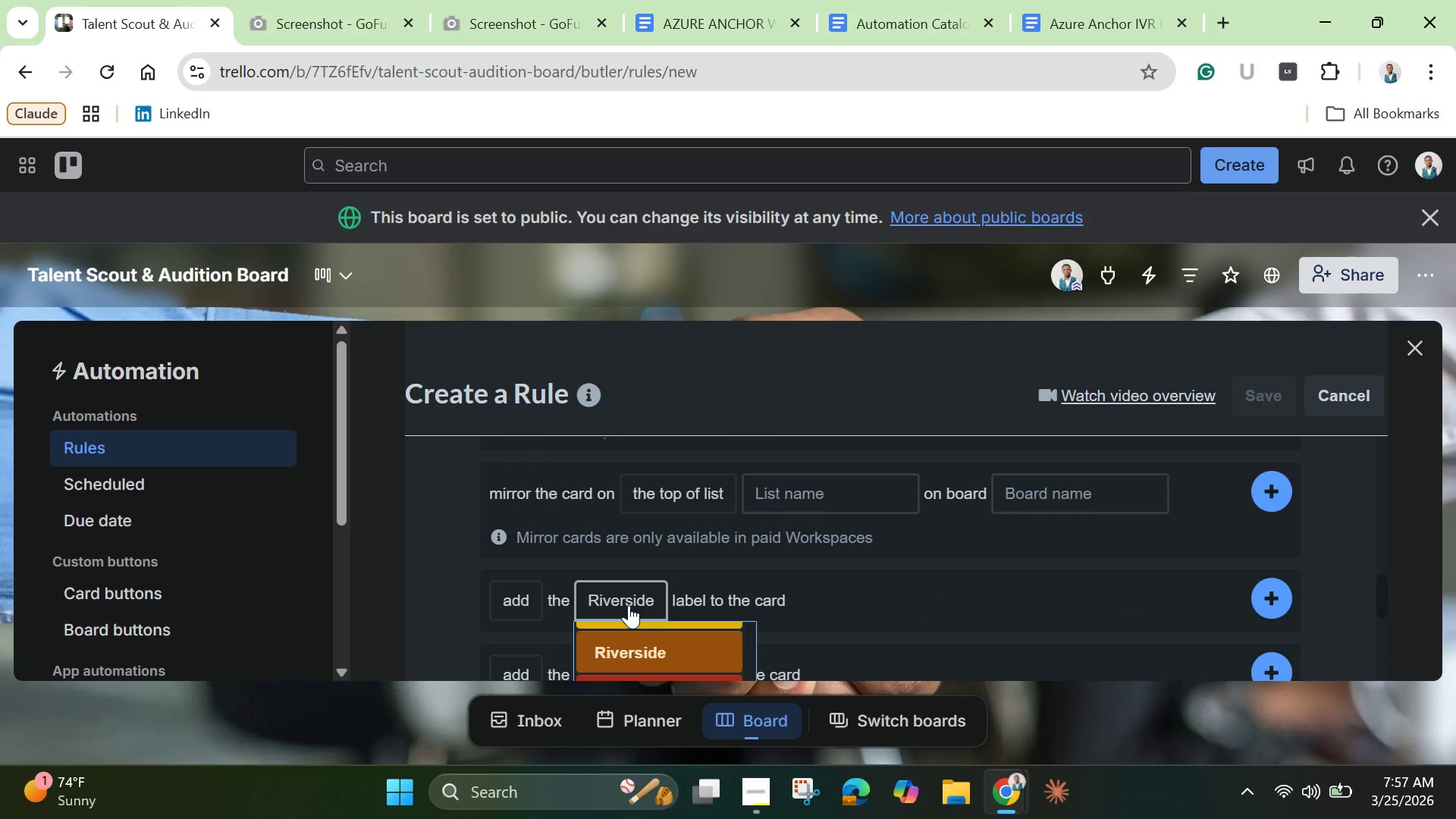 
left_click([629, 605])
 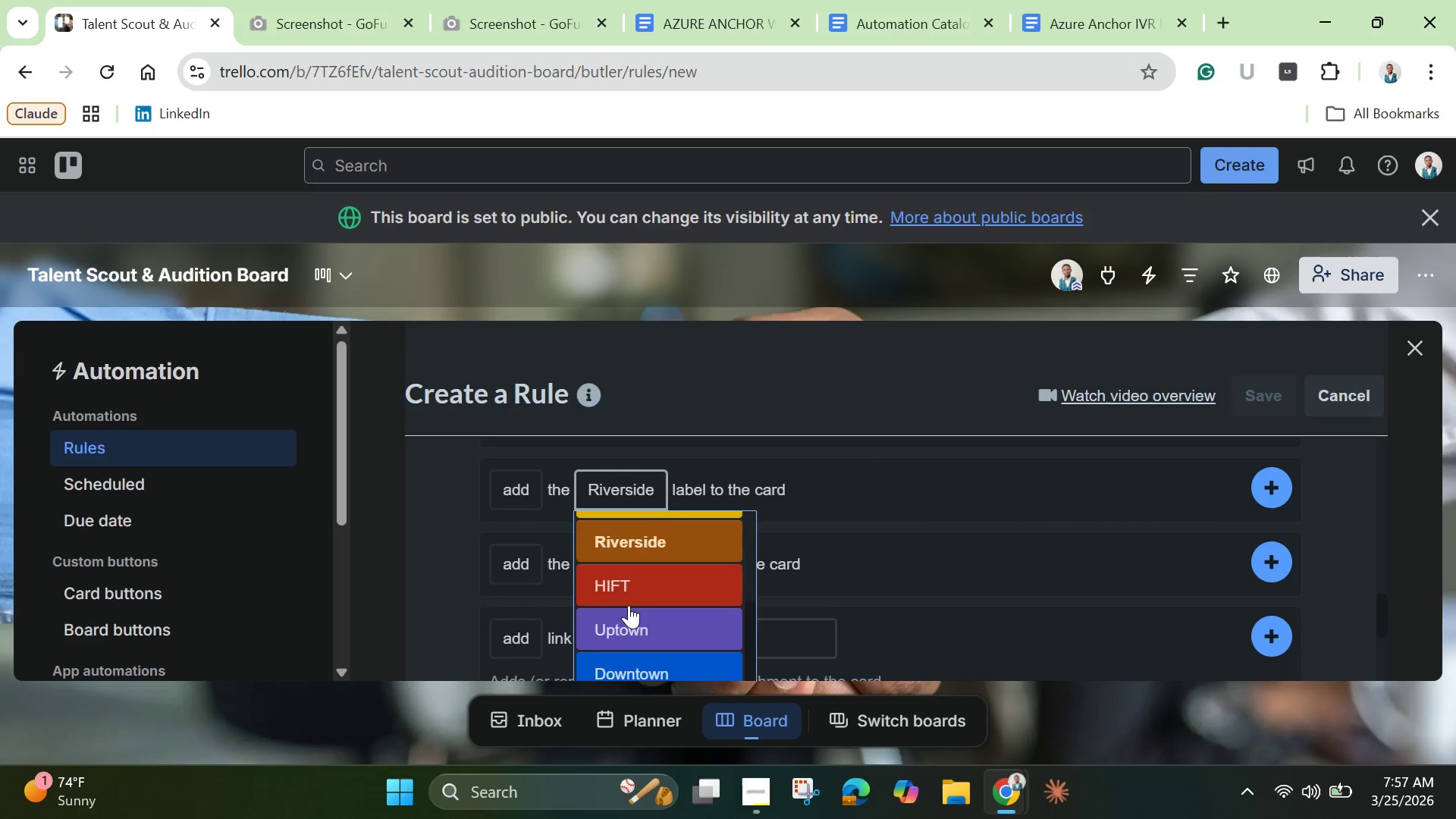 
scroll: coordinate [648, 624], scroll_direction: down, amount: 3.0
 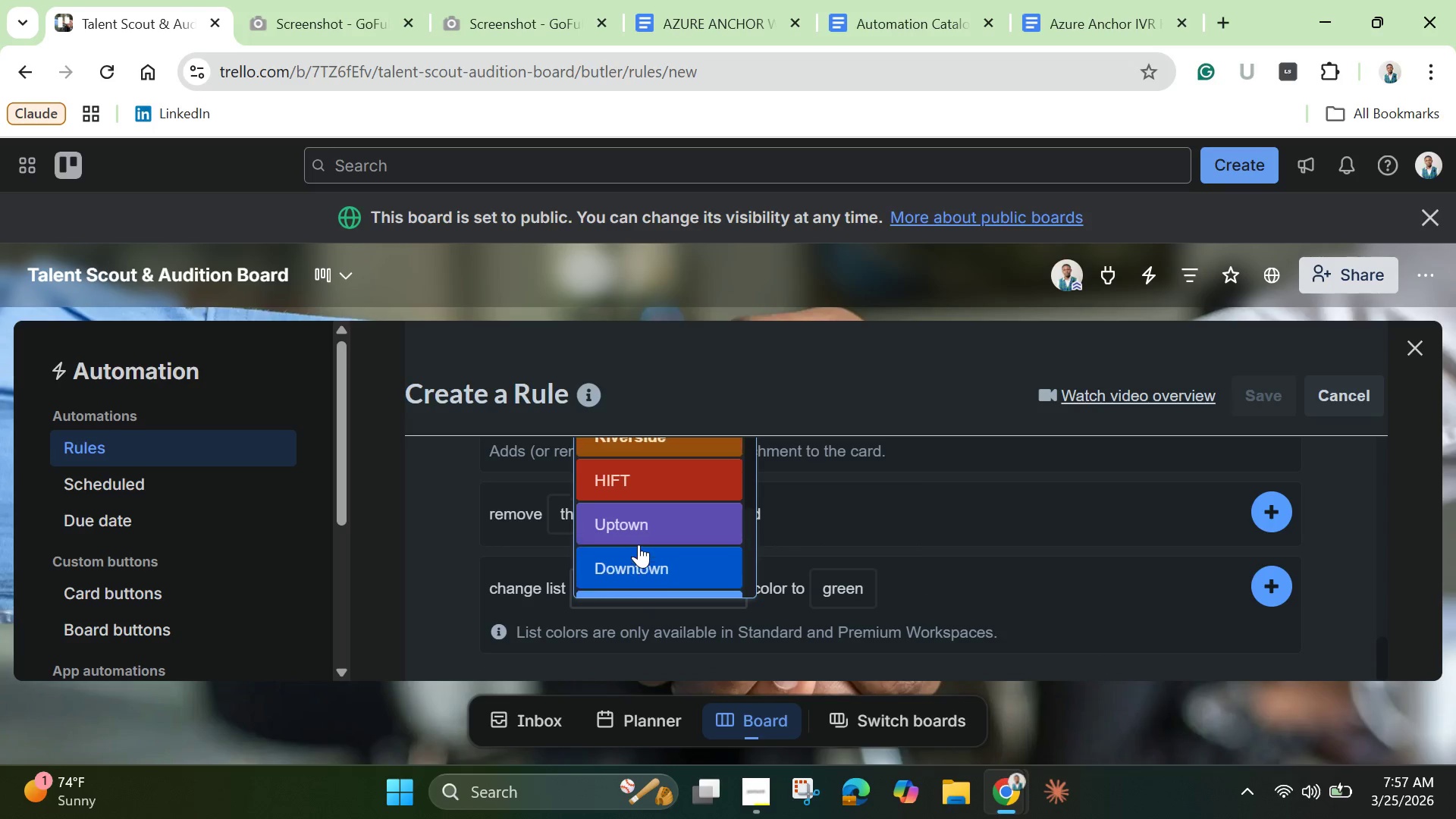 
scroll: coordinate [635, 529], scroll_direction: up, amount: 6.0
 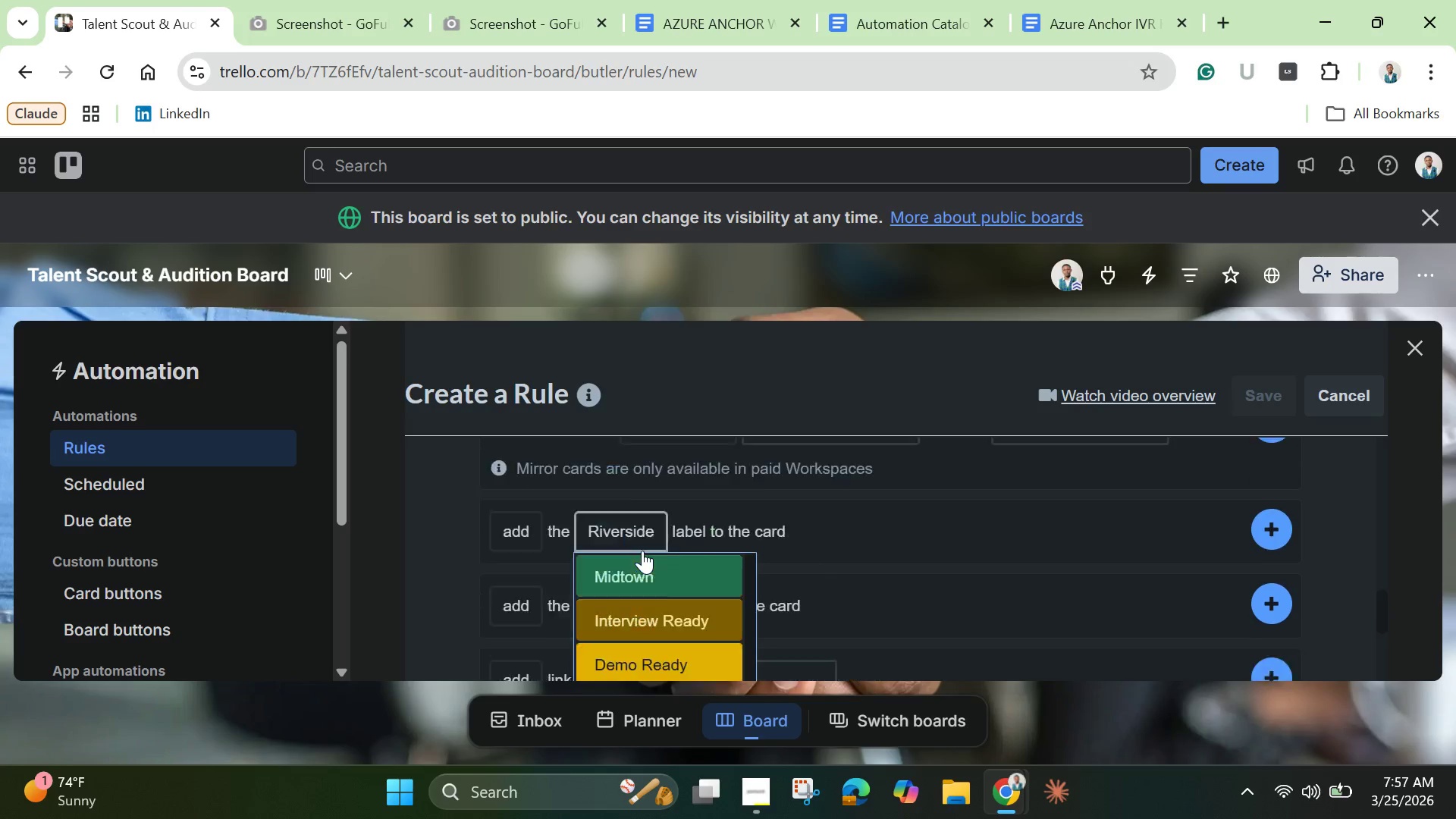 
scroll: coordinate [656, 533], scroll_direction: down, amount: 10.0
 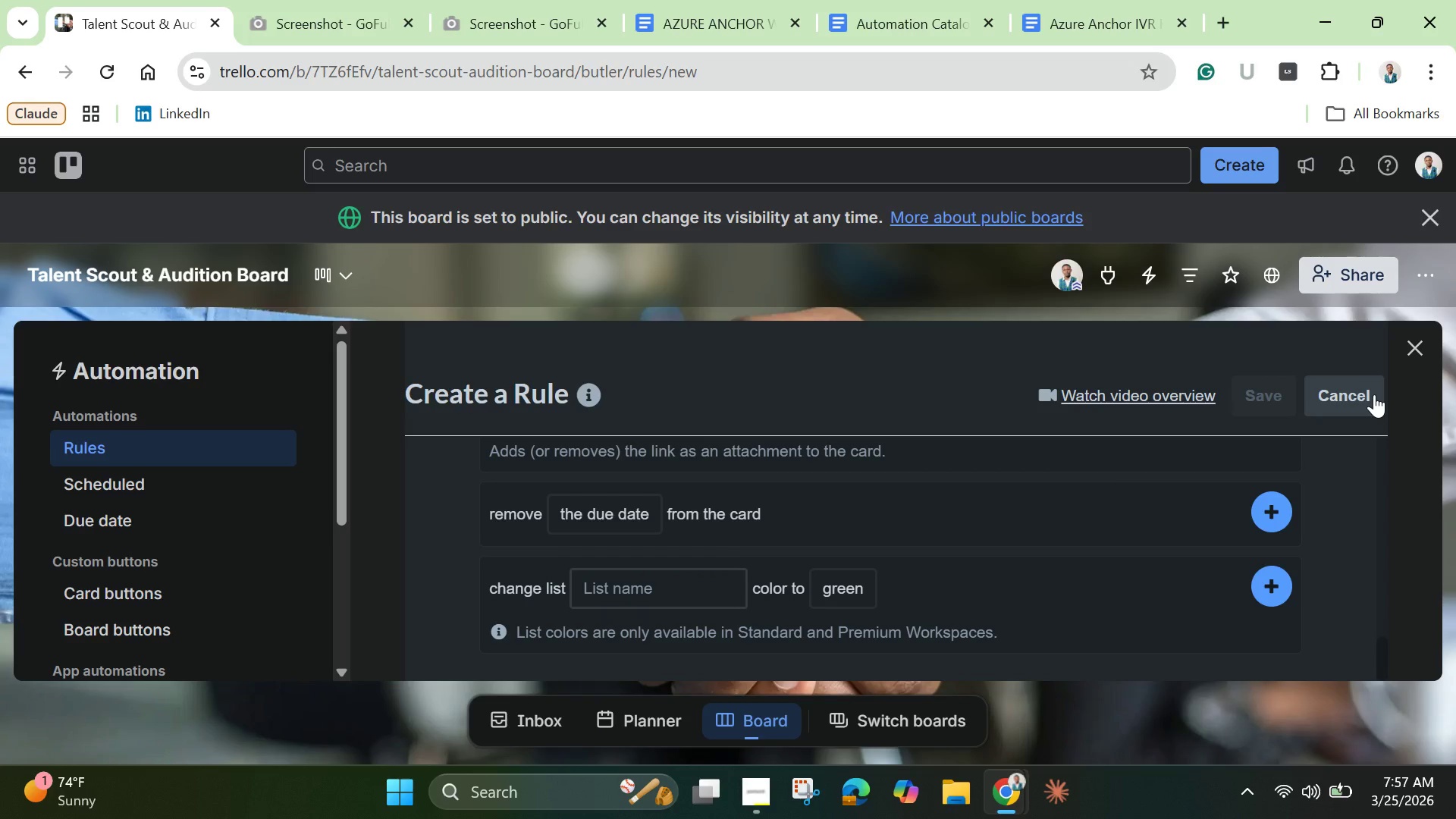 
left_click([1374, 394])
 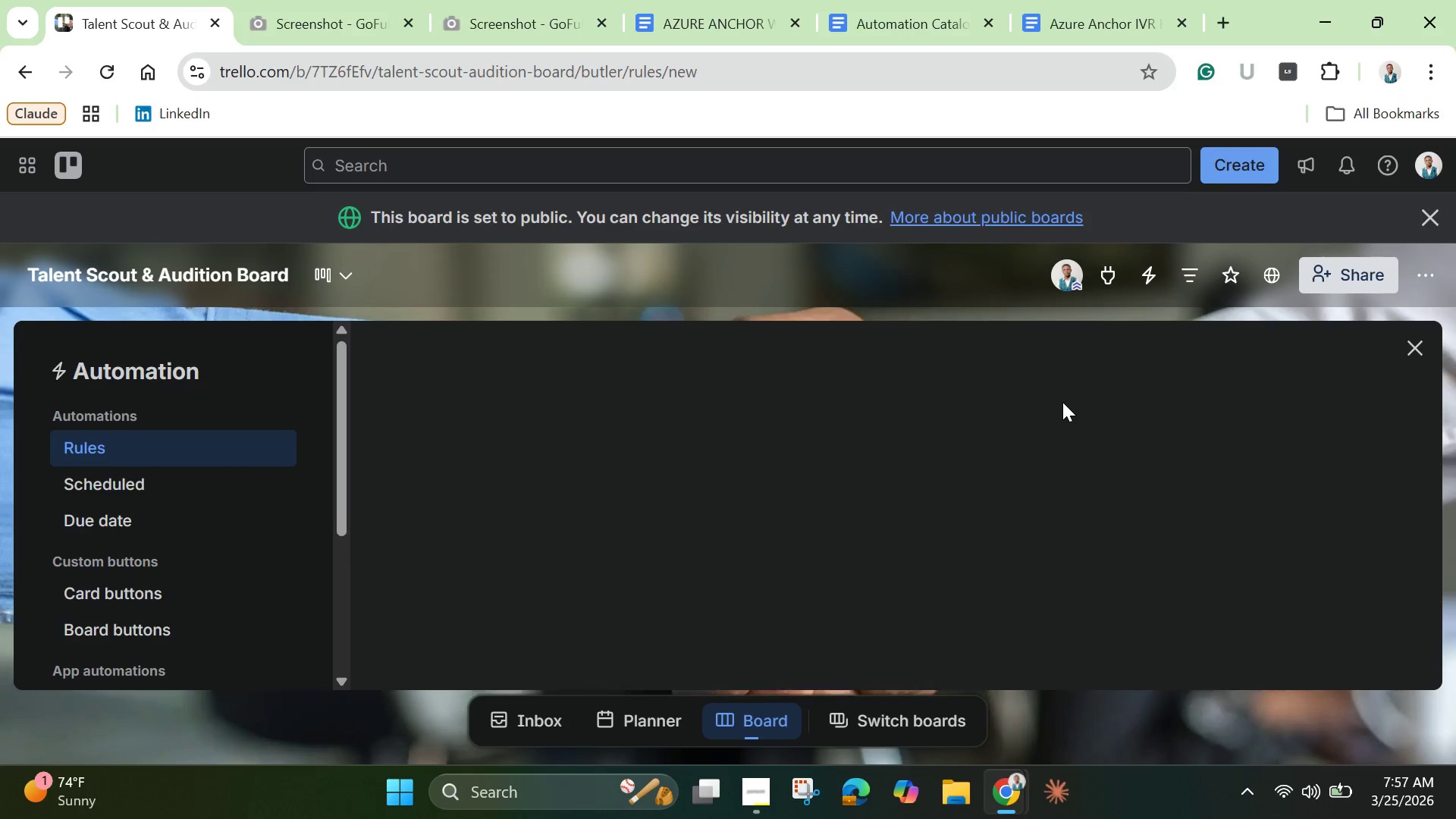 
wait(6.46)
 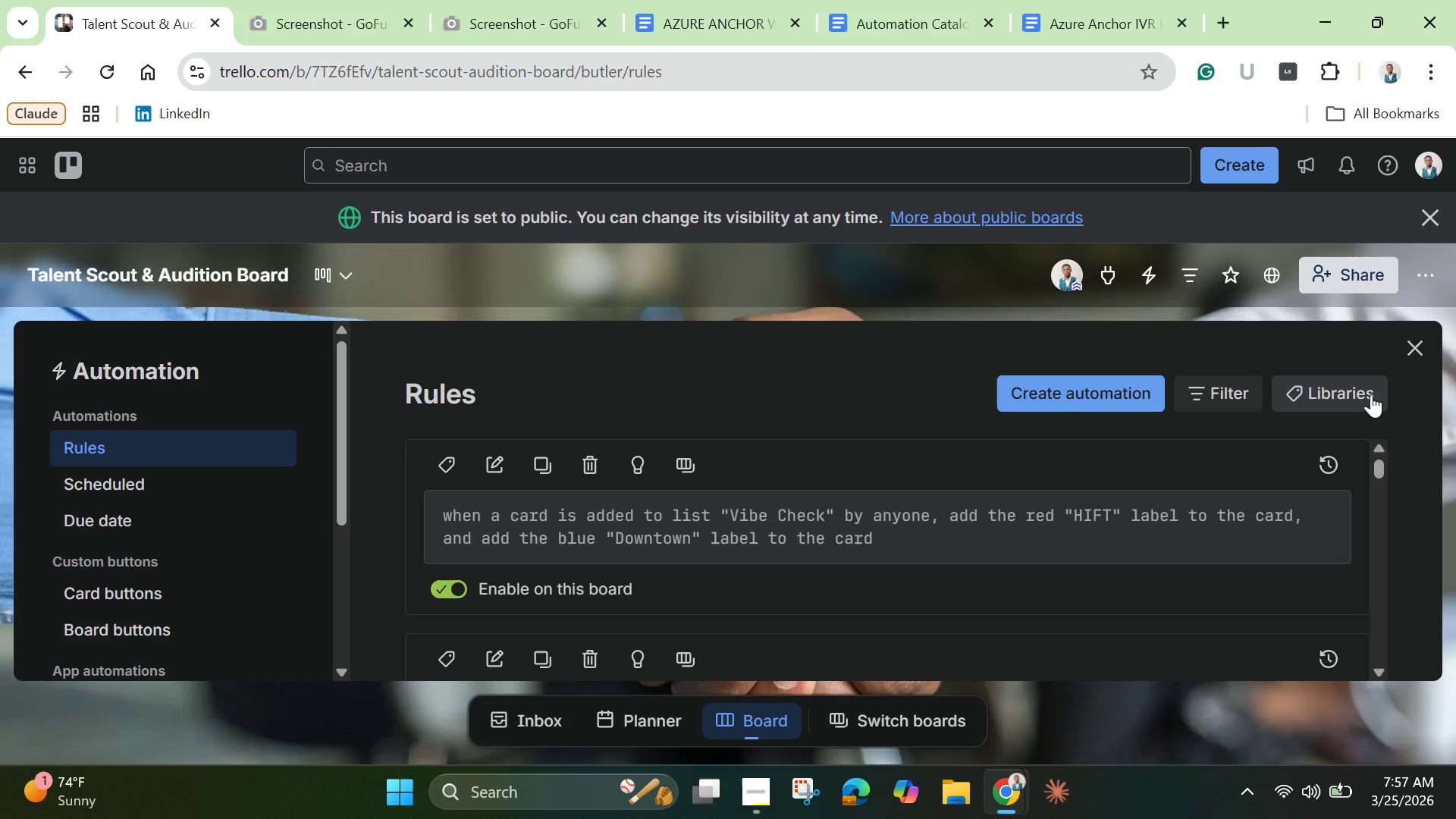 
mouse_move([1019, 438])
 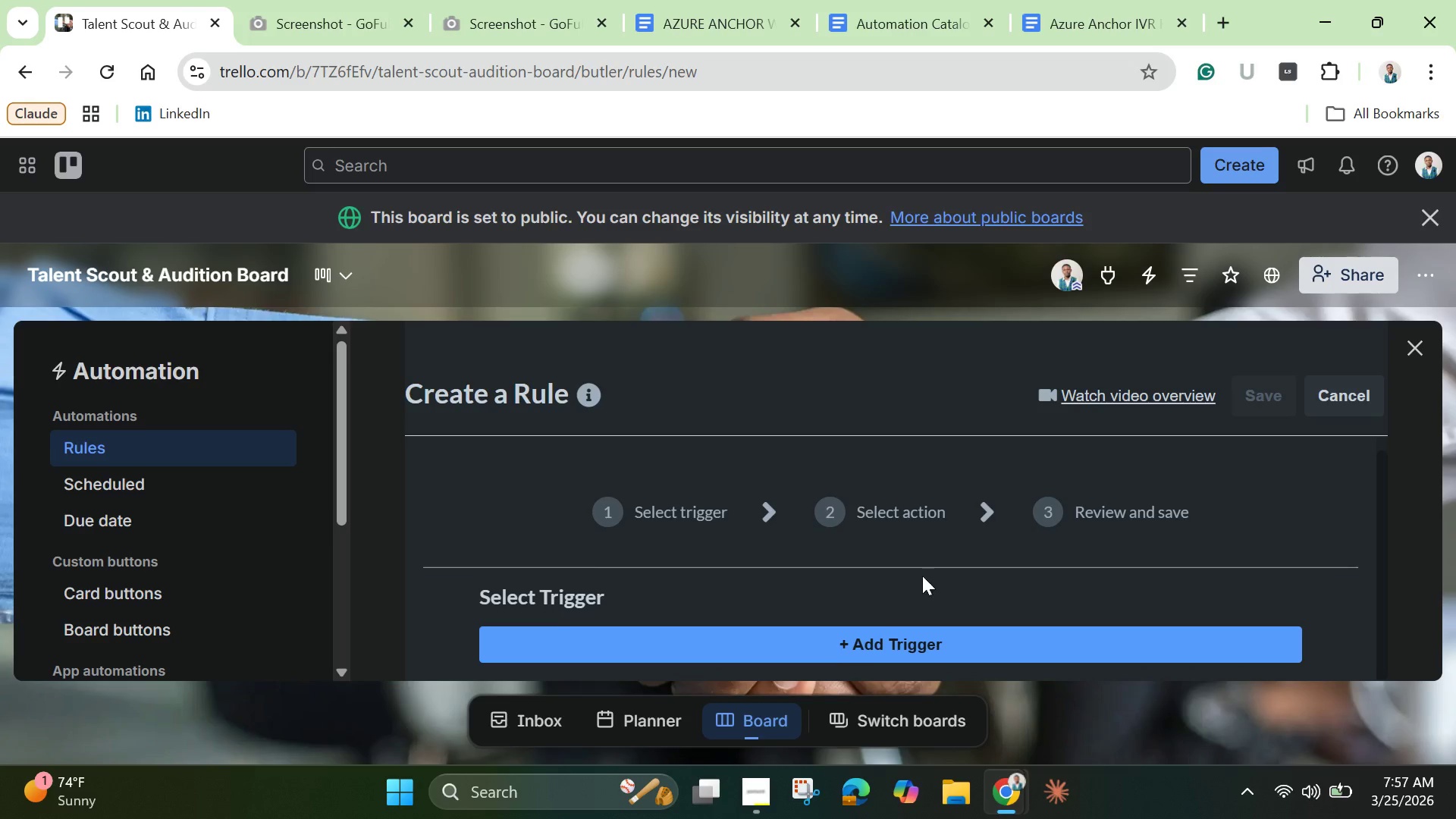 
scroll: coordinate [999, 470], scroll_direction: down, amount: 1.0
 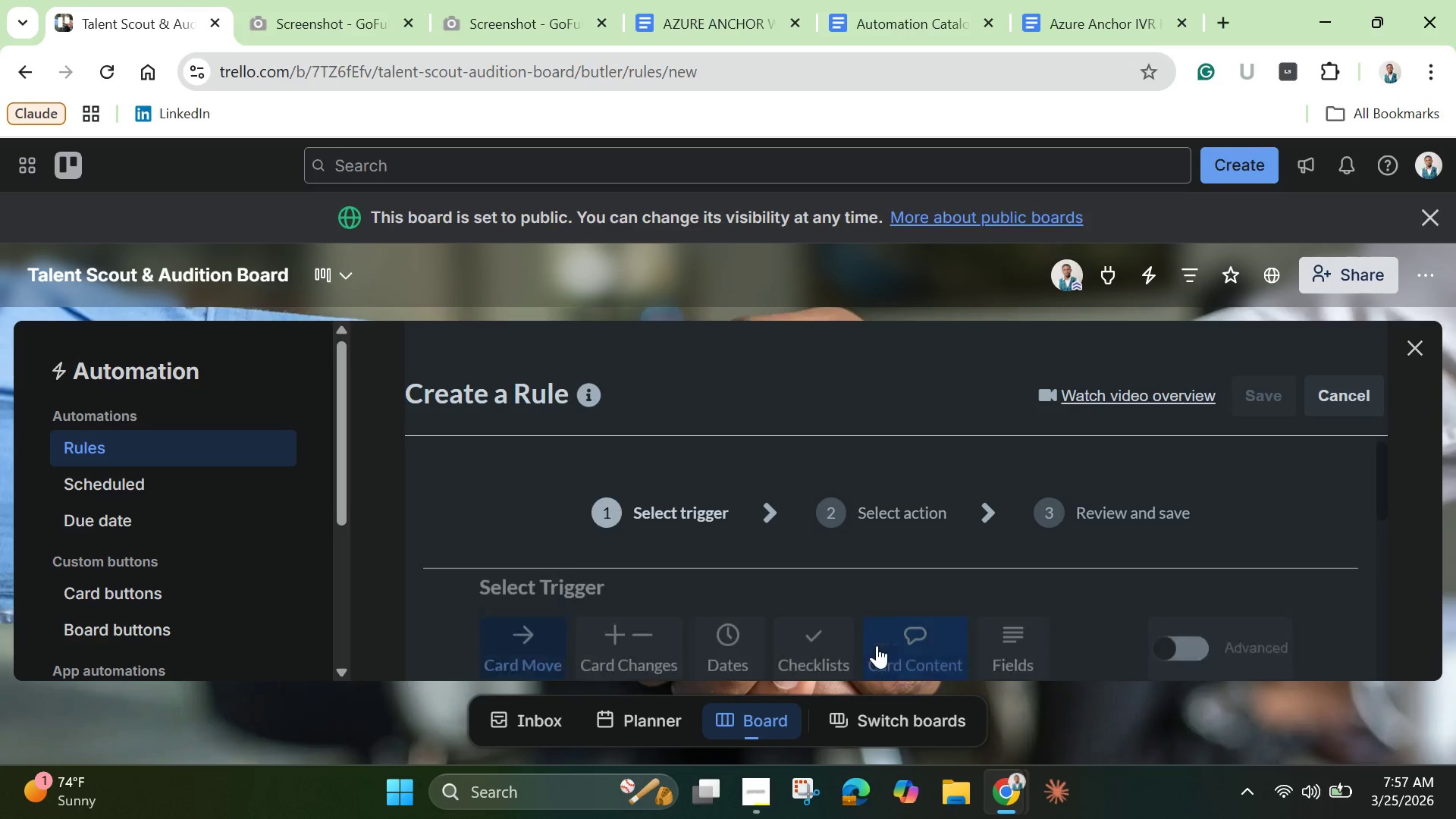 
left_click([878, 645])
 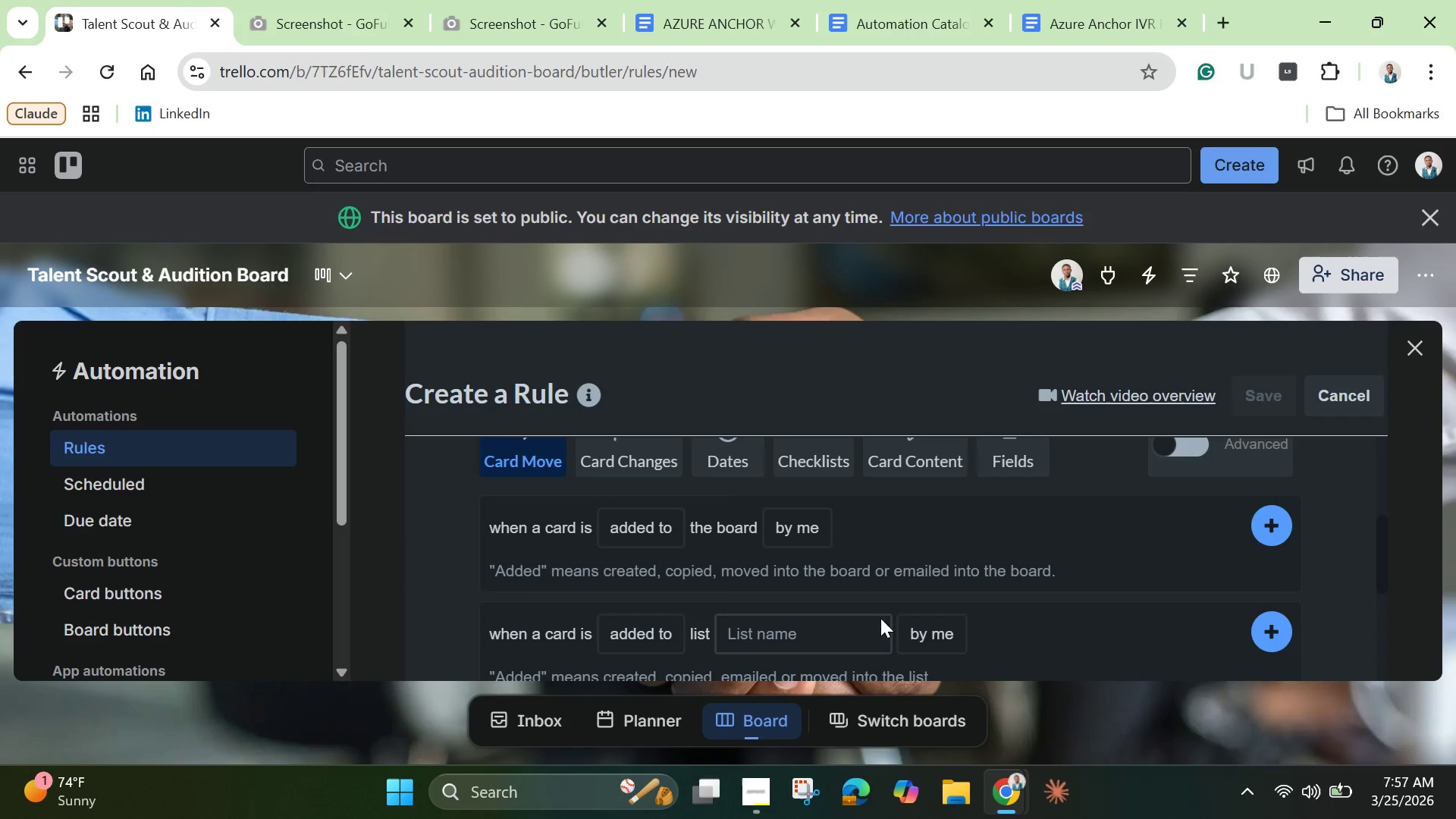 
scroll: coordinate [880, 620], scroll_direction: down, amount: 2.0
 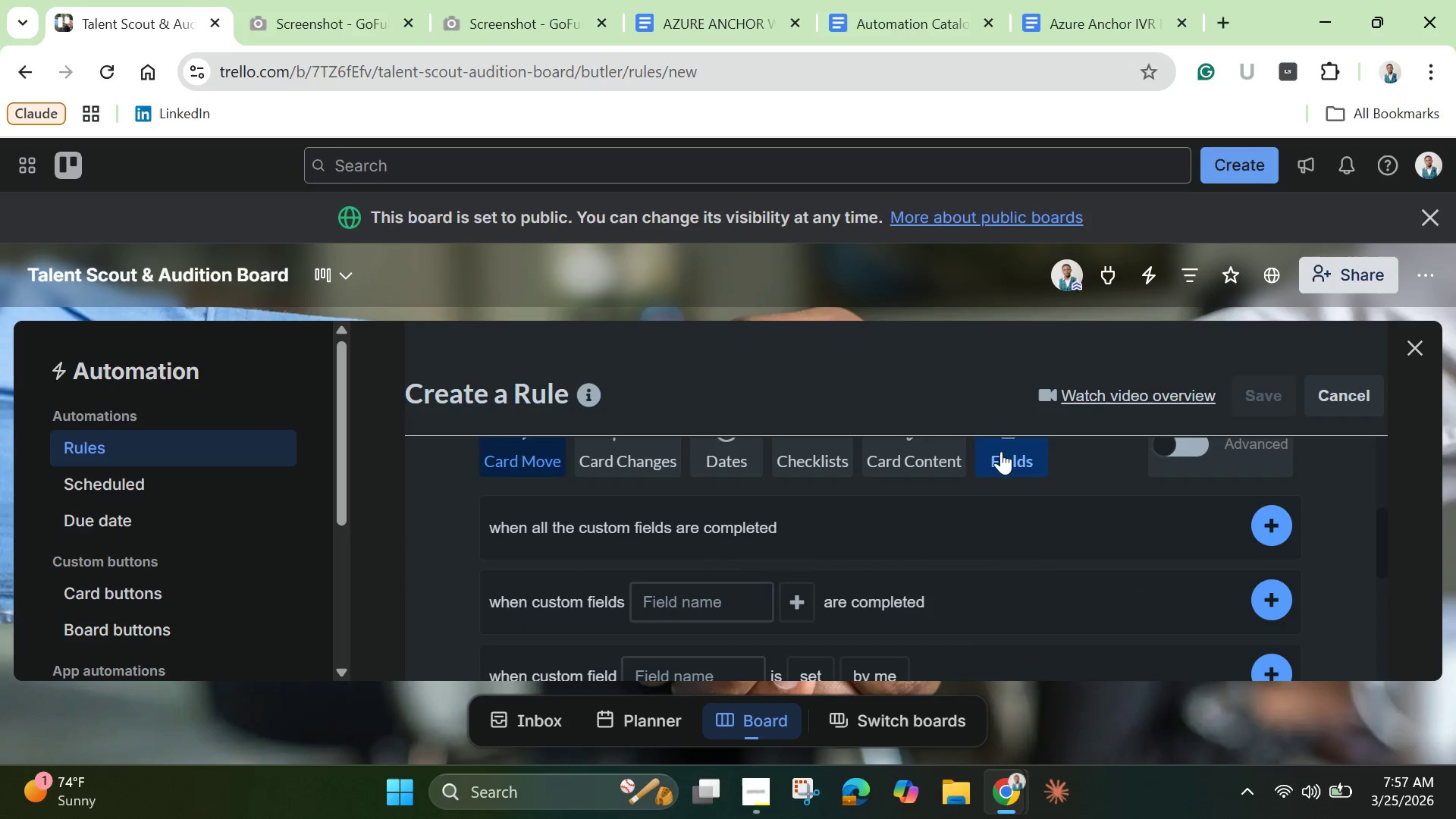 
left_click([1001, 451])
 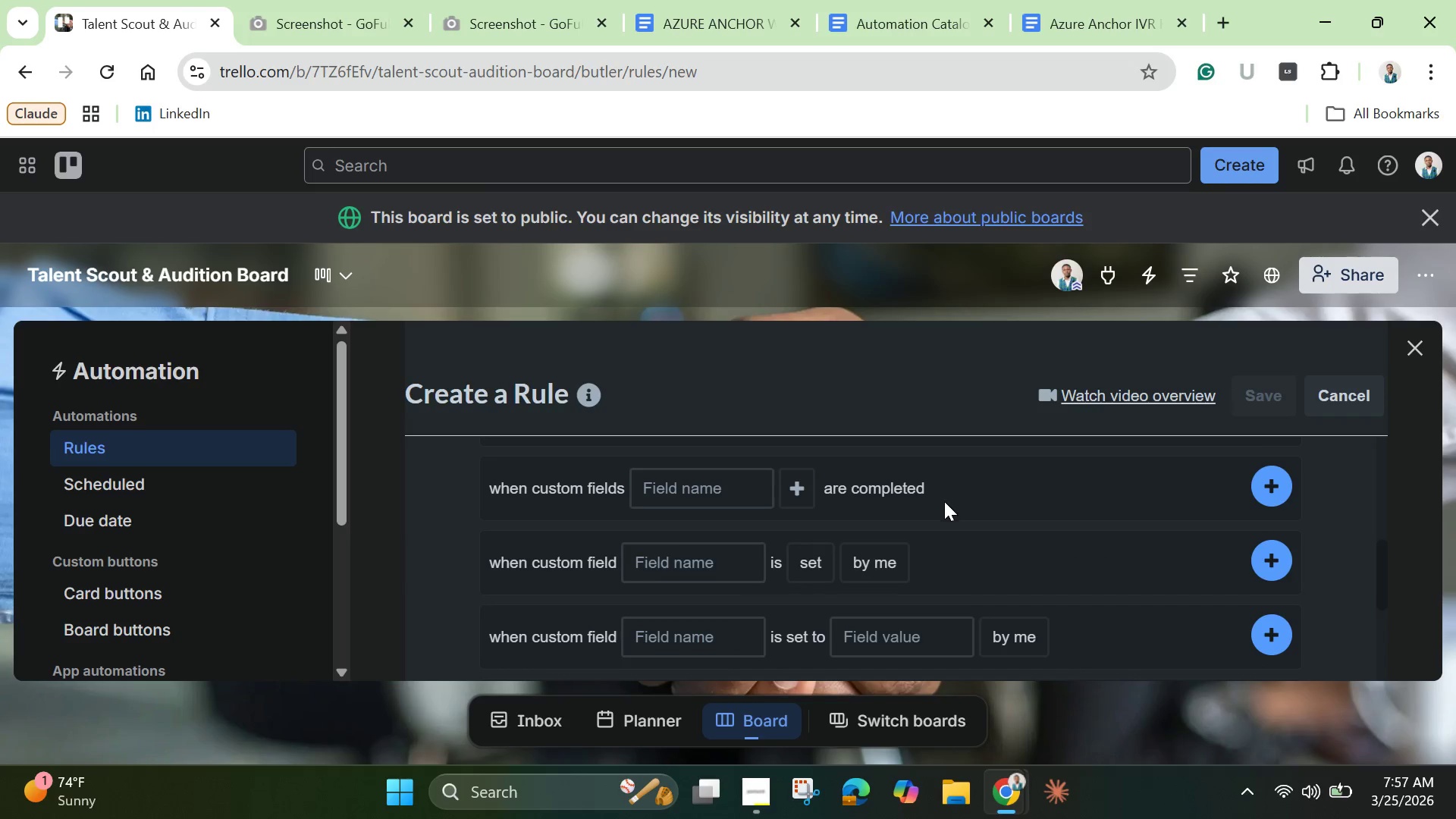 
scroll: coordinate [944, 504], scroll_direction: down, amount: 3.0
 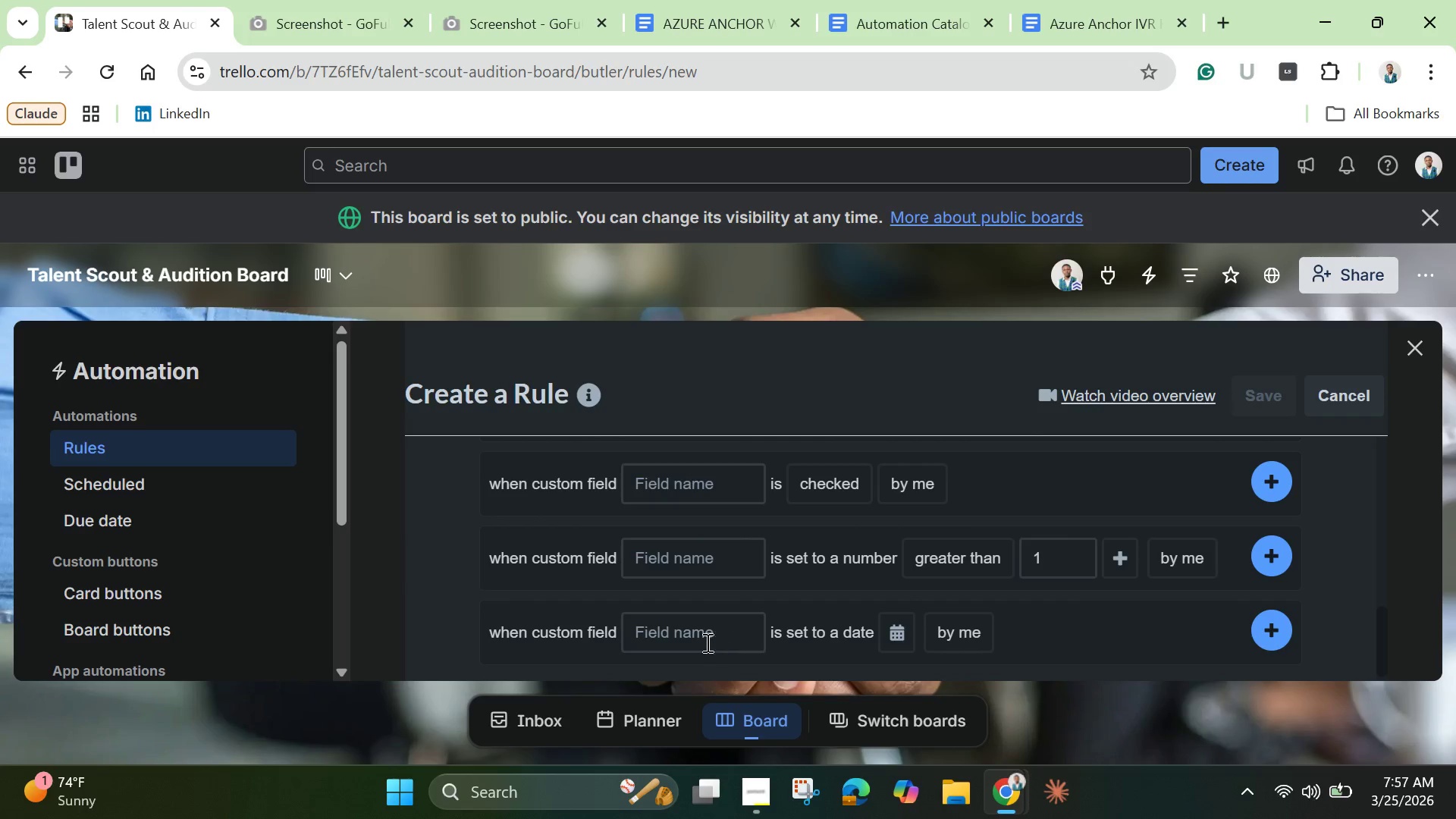 
left_click([698, 636])
 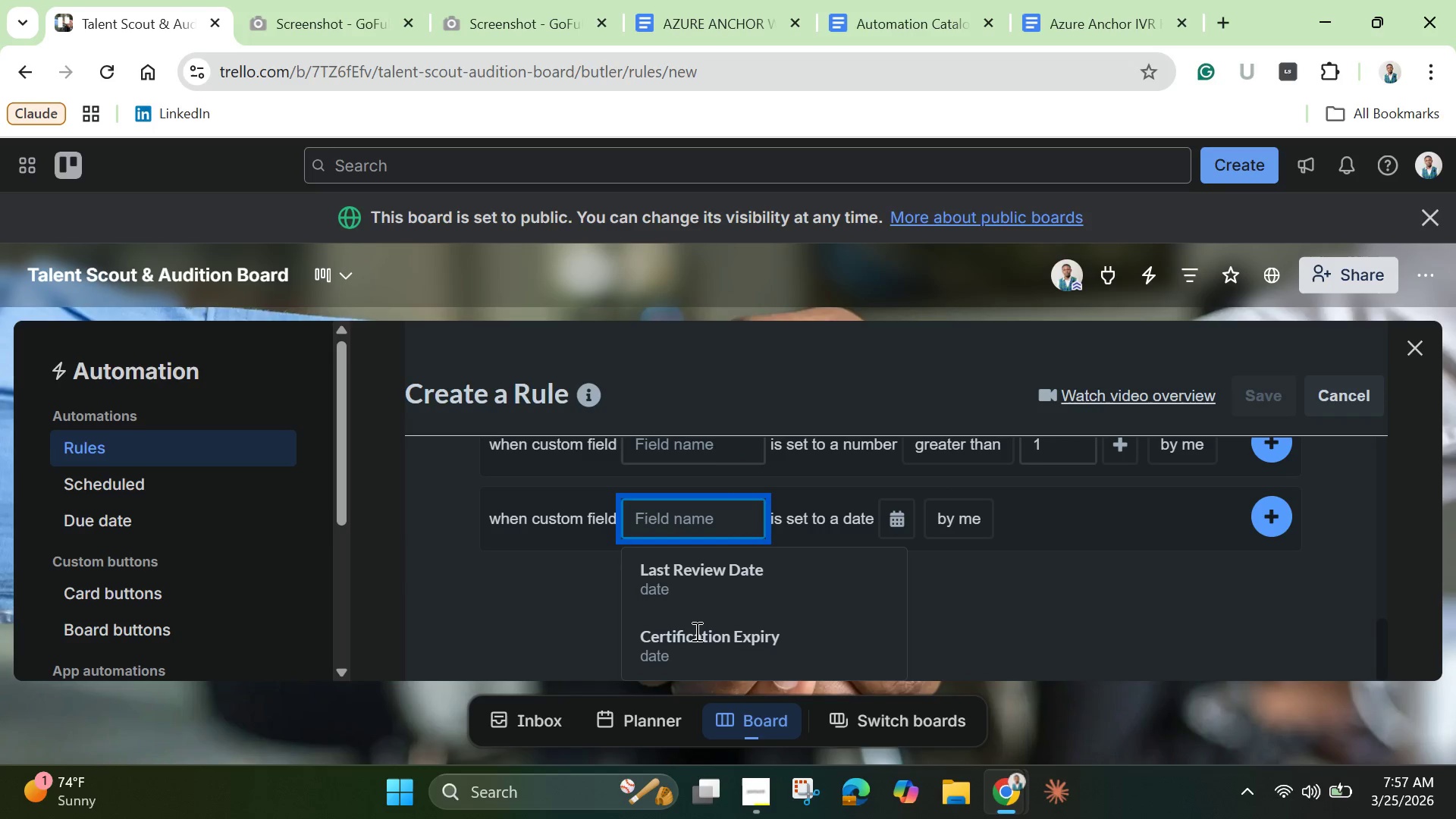 
scroll: coordinate [695, 631], scroll_direction: down, amount: 1.0
 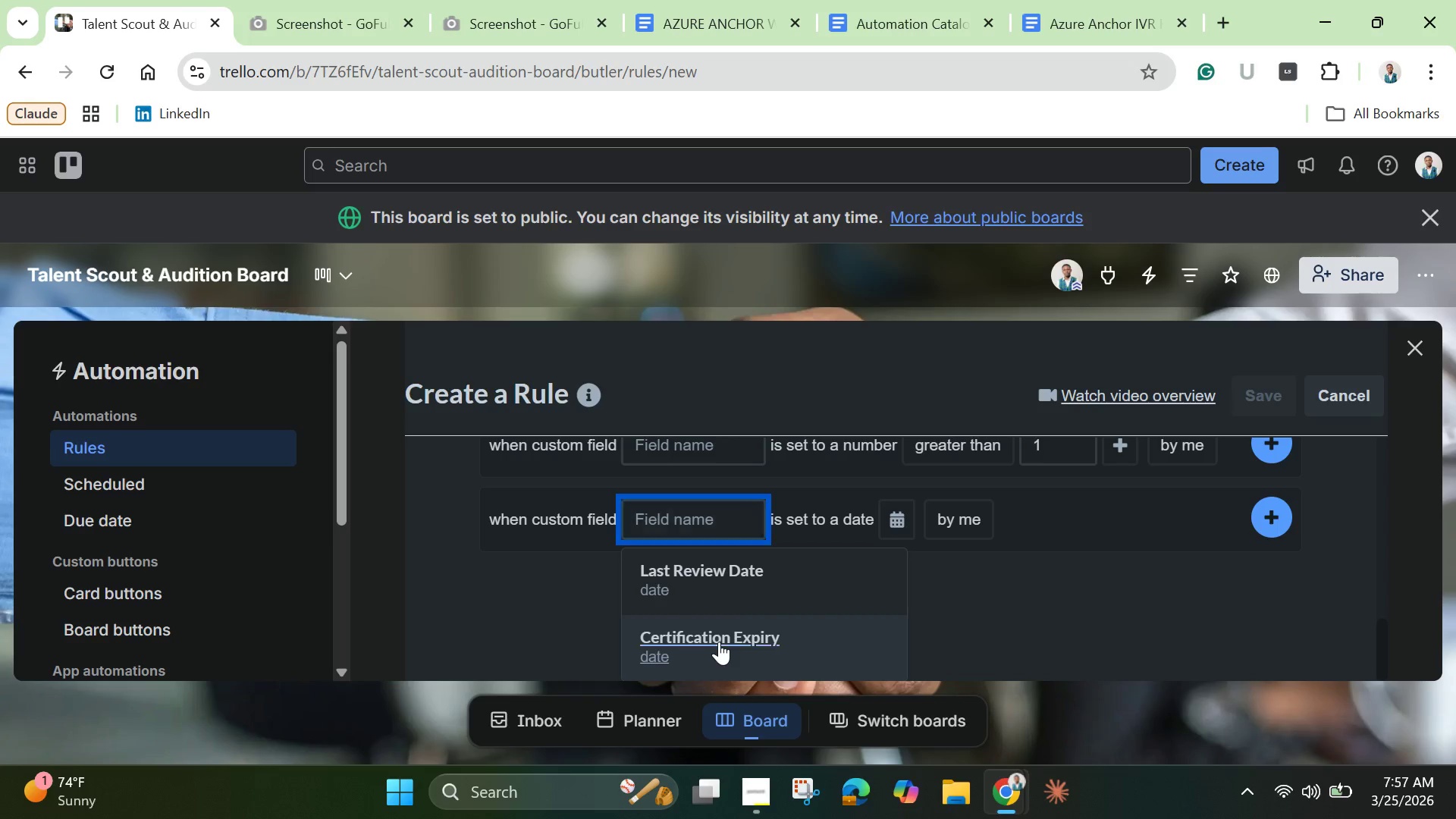 
left_click([719, 642])
 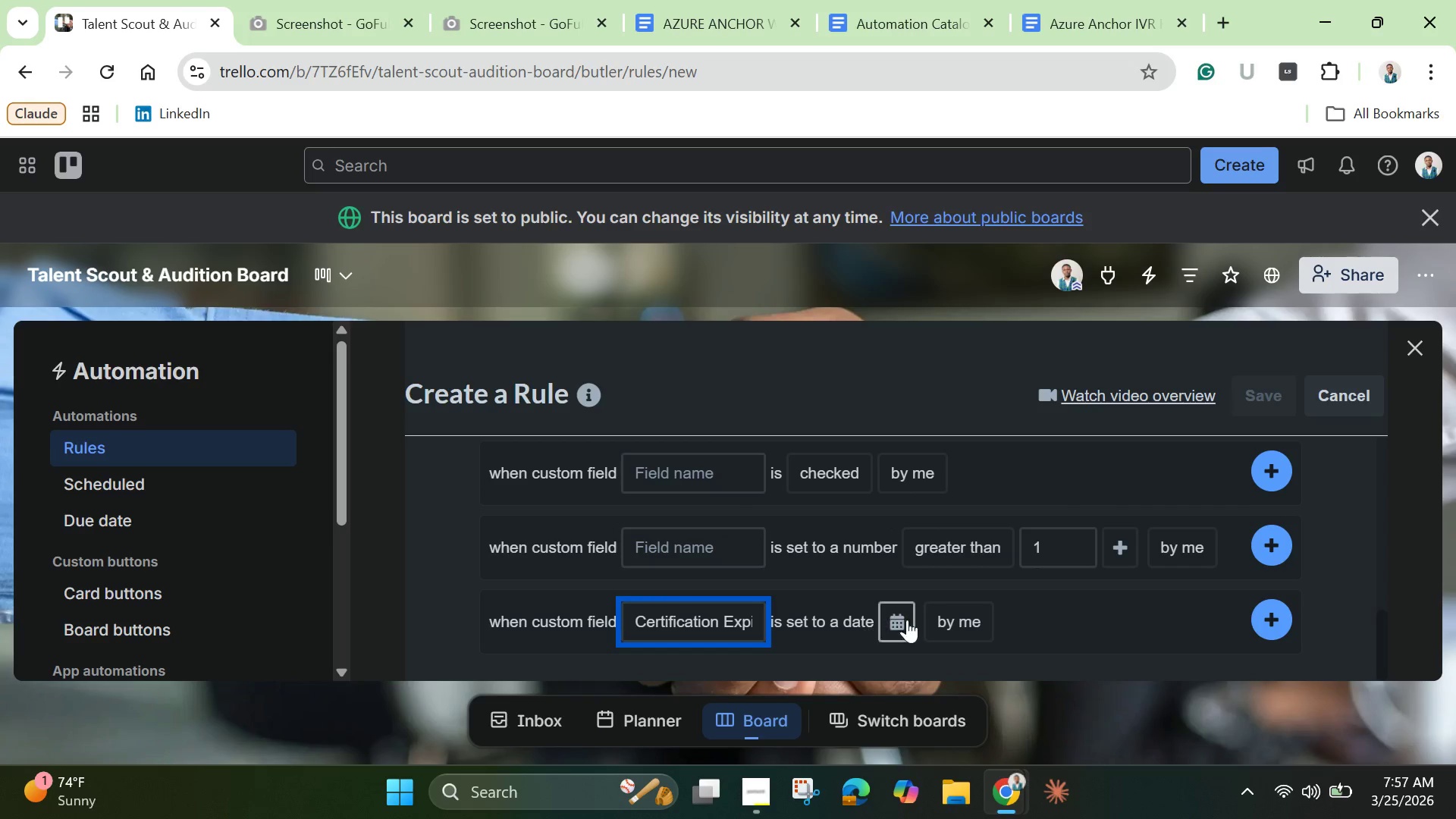 
mouse_move([956, 637])
 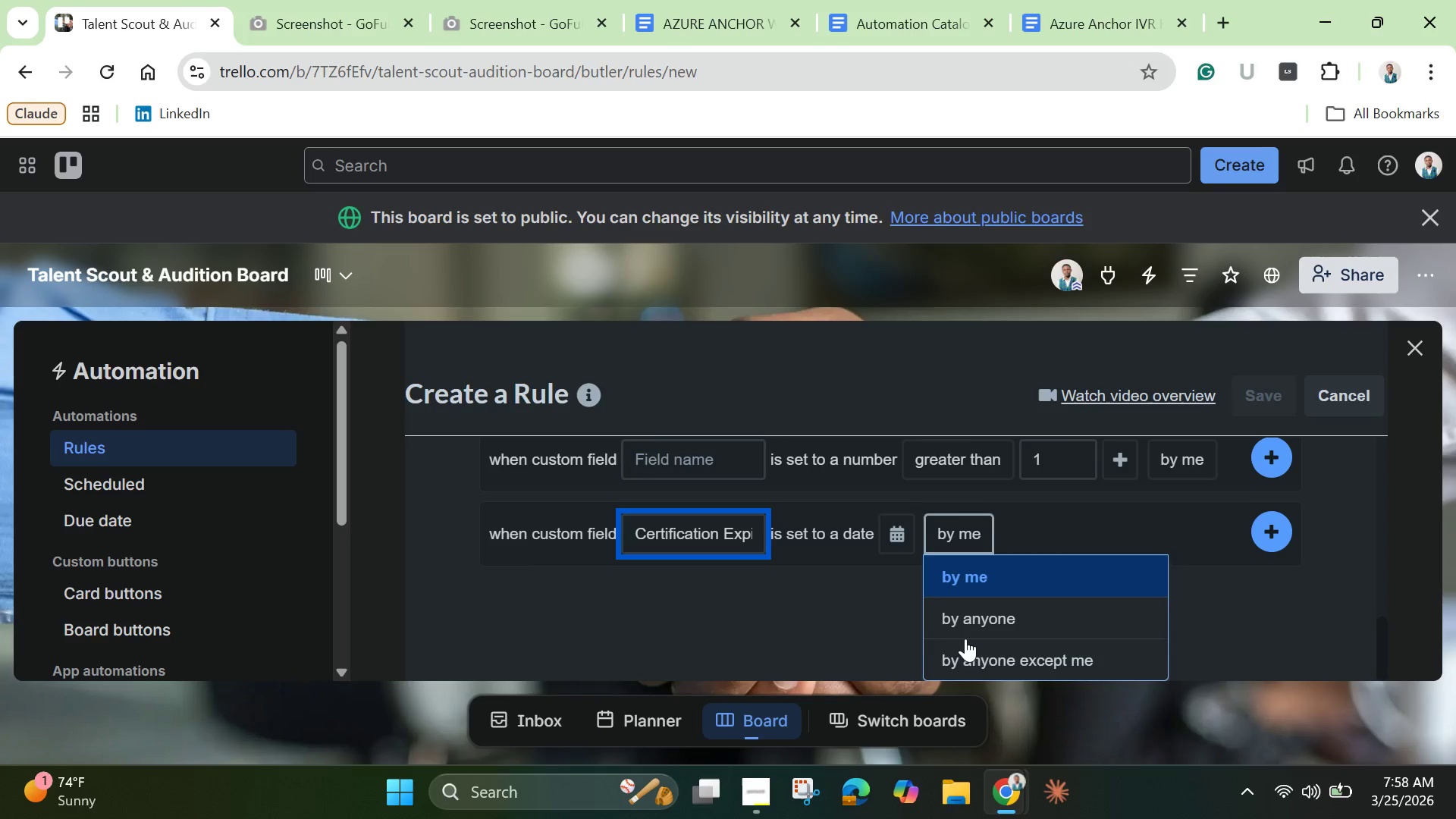 
scroll: coordinate [965, 639], scroll_direction: down, amount: 2.0
 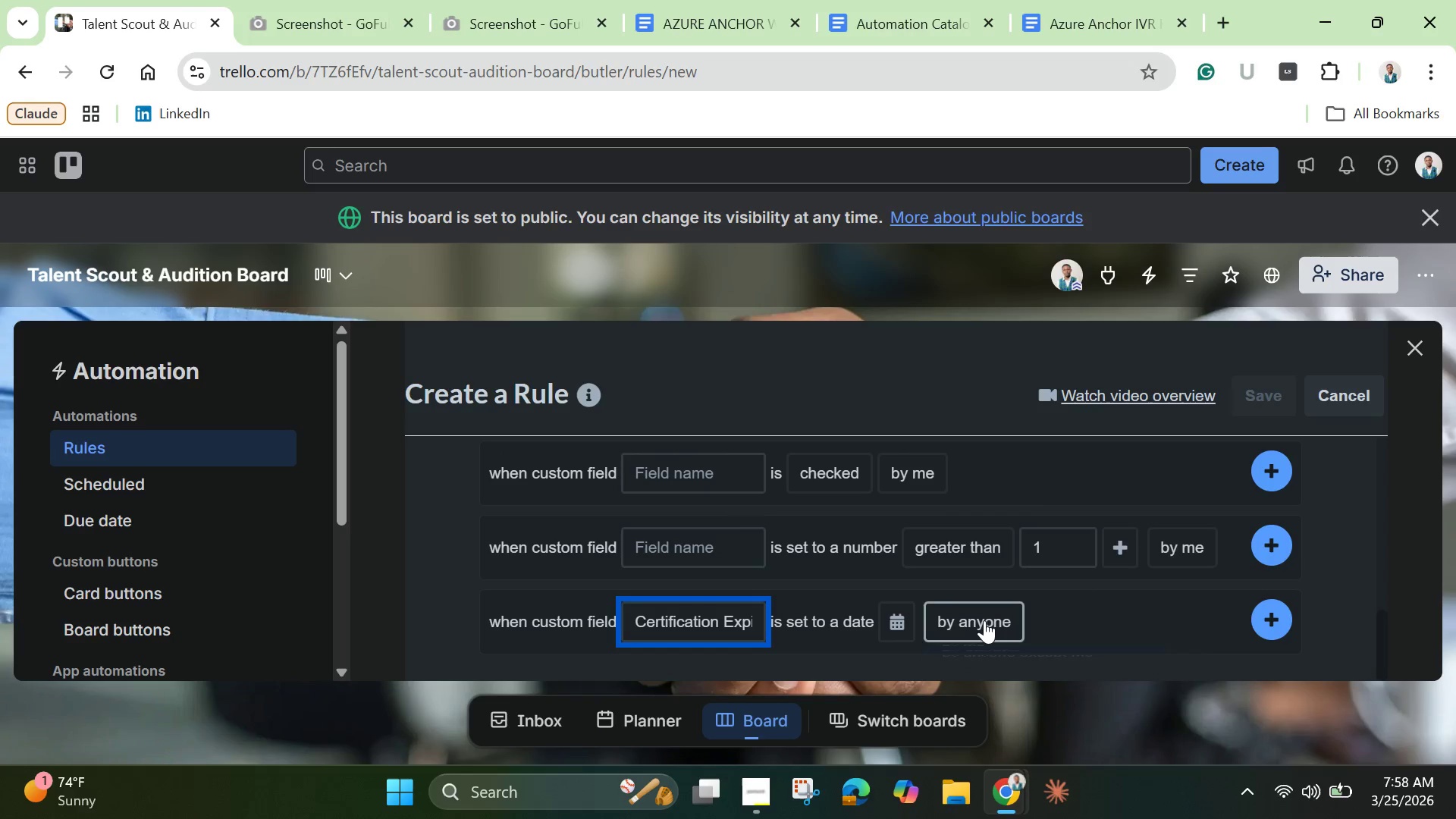 
left_click([984, 620])
 